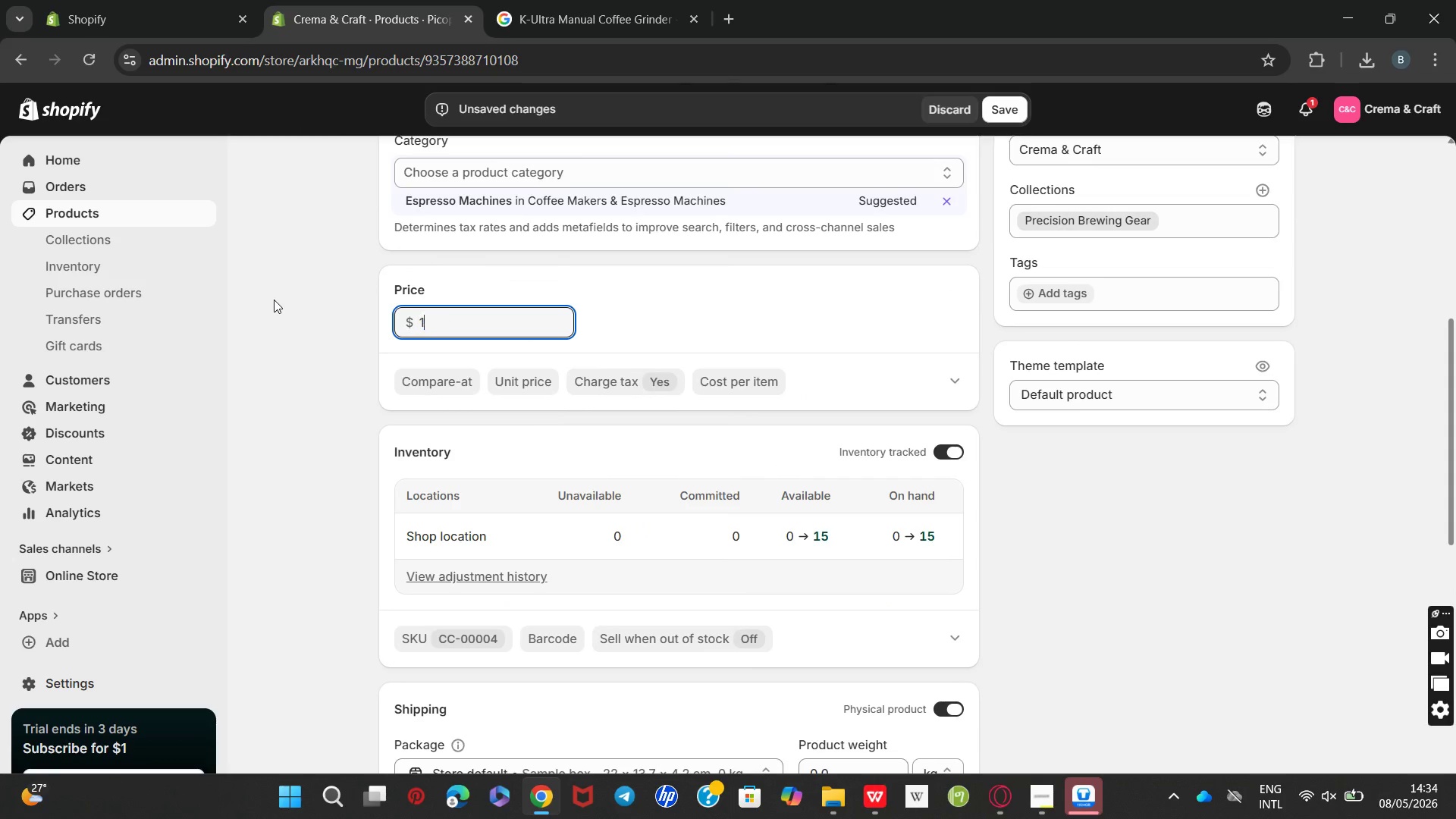 
type(129.9)
 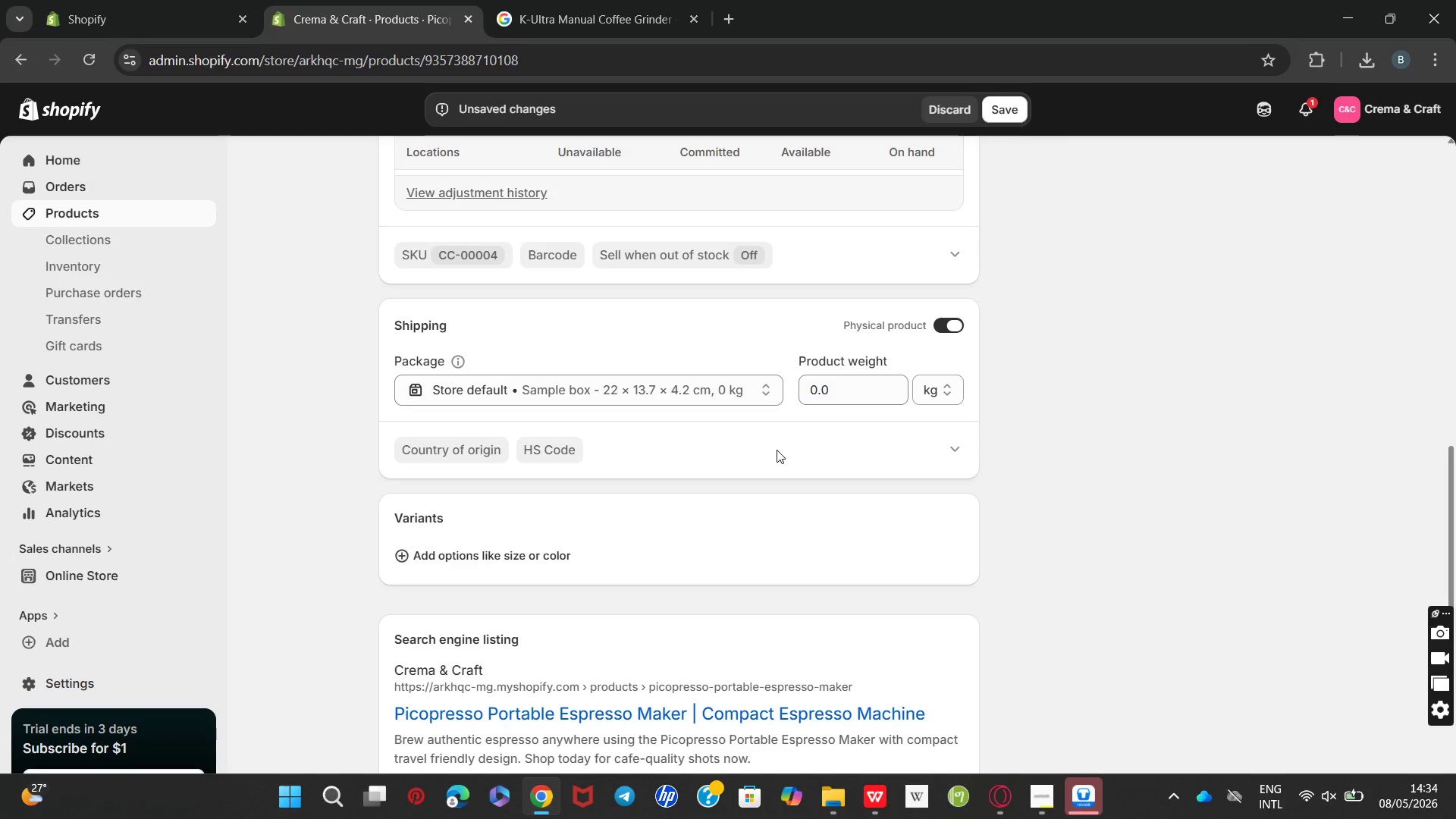 
left_click([843, 393])
 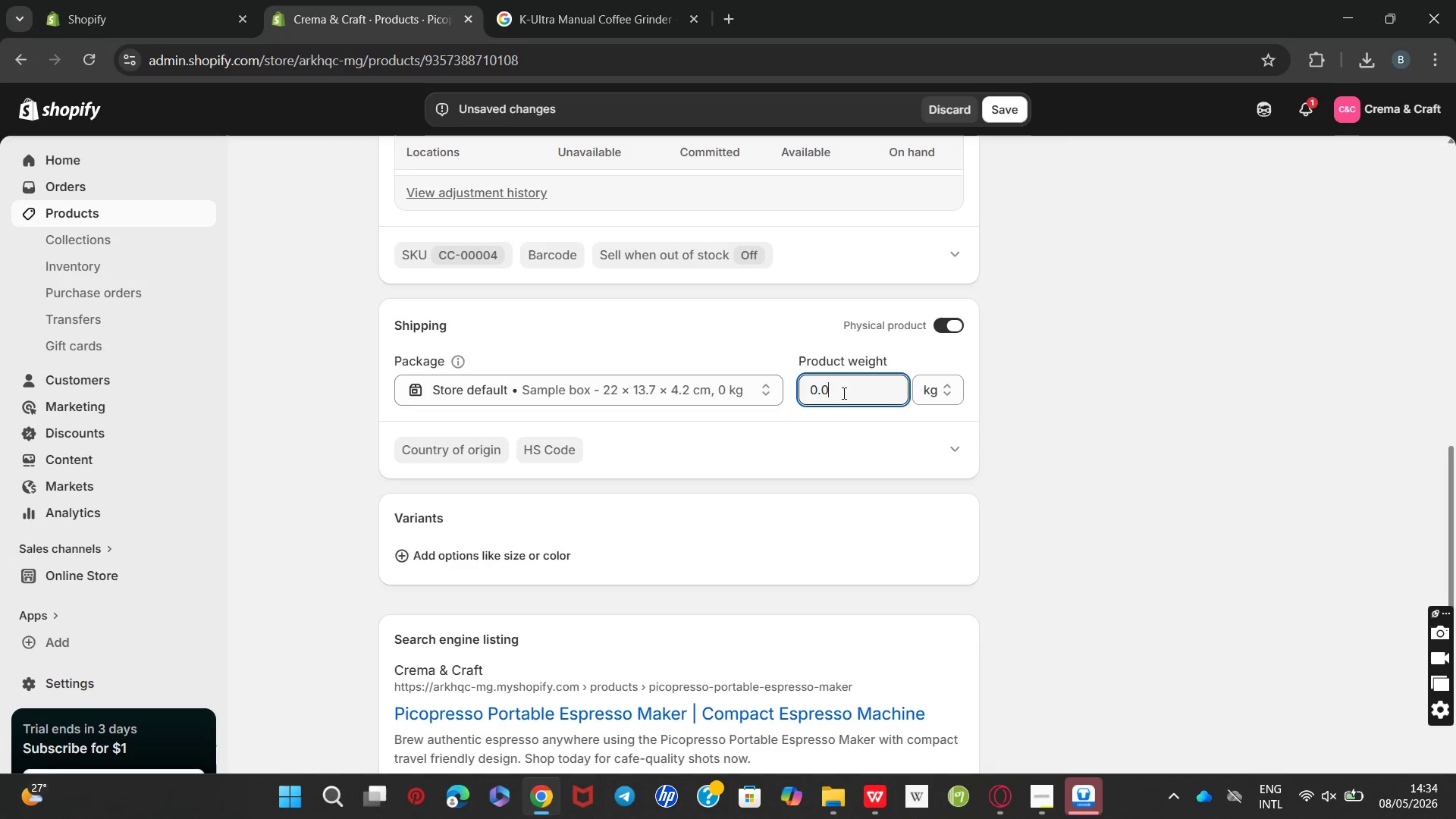 
key(Backspace)
type(35)
 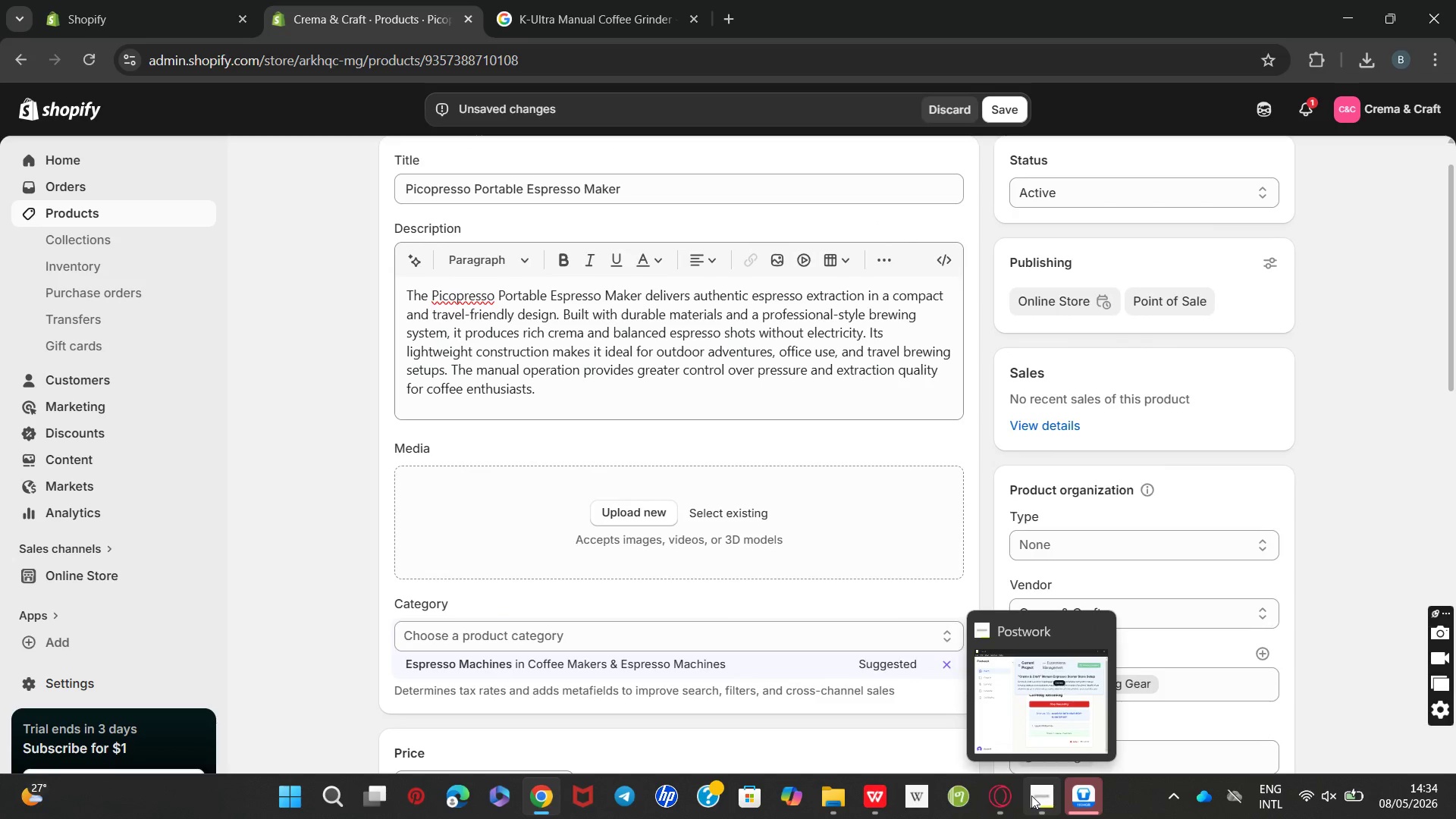 
wait(6.72)
 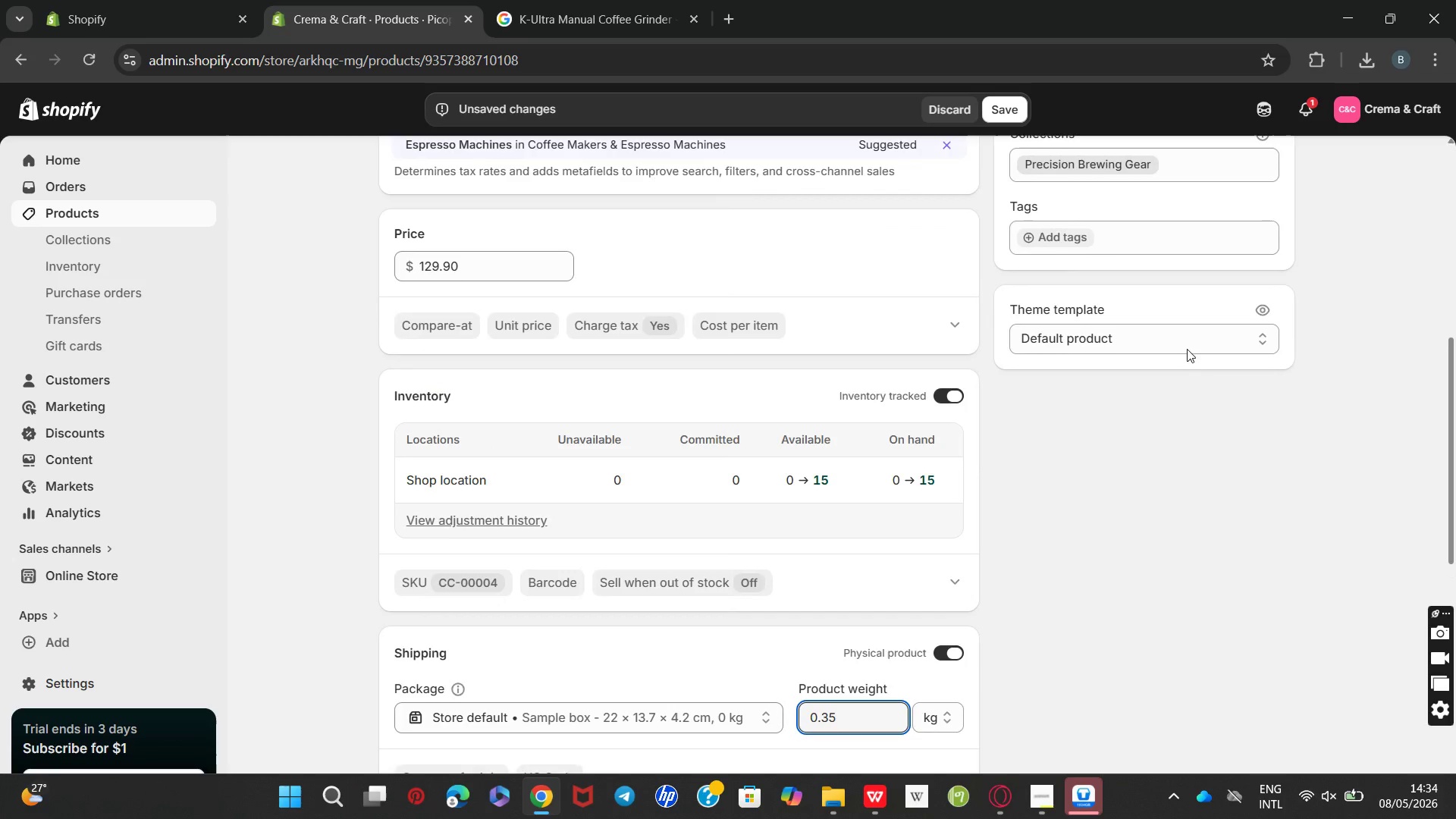 
left_click([864, 717])
 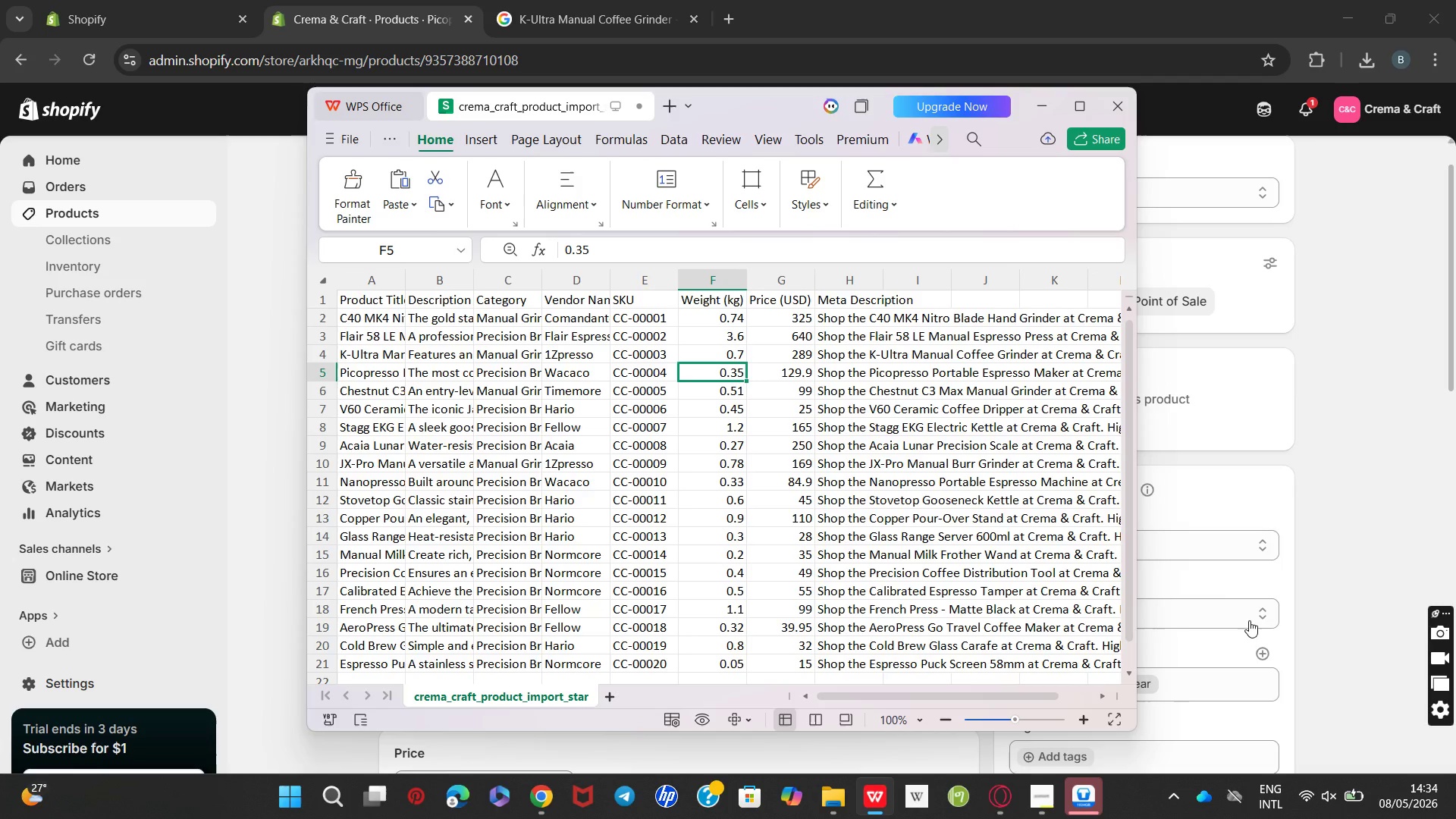 
left_click([1186, 569])
 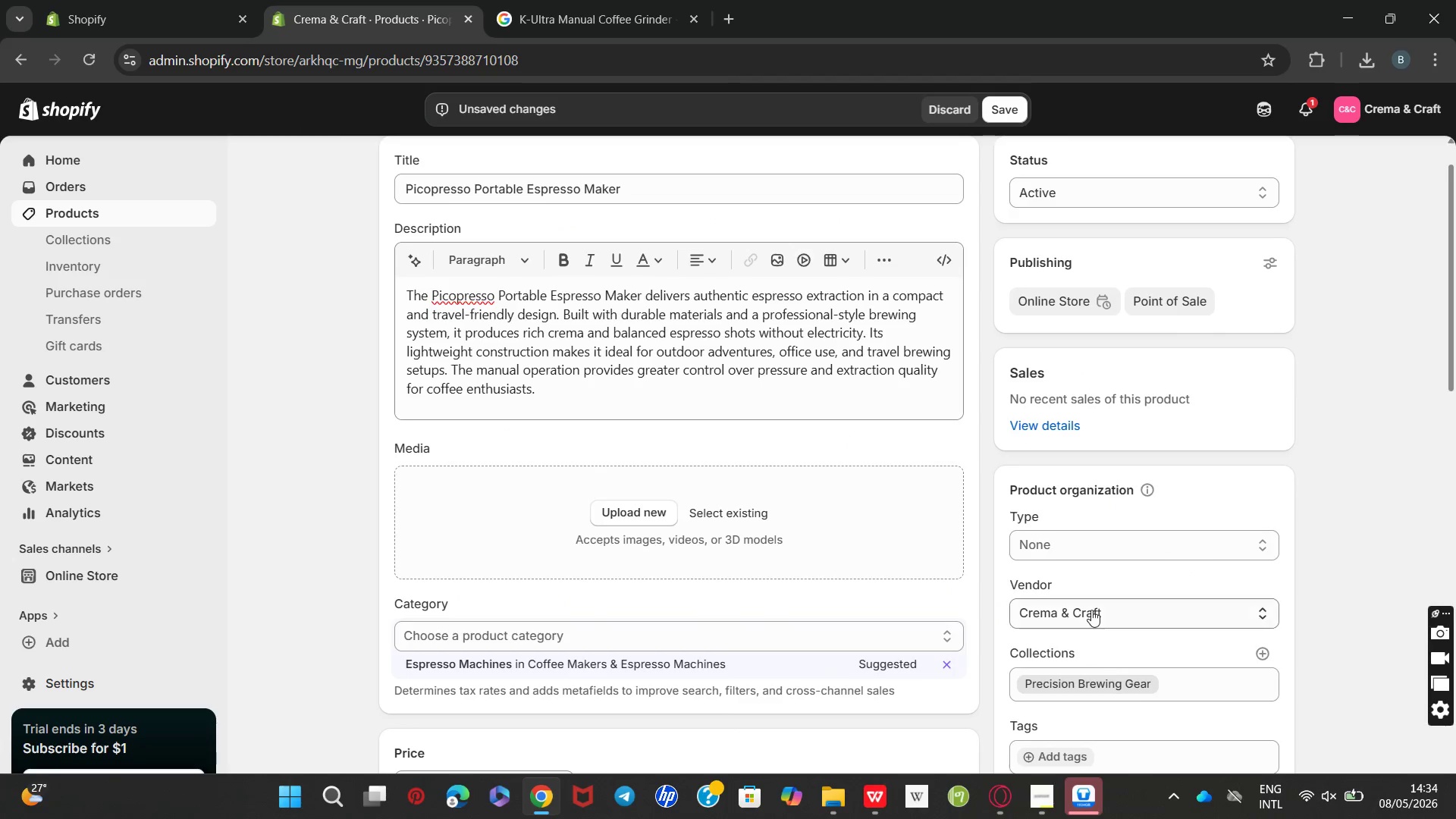 
left_click([1091, 609])
 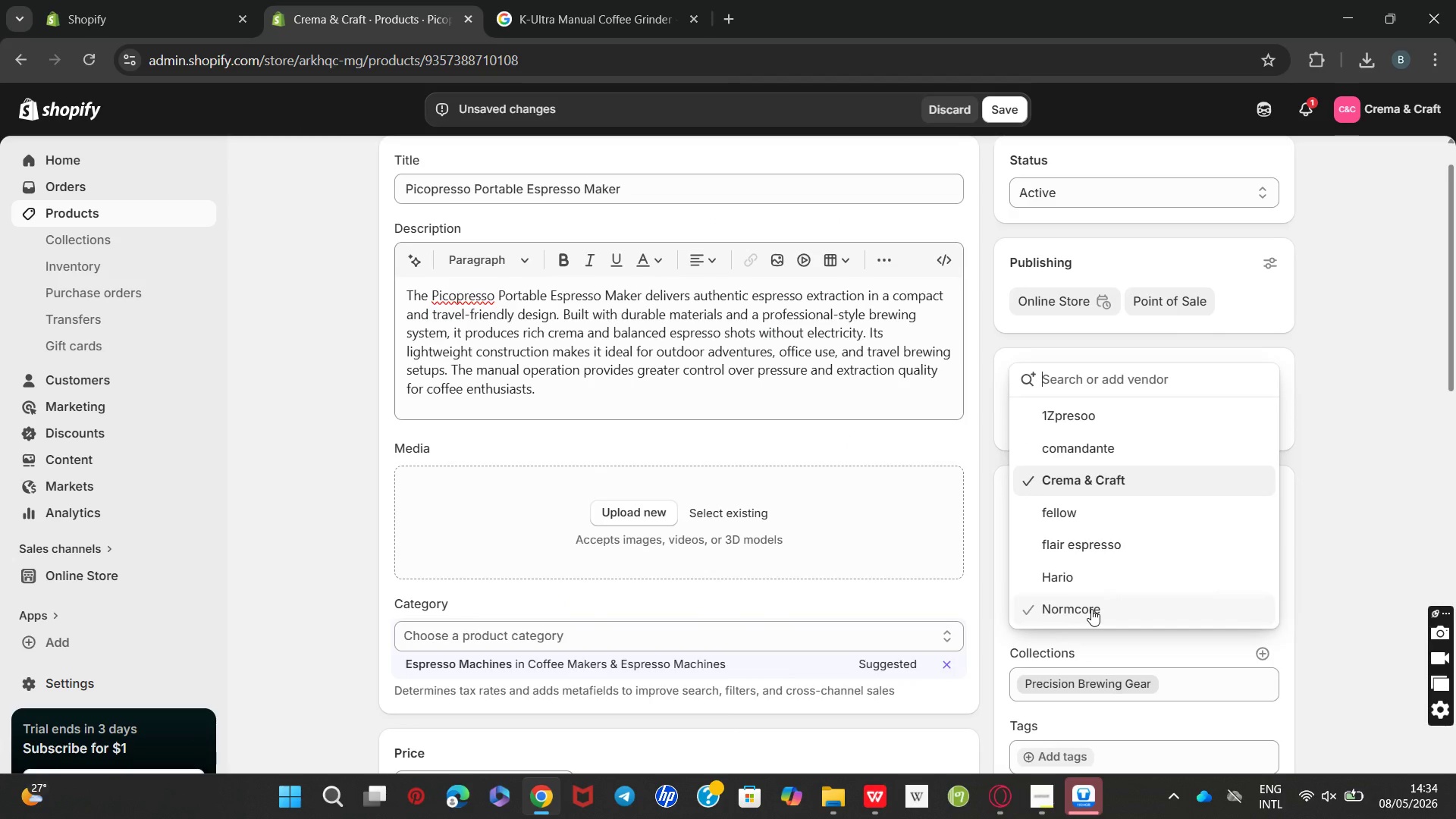 
type(wacaco)
 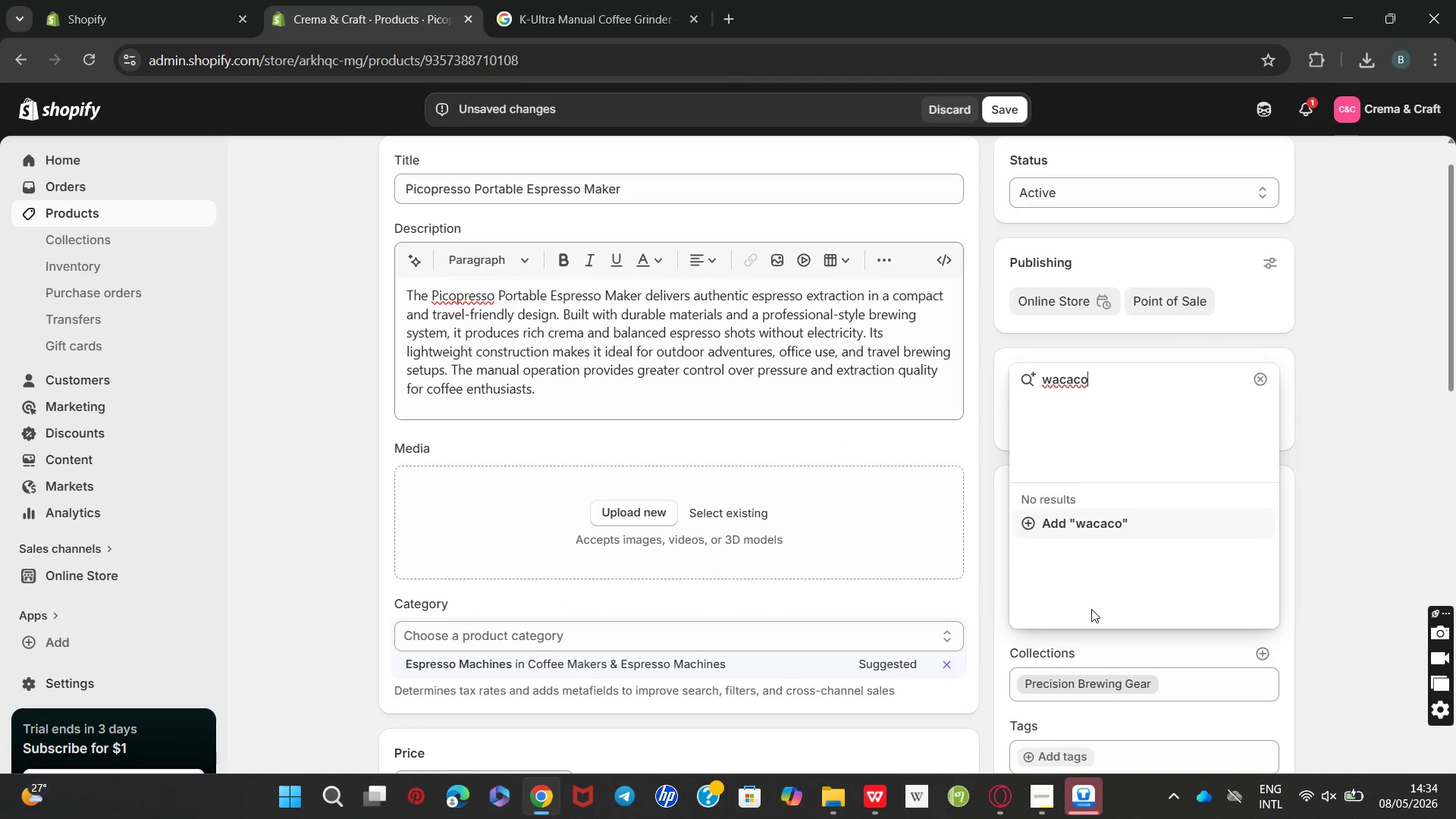 
key(Enter)
 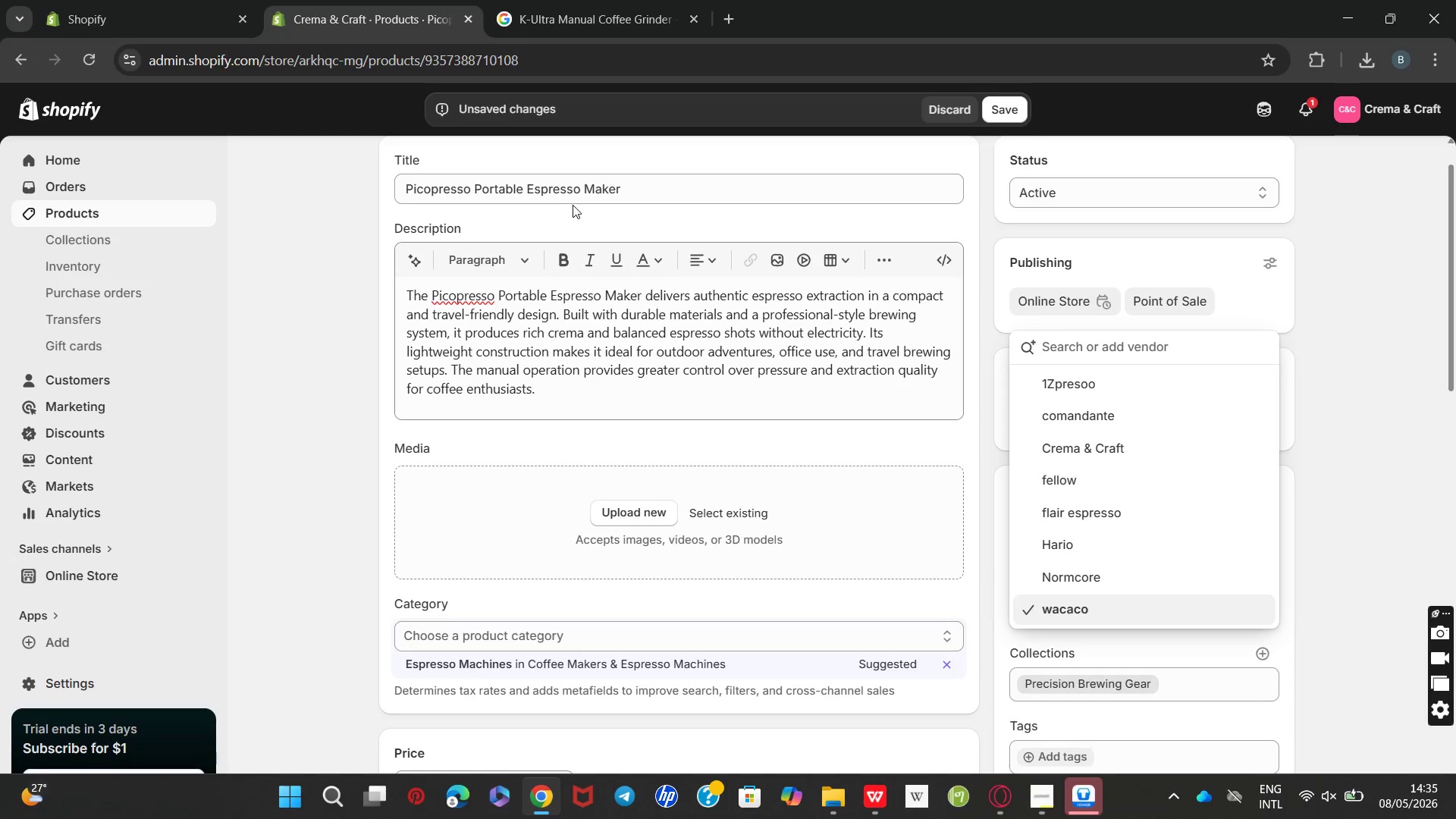 
double_click([567, 193])
 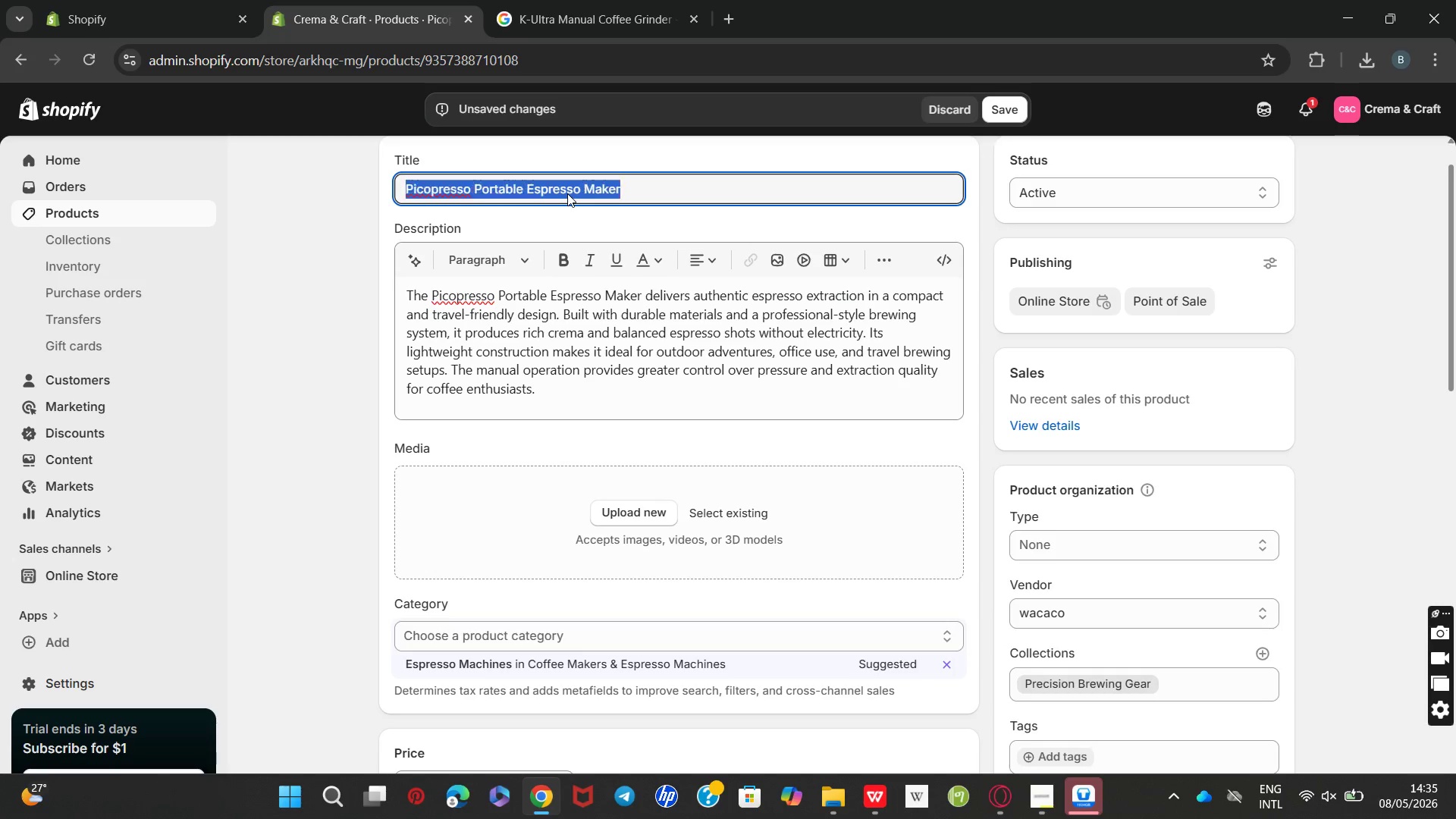 
triple_click([567, 193])
 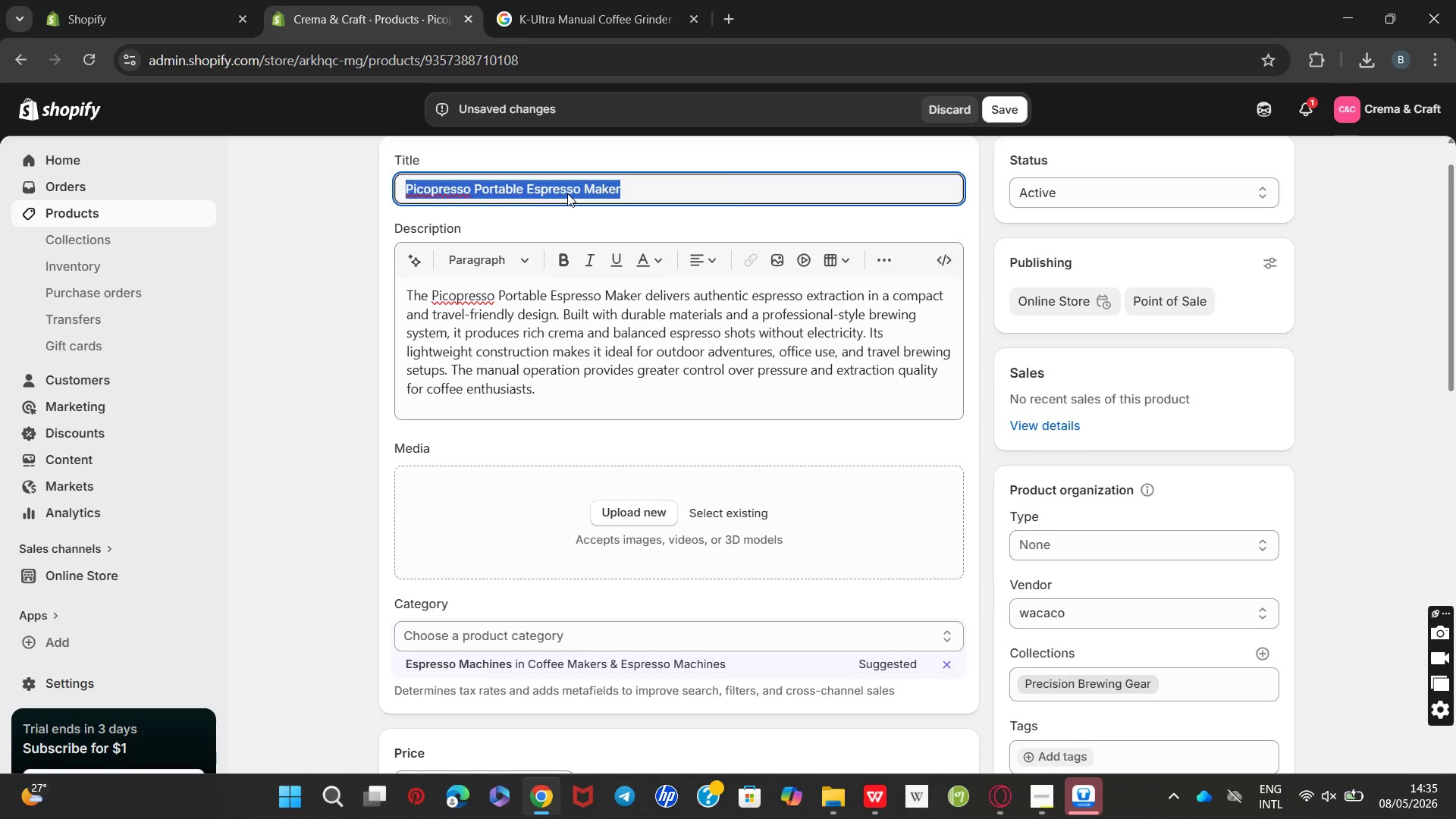 
key(Control+C)
 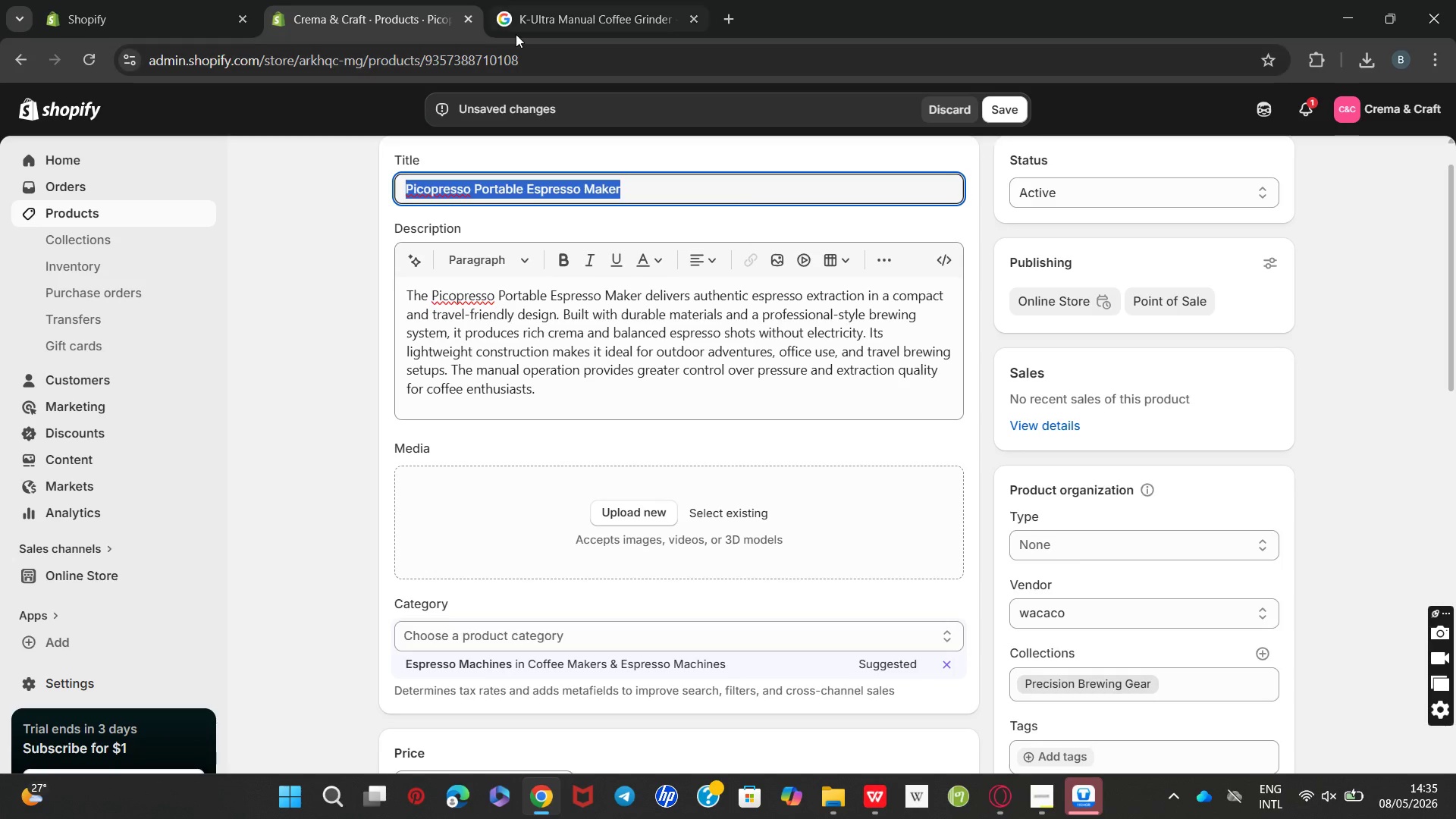 
left_click([581, 24])
 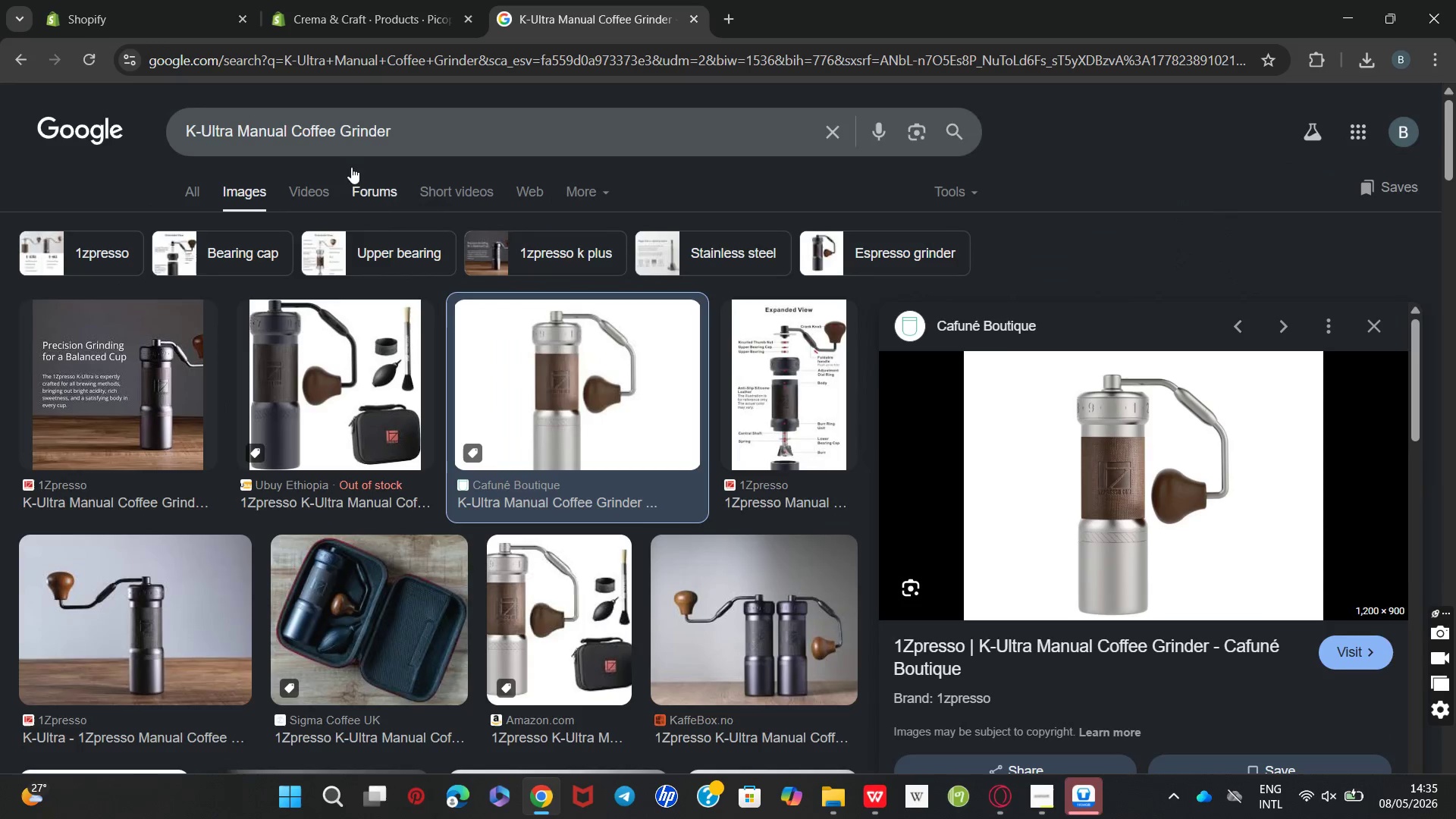 
double_click([349, 137])
 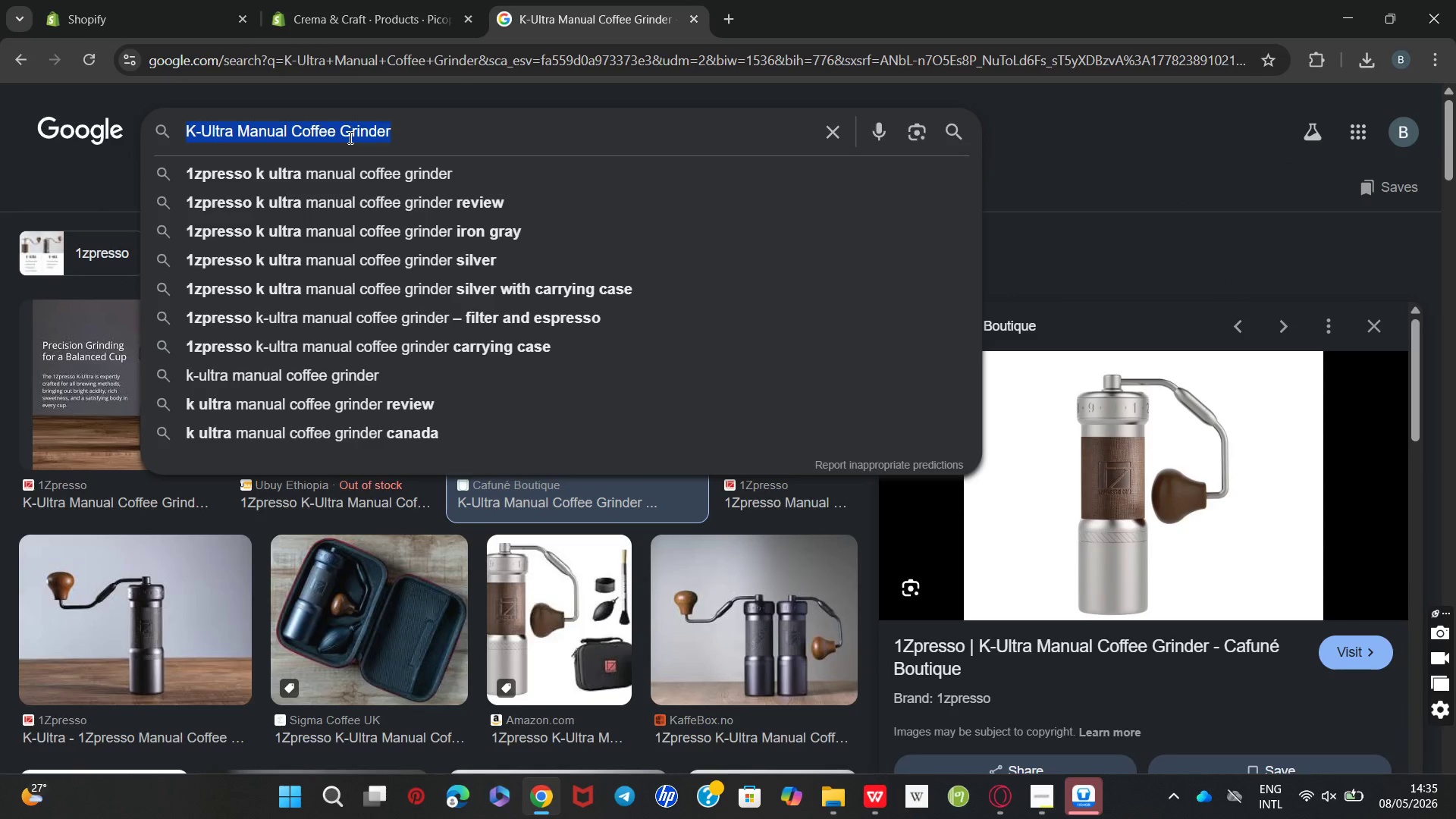 
triple_click([349, 137])
 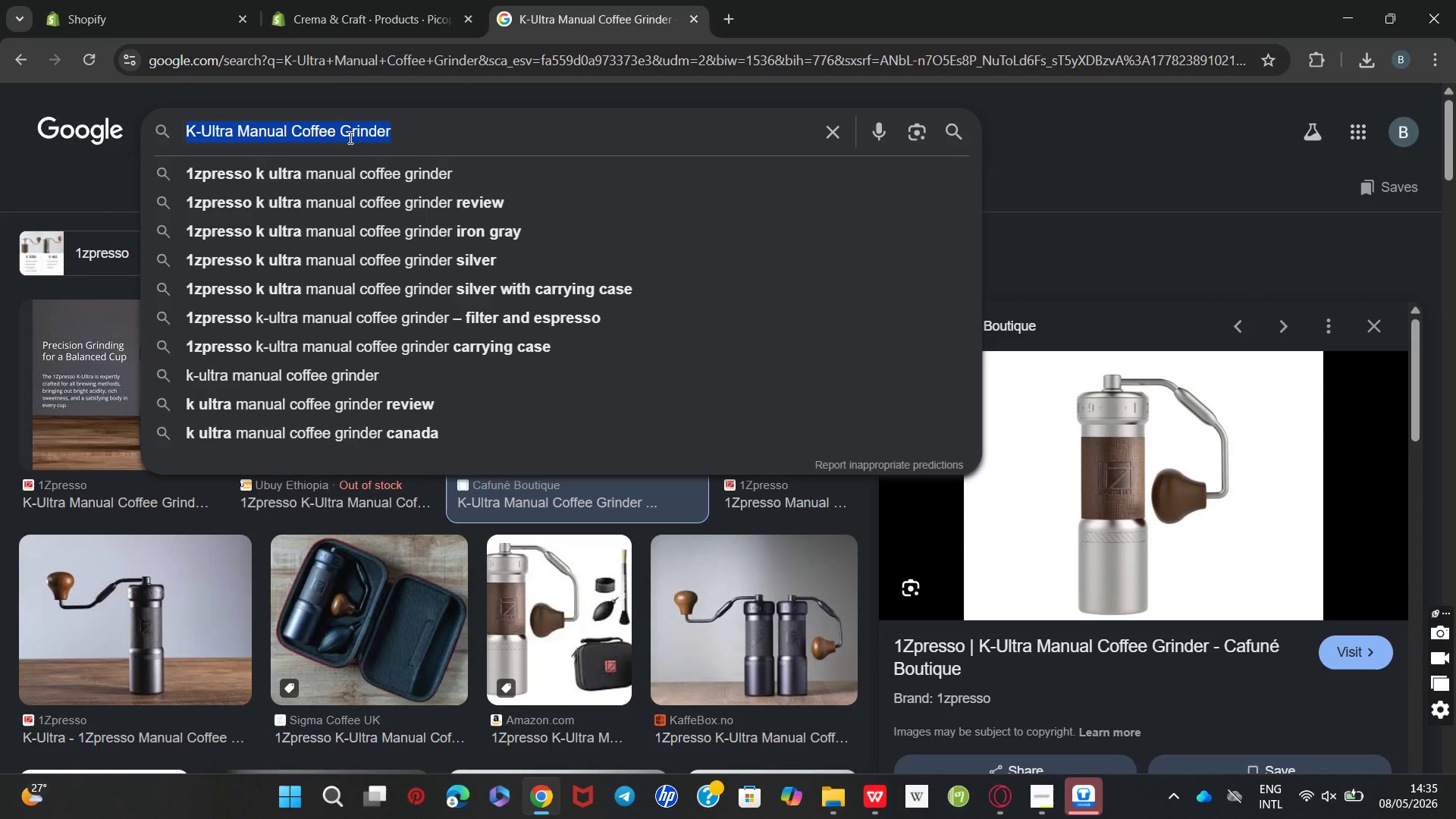 
key(Control+V)
 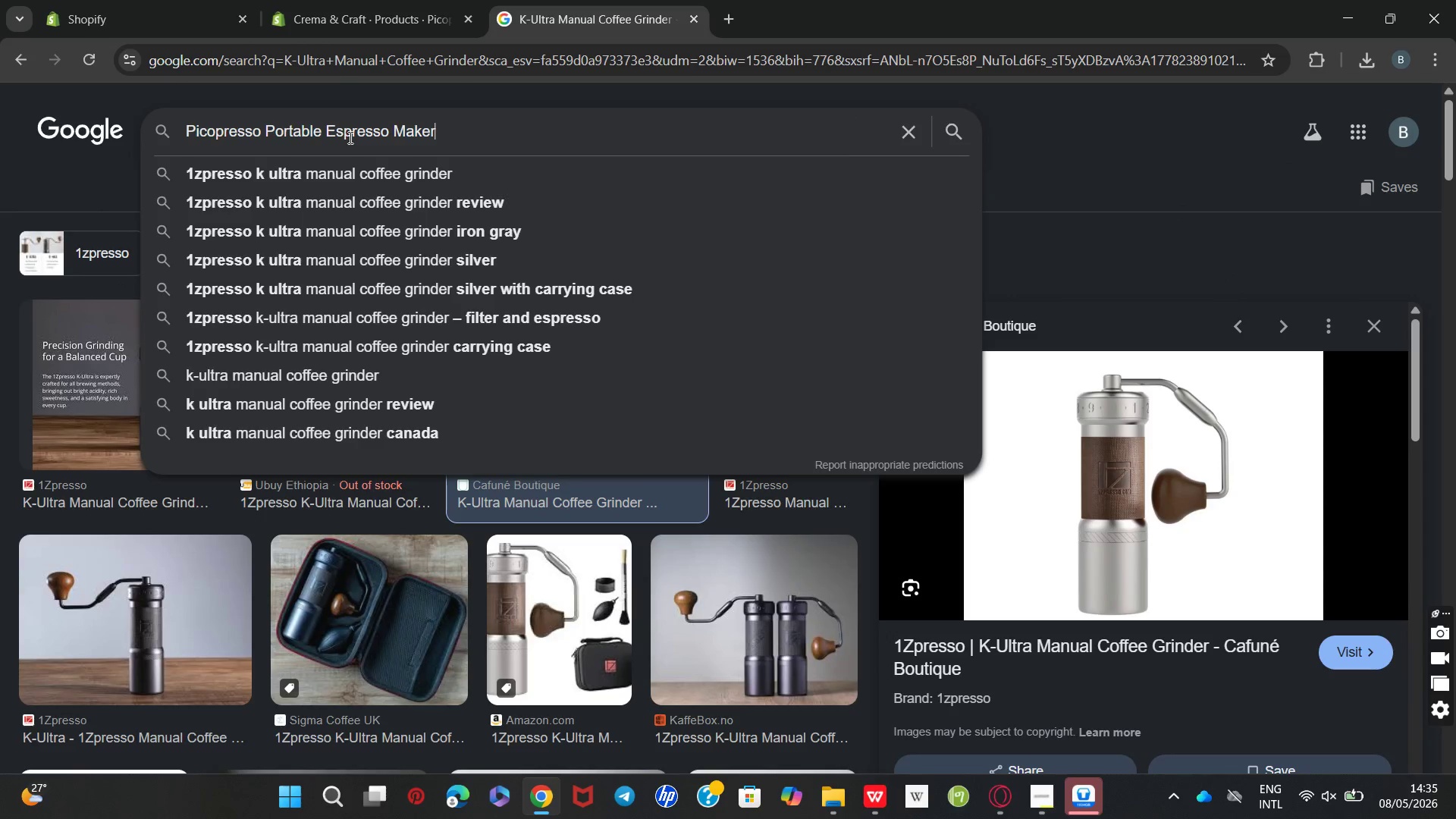 
key(Enter)
 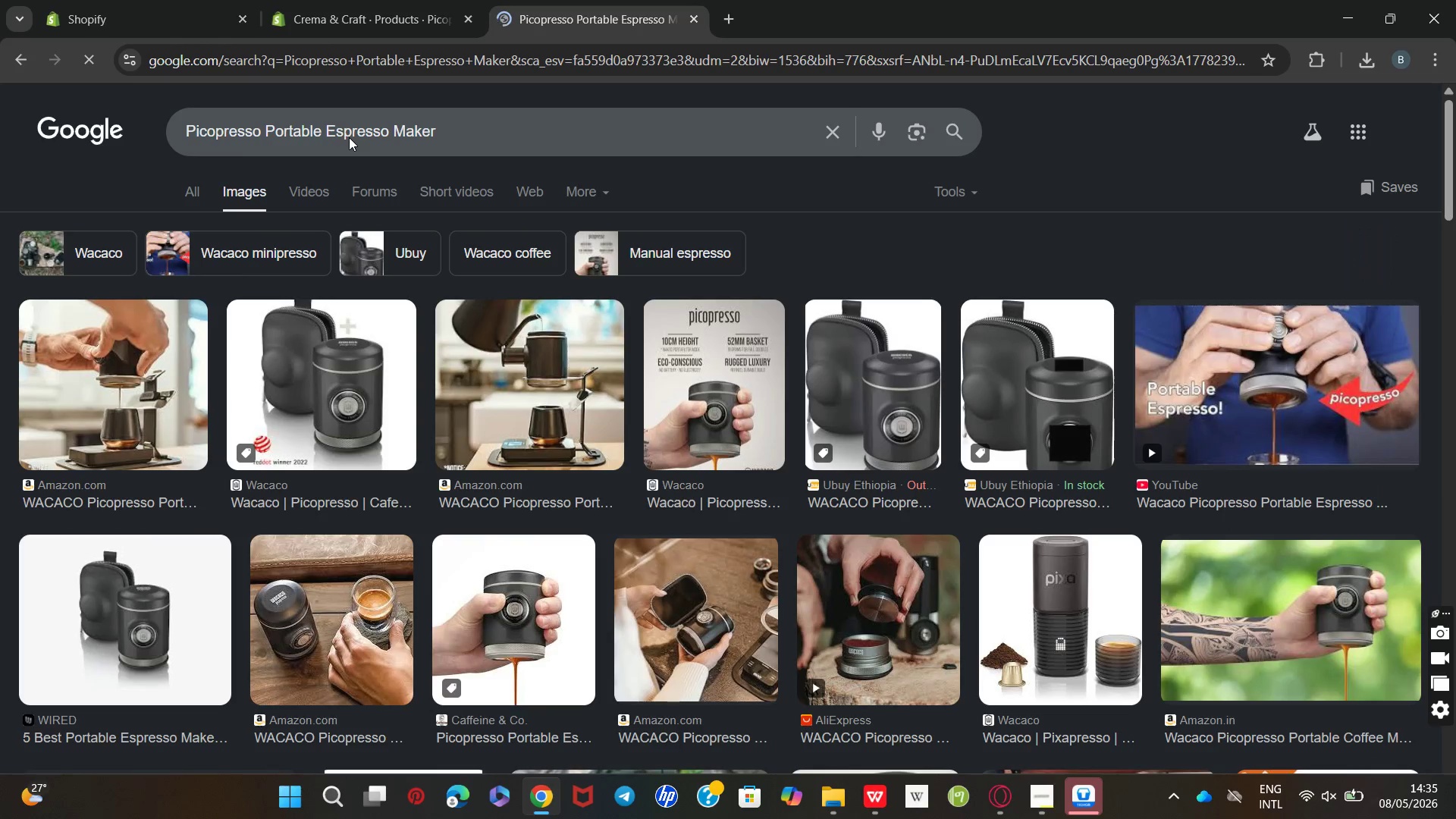 
wait(7.86)
 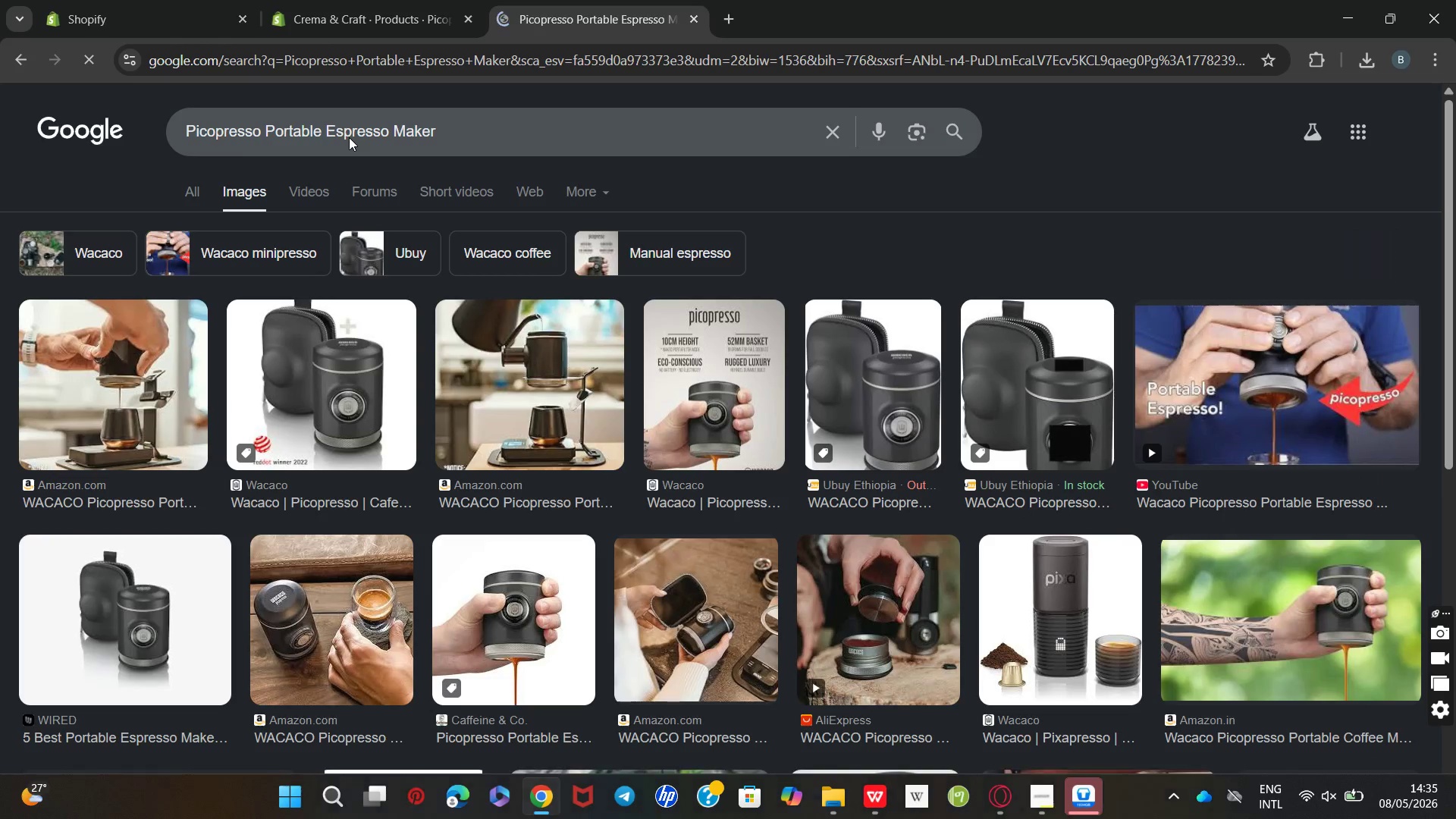 
left_click([524, 380])
 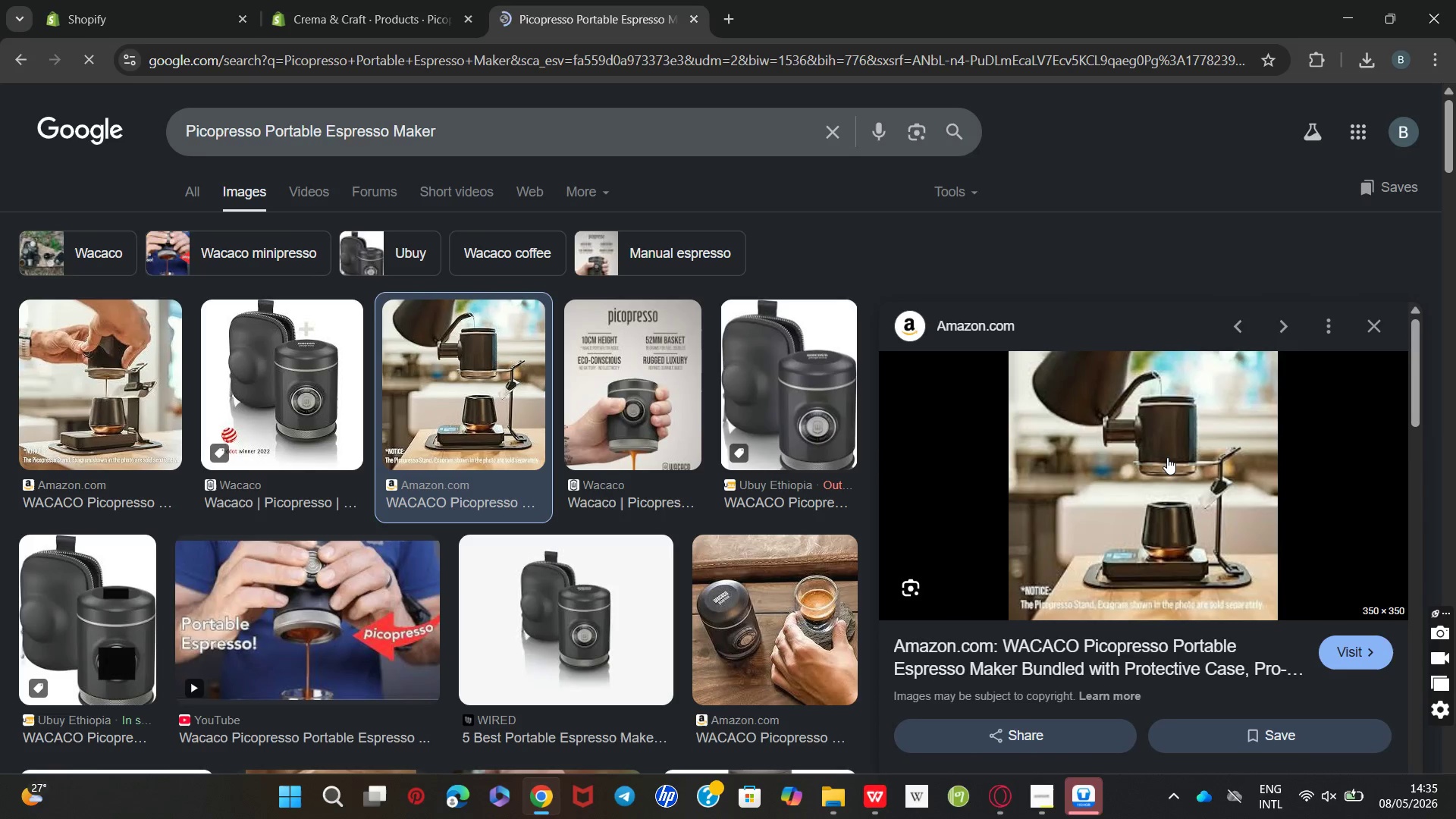 
right_click([1167, 457])
 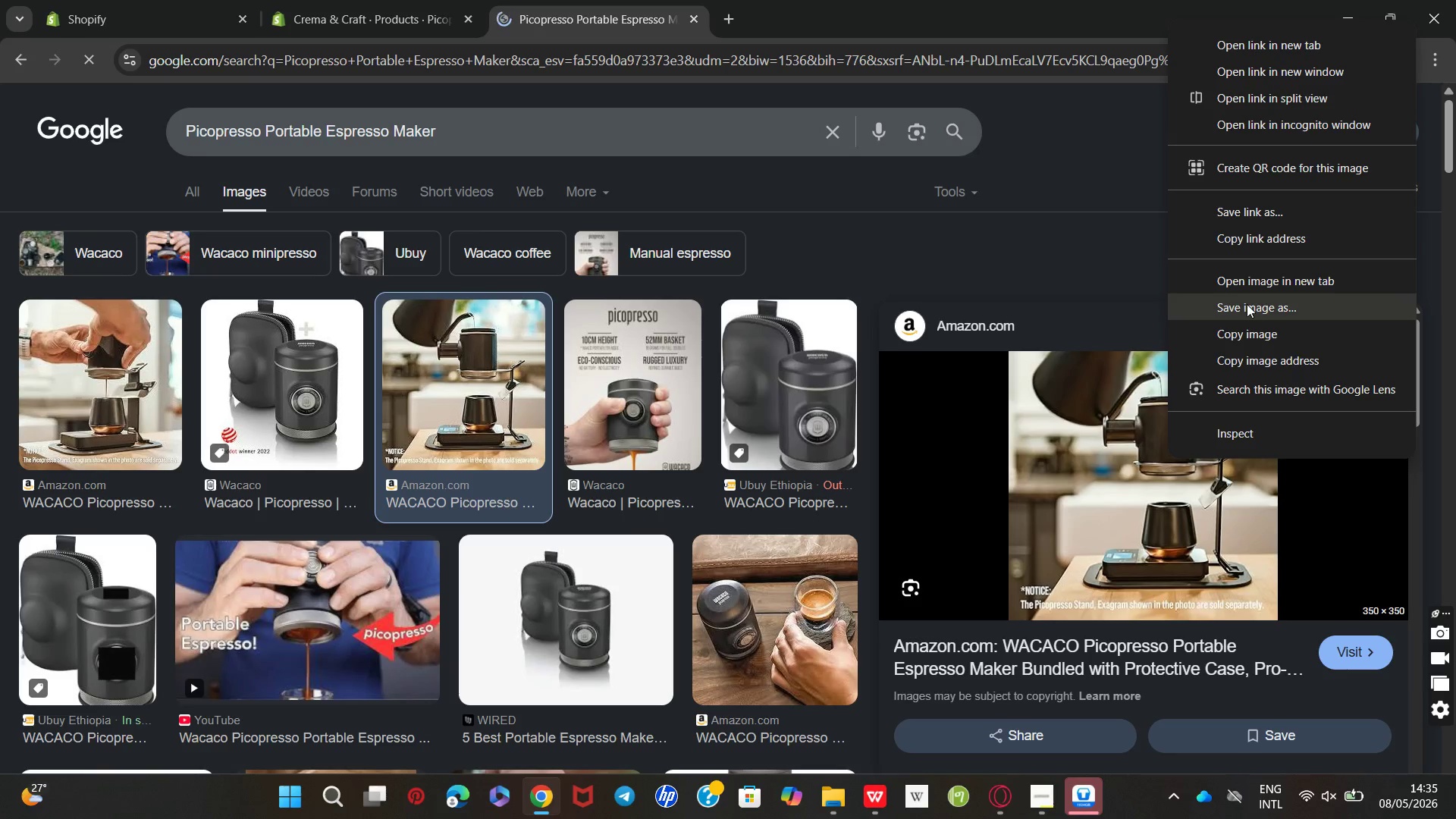 
left_click([1247, 304])
 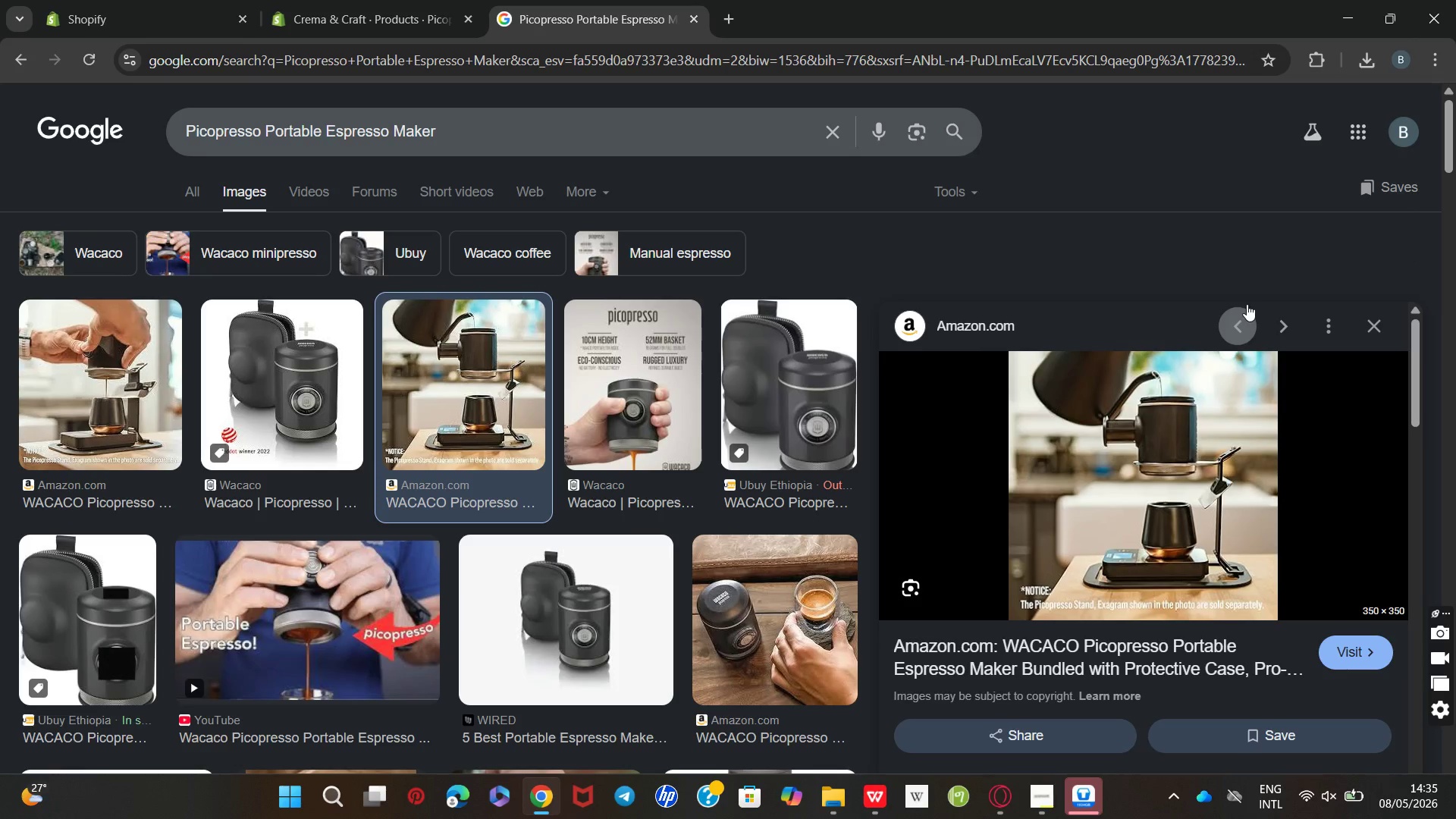 
wait(5.16)
 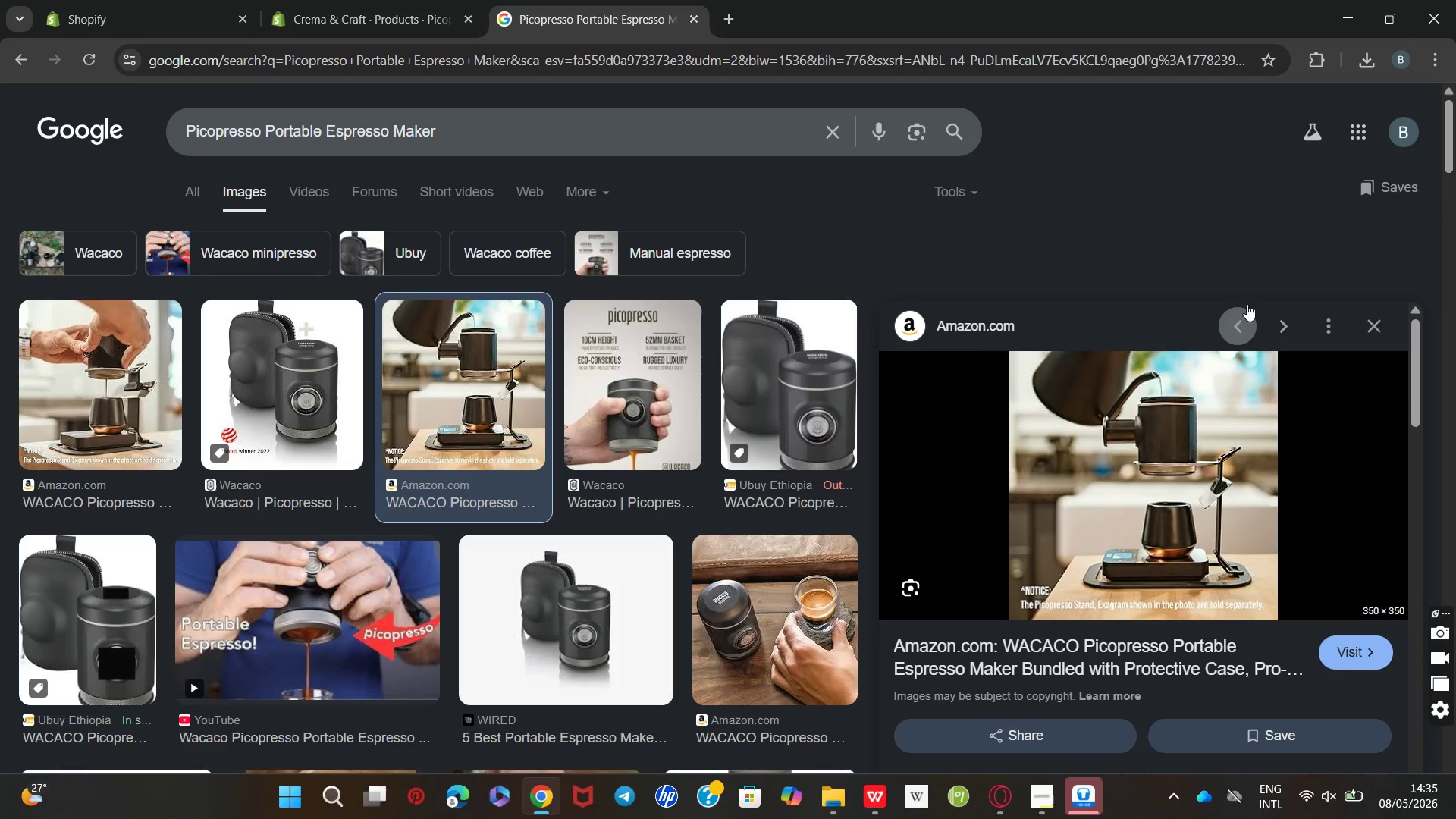 
hold_key(key=ControlLeft, duration=0.42)
 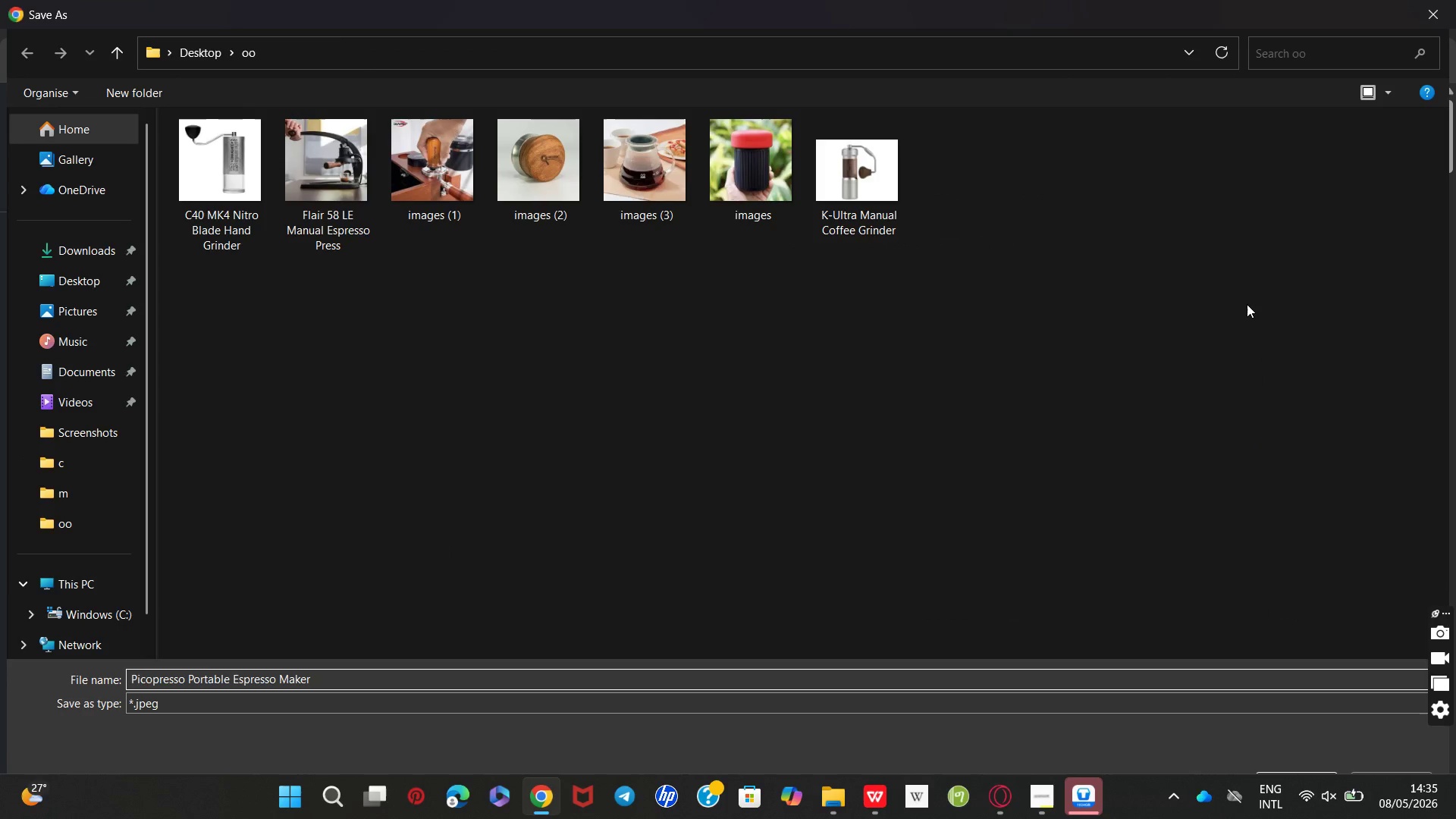 
key(V)
 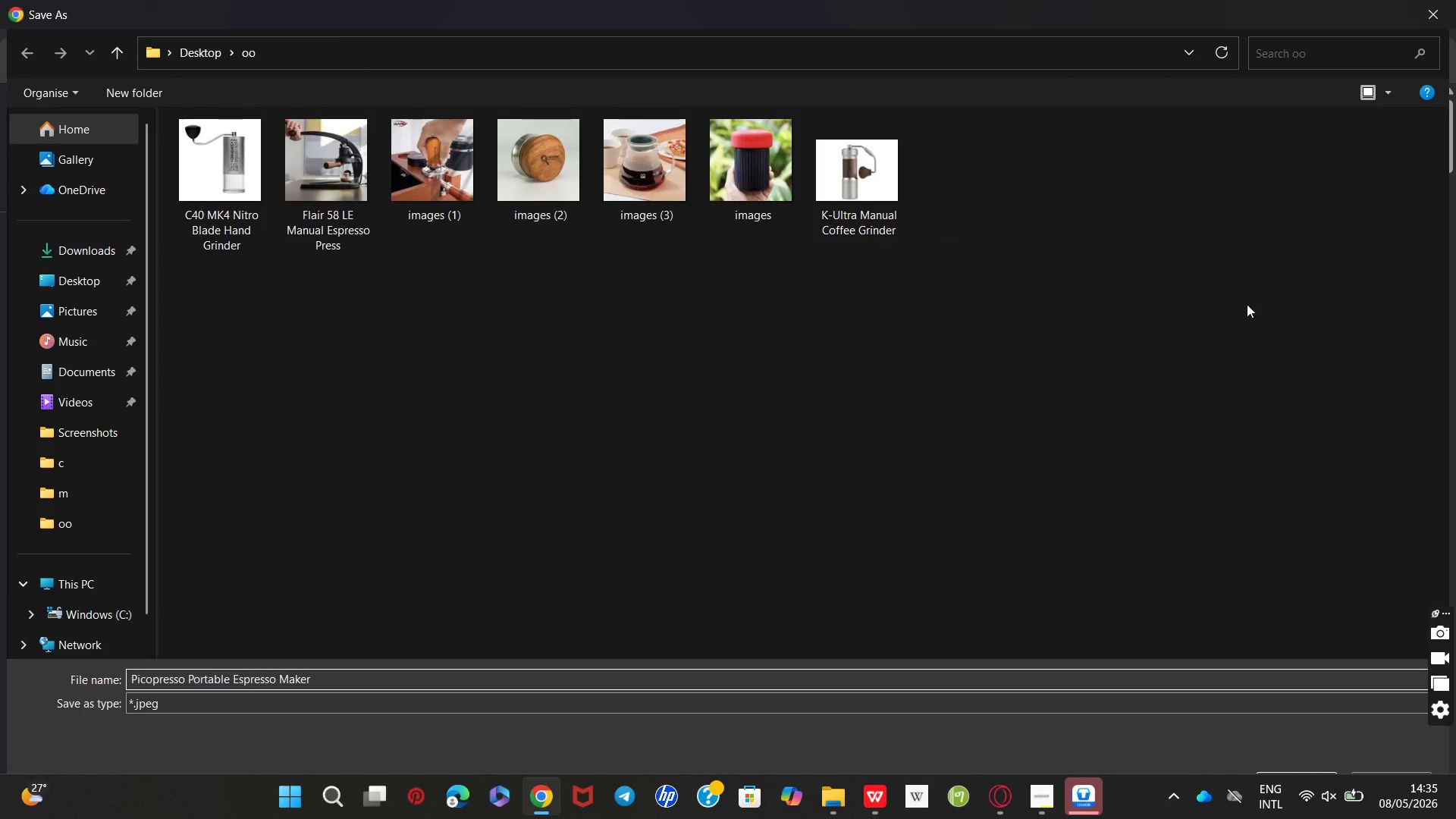 
key(Enter)
 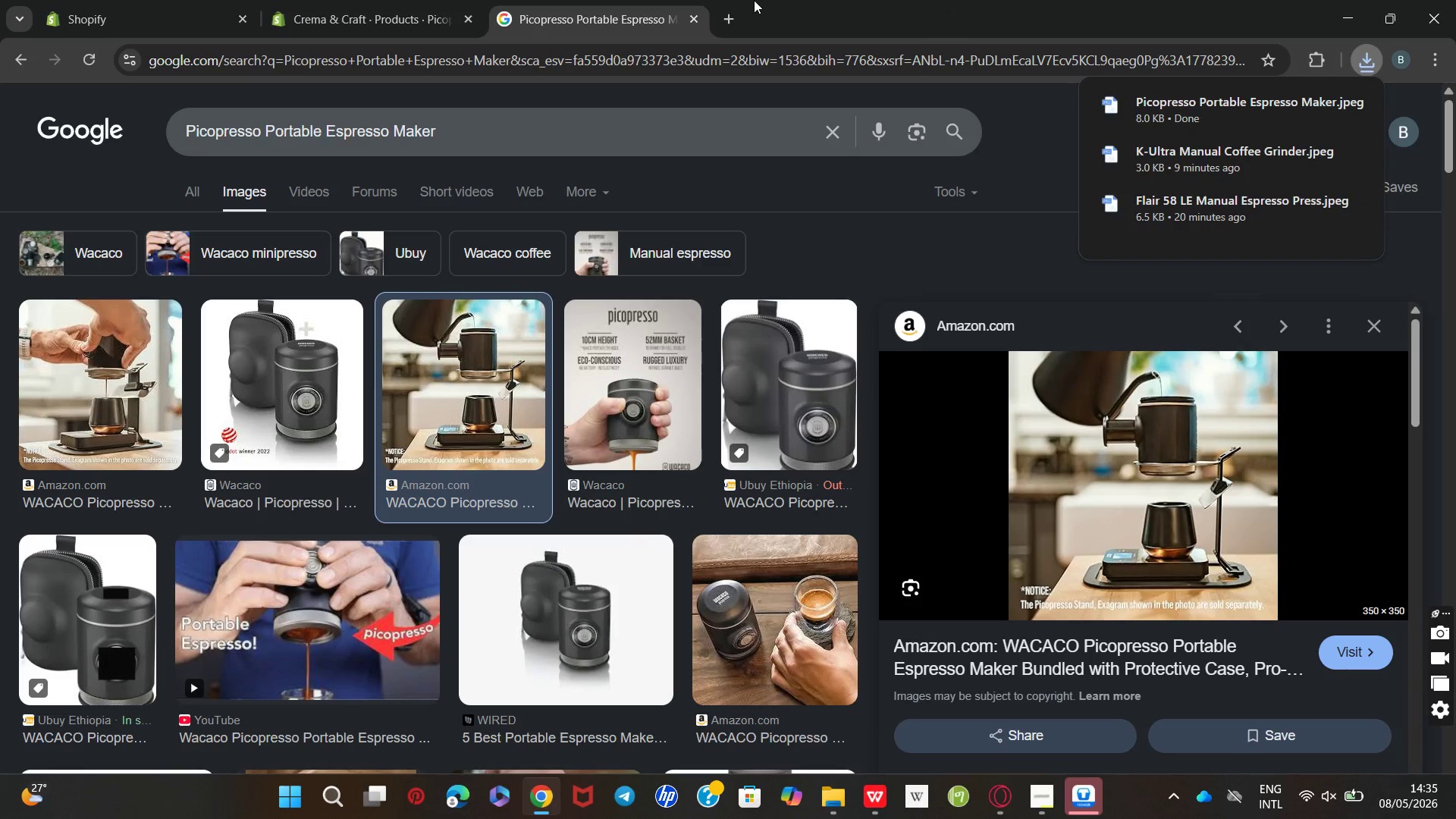 
left_click([431, 7])
 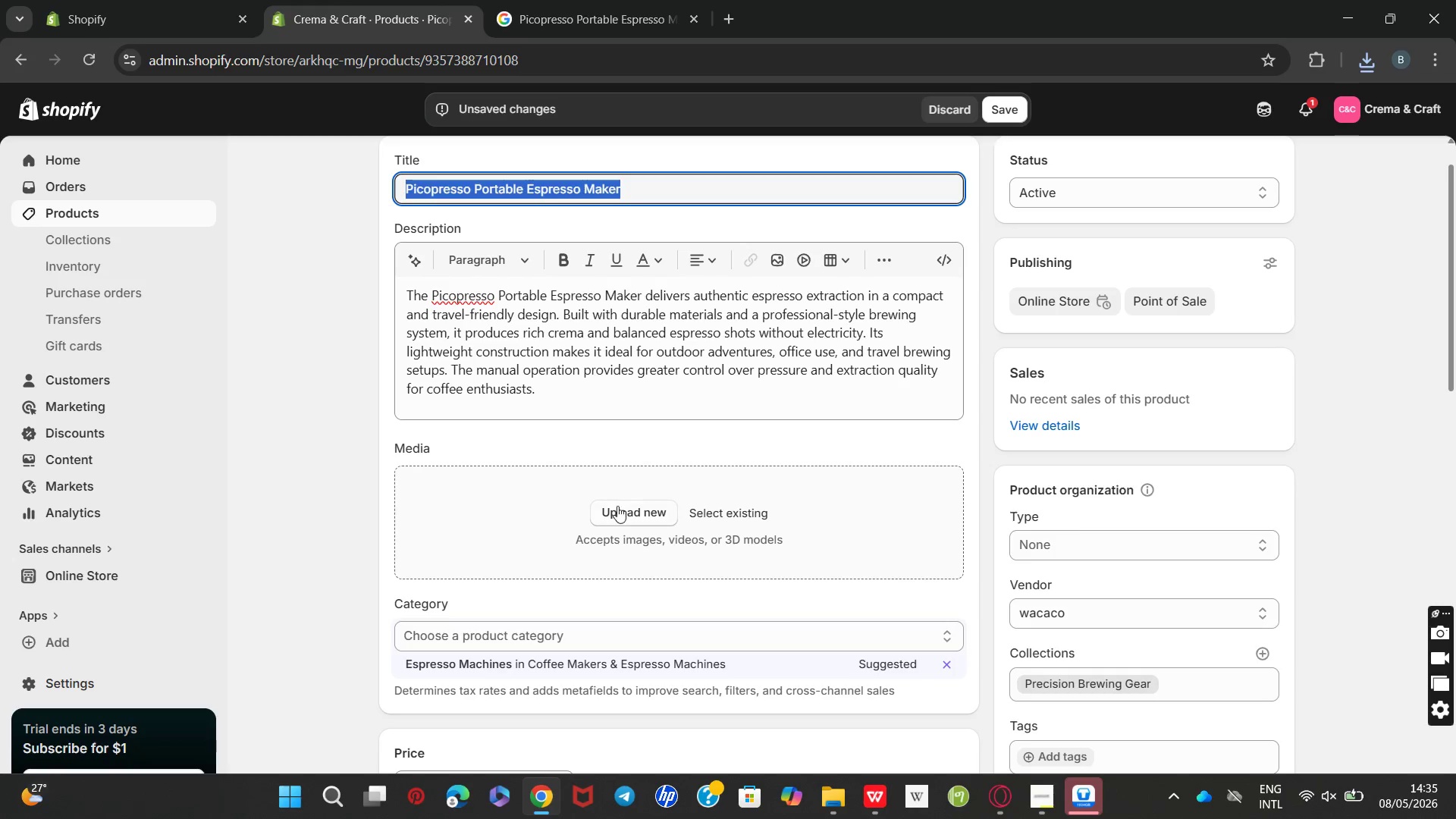 
left_click([617, 509])
 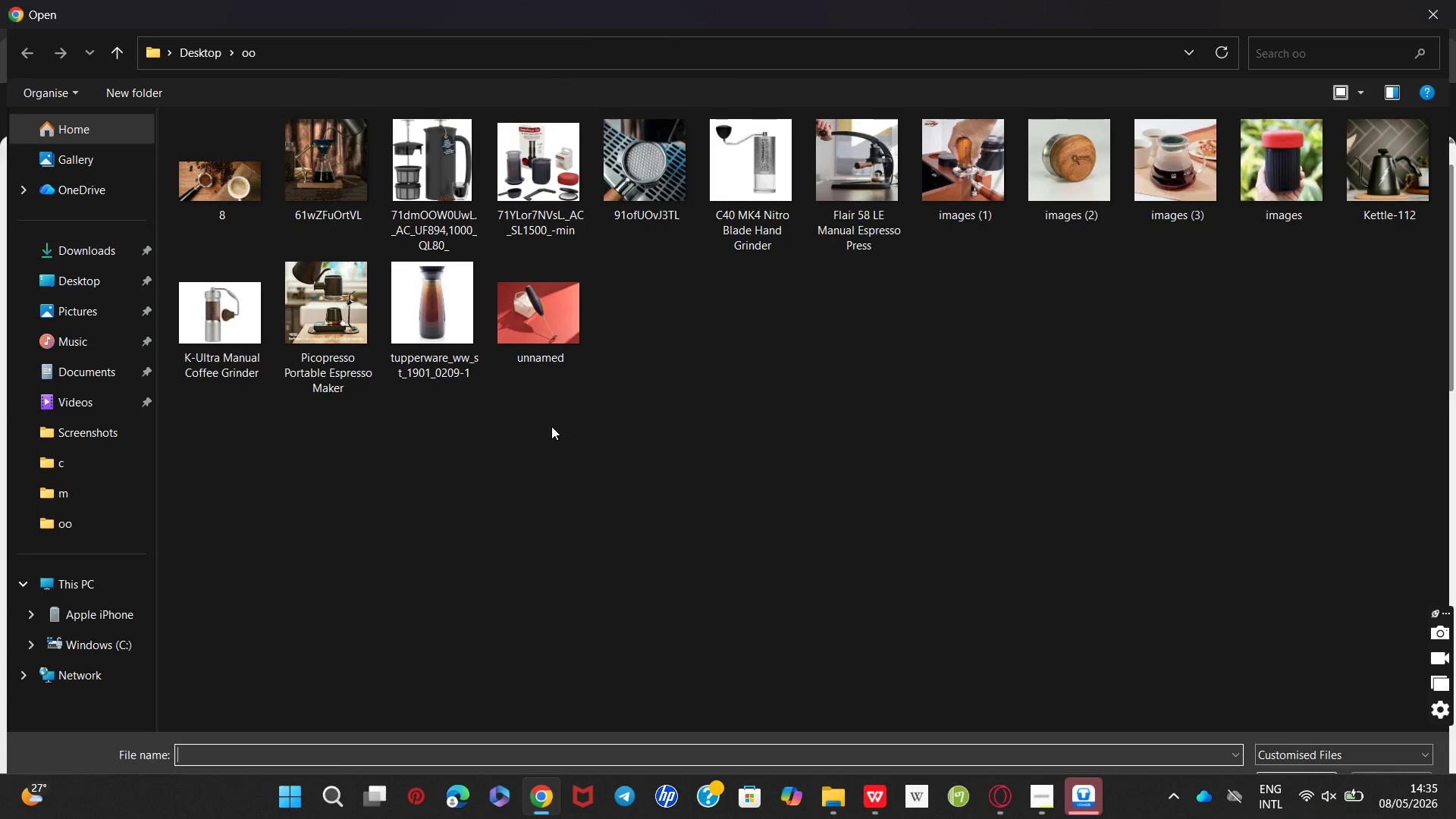 
wait(7.66)
 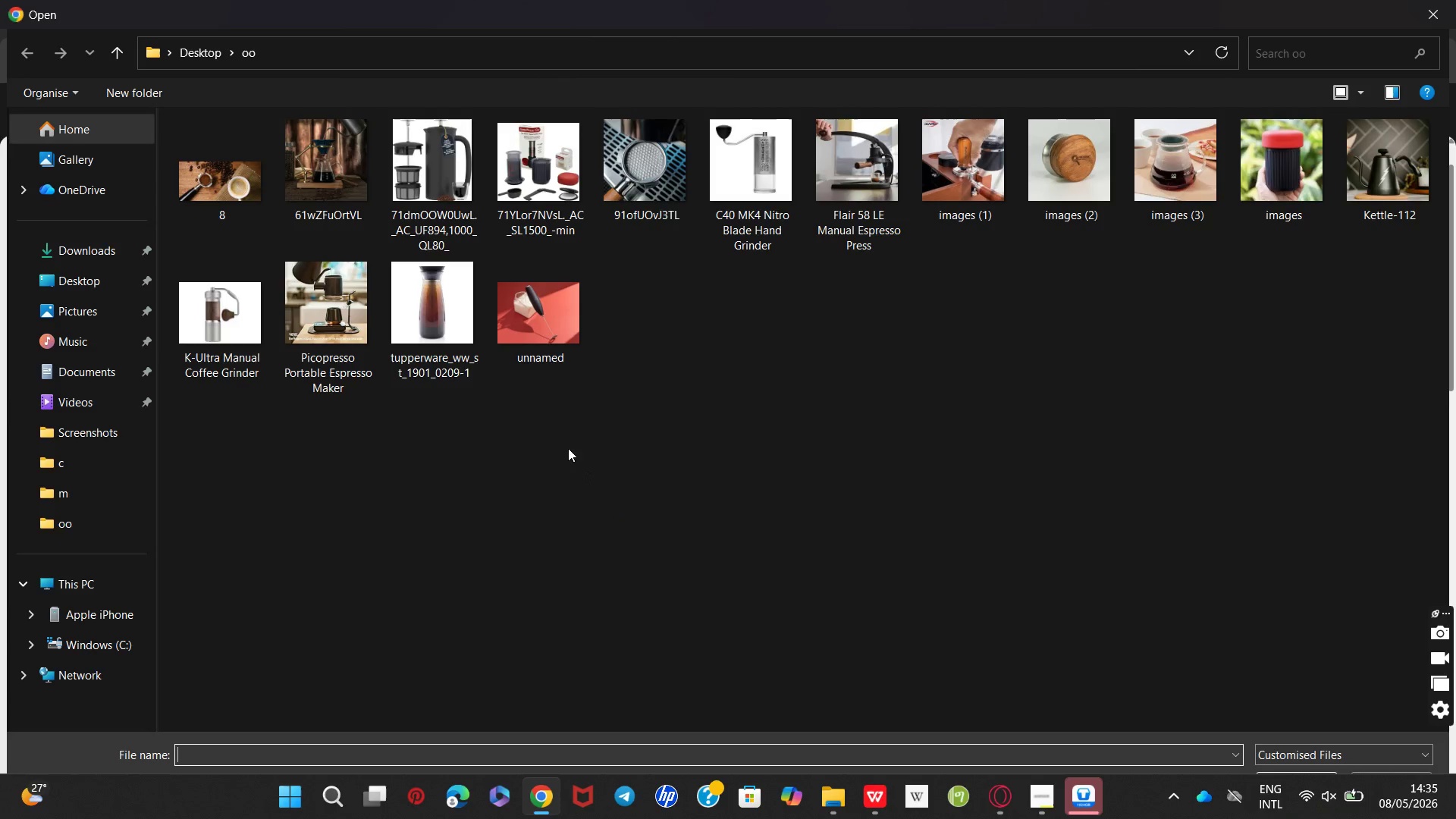 
double_click([349, 334])
 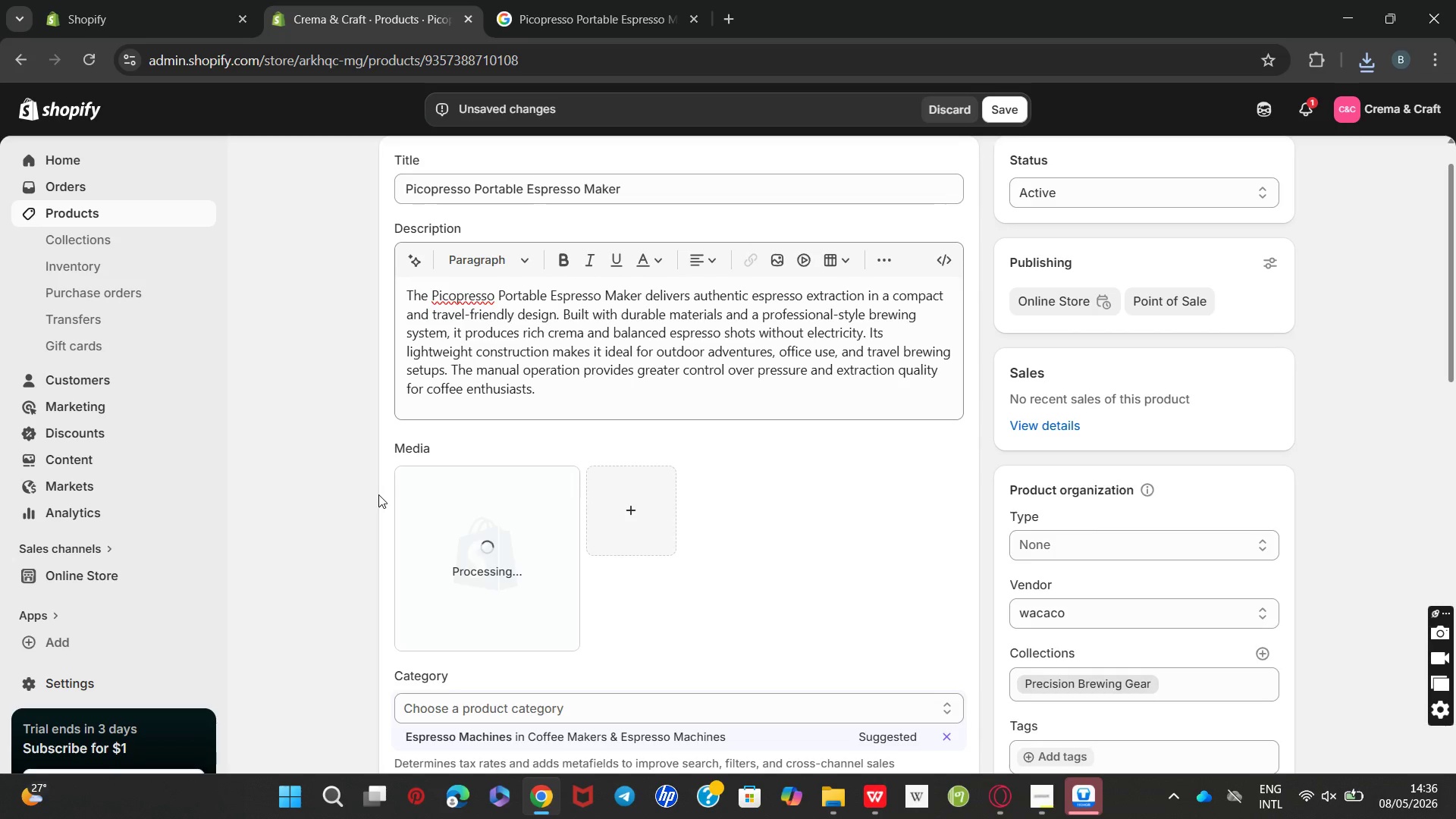 
wait(23.16)
 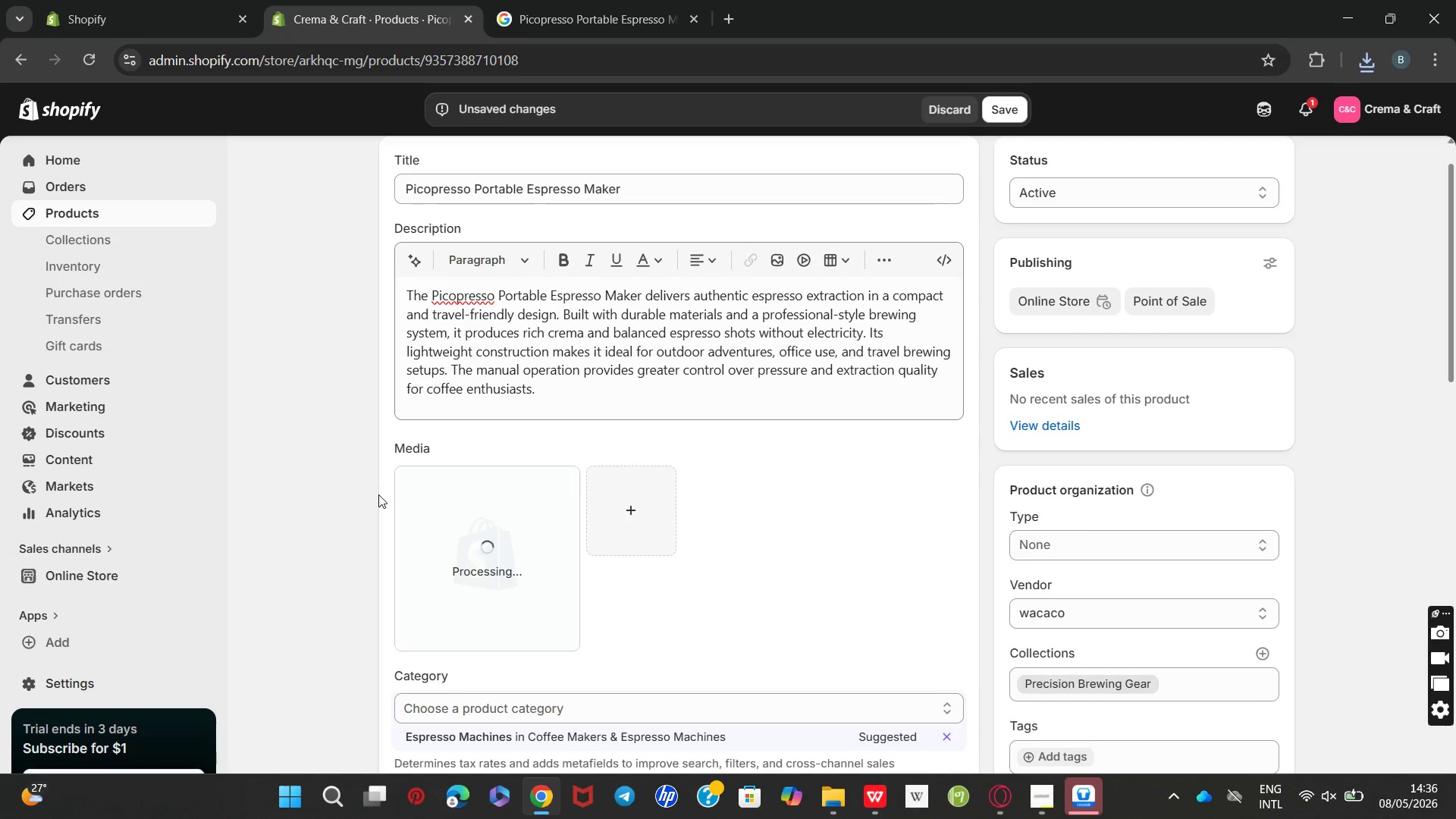 
left_click([454, 546])
 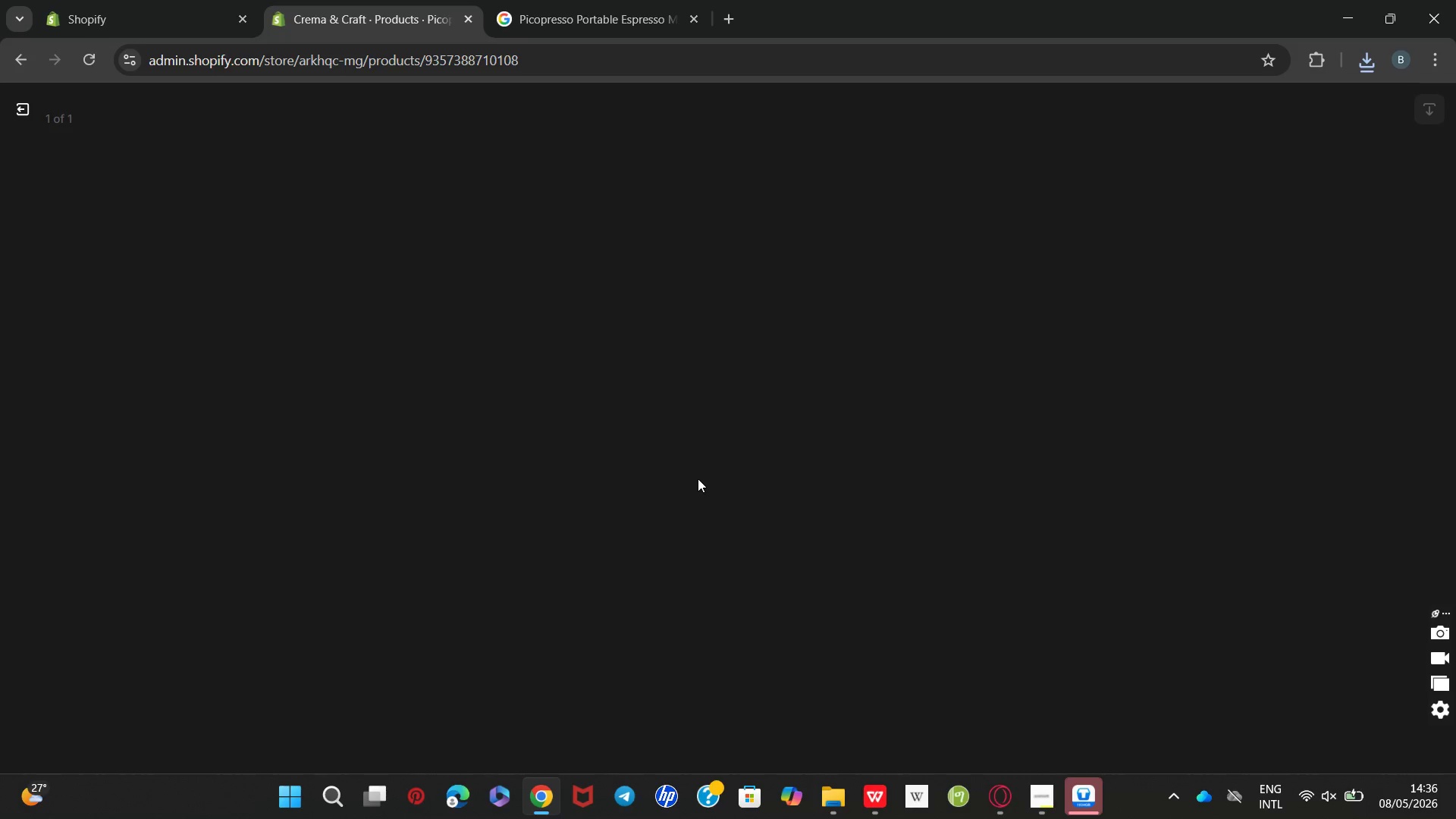 
wait(16.22)
 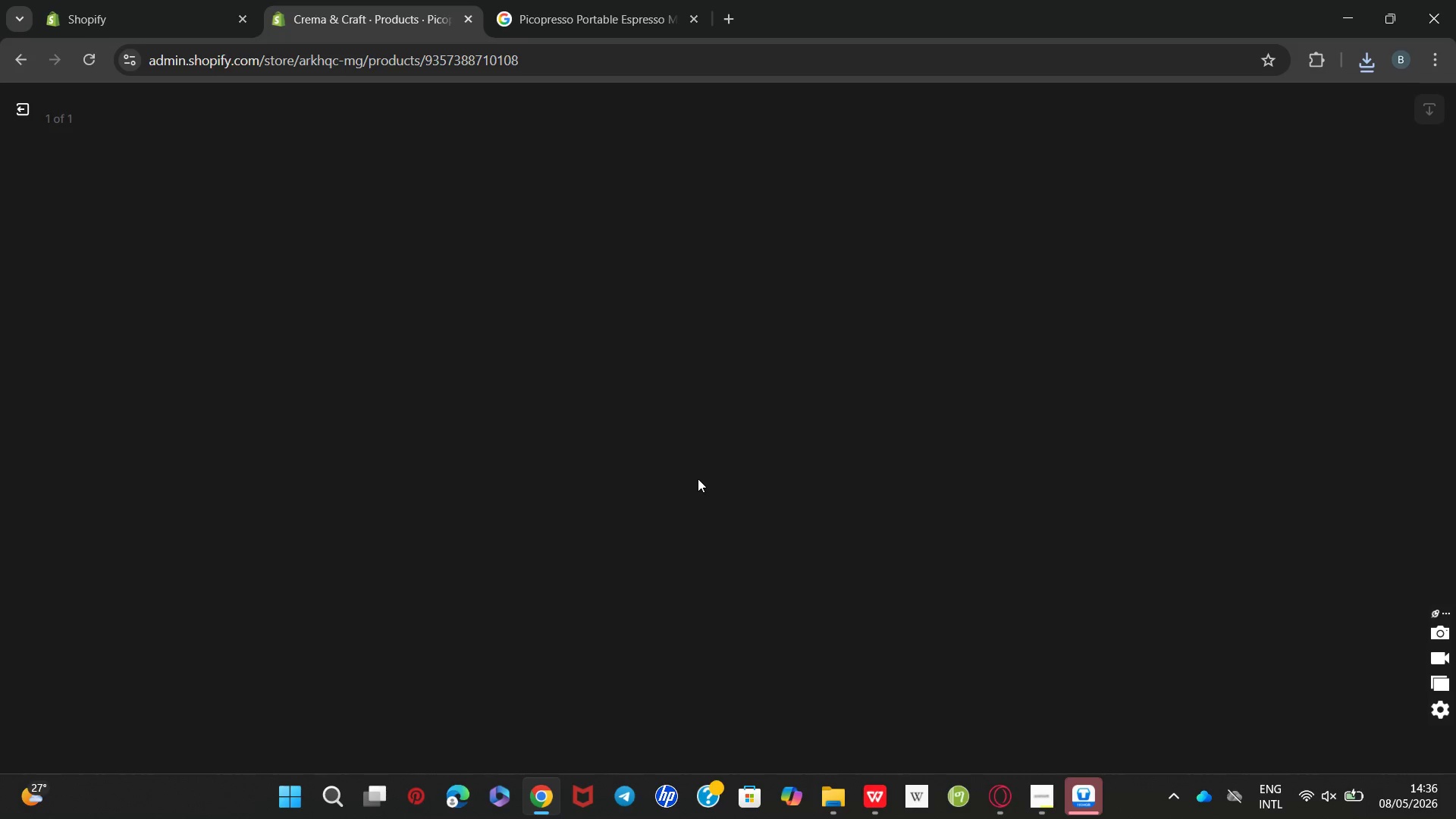 
left_click([1231, 323])
 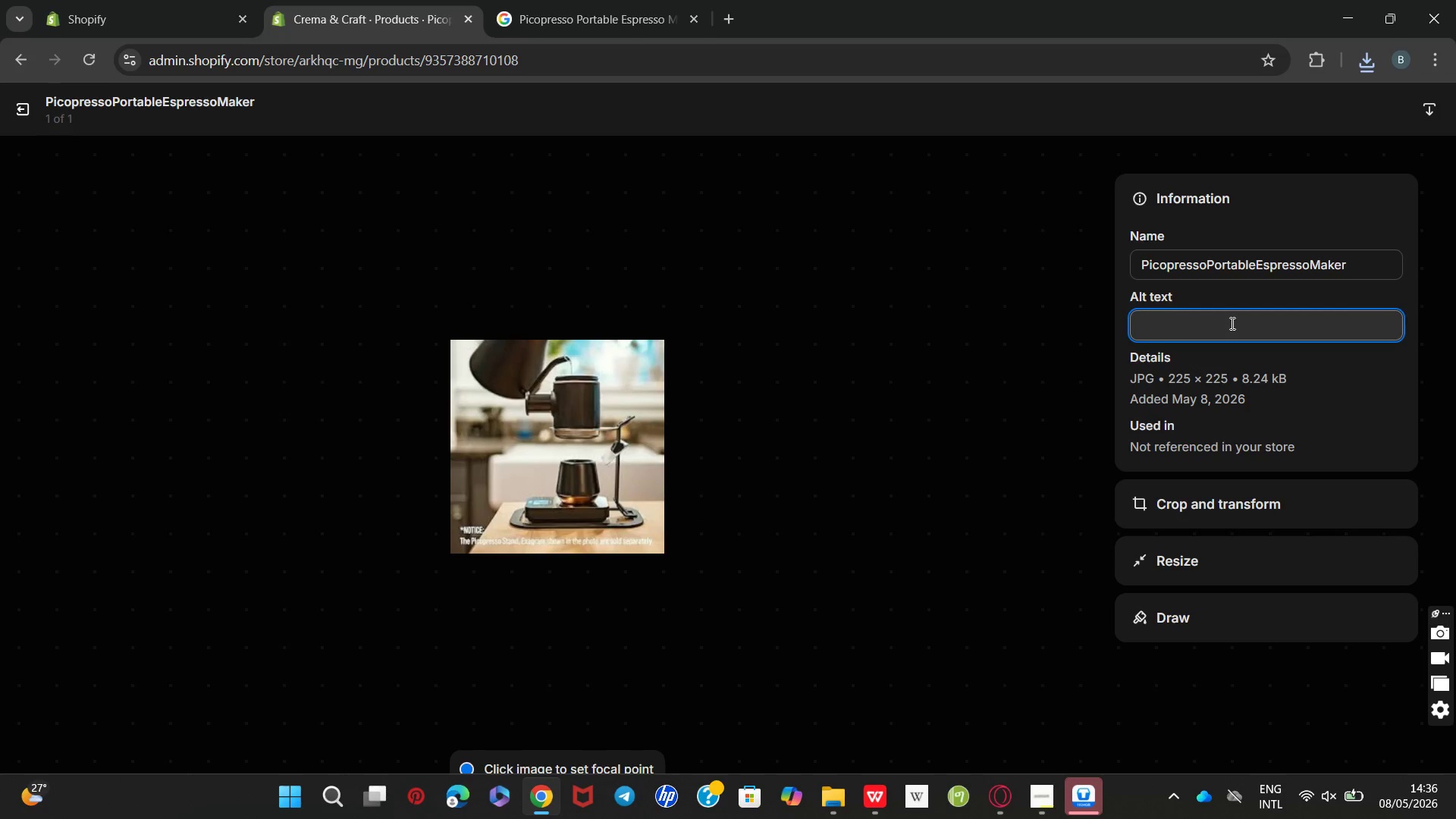 
key(Control+V)
 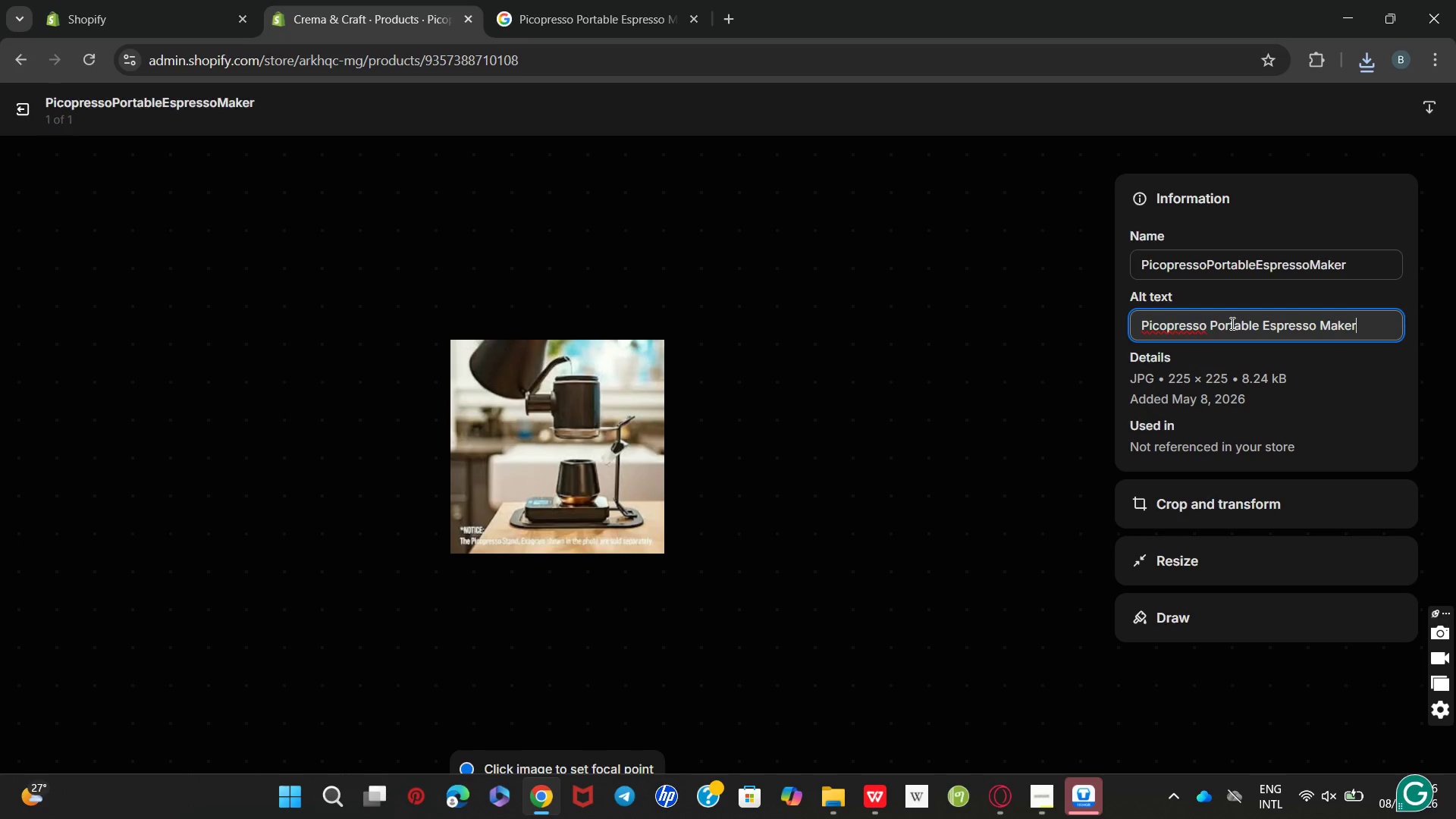 
type( for )
 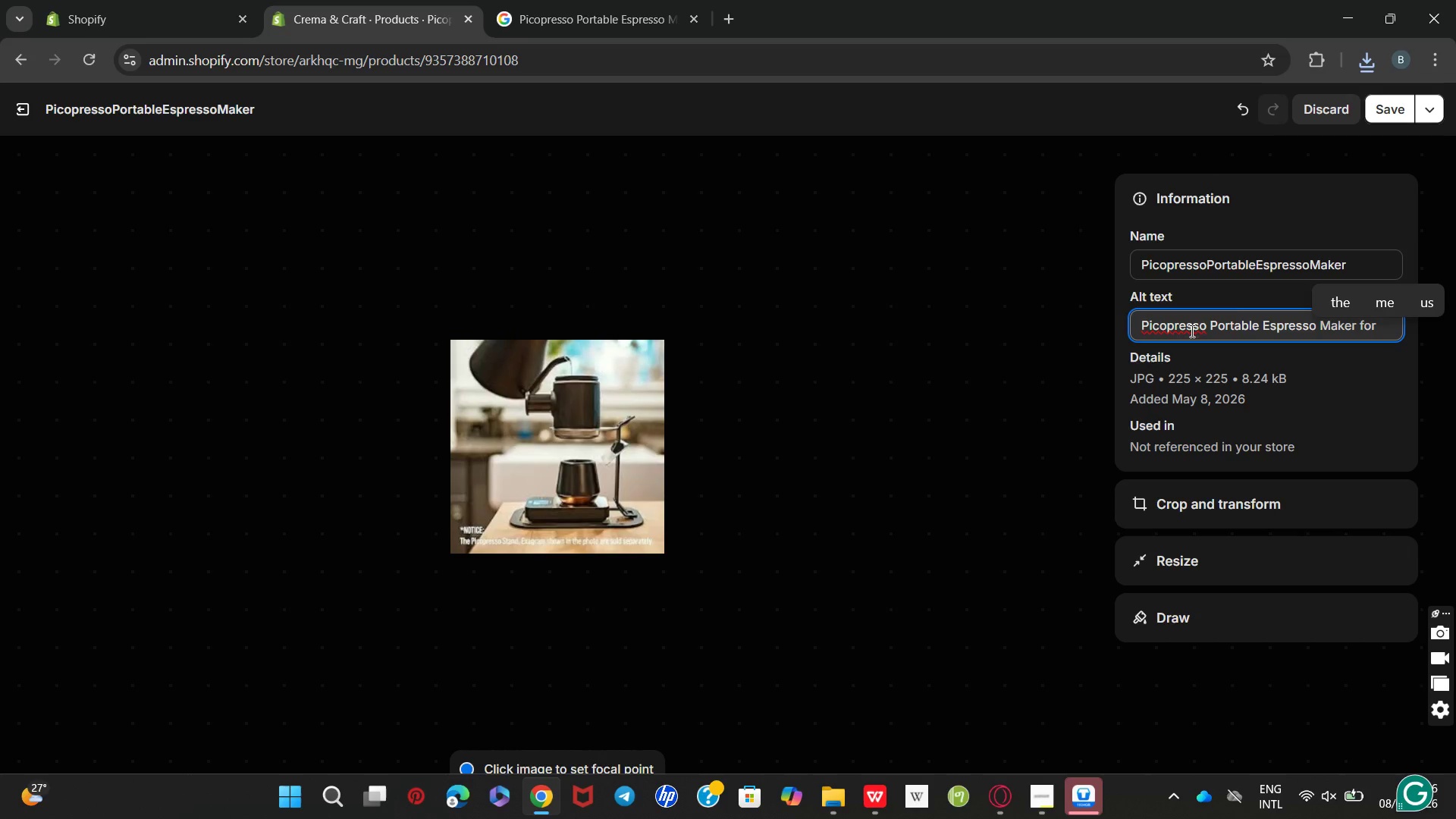 
key(Backspace)
key(Backspace)
key(Backspace)
key(Backspace)
type(si)
key(Backspace)
key(Backspace)
type(sitting on wooden table )
 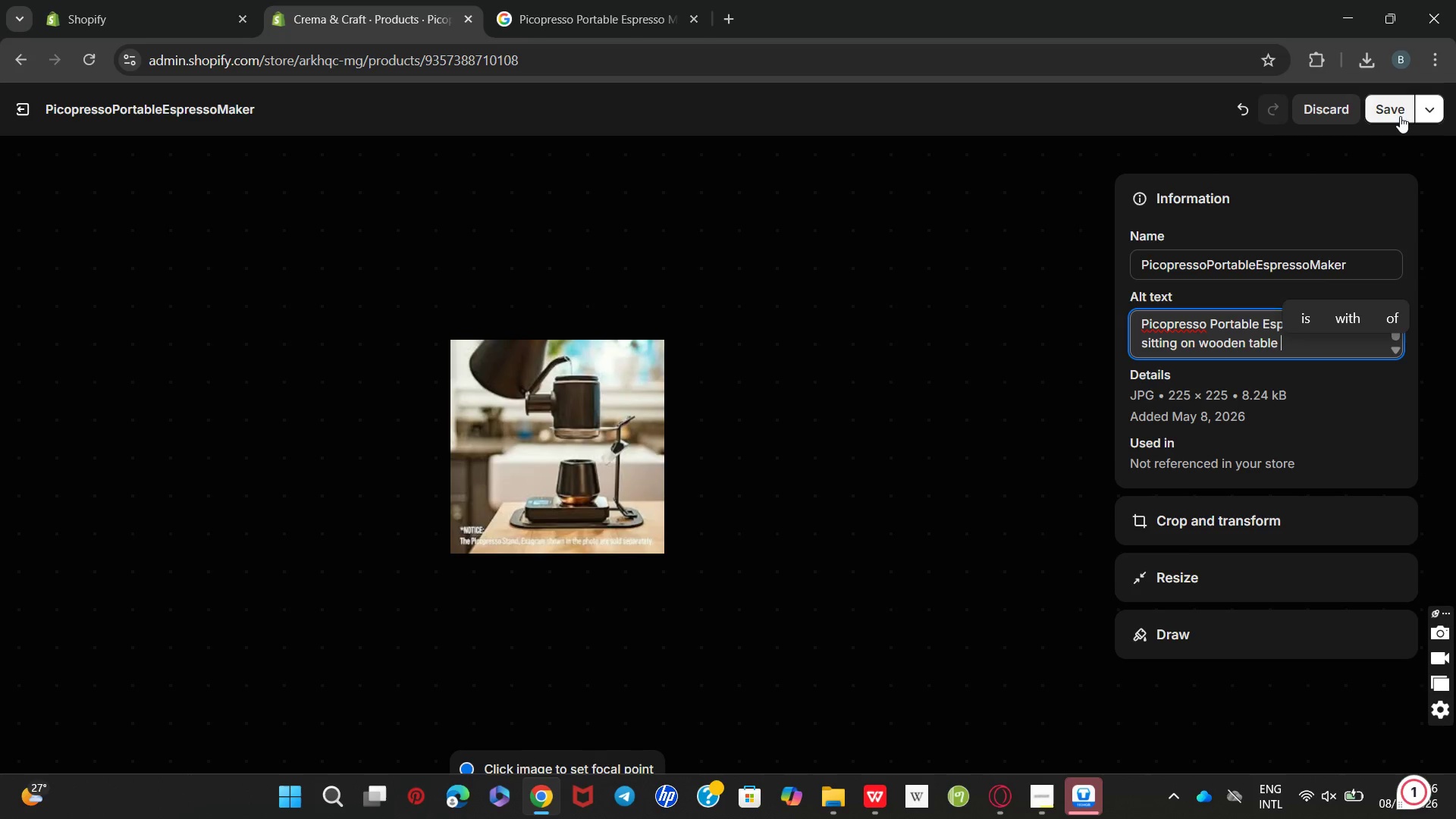 
left_click([1398, 115])
 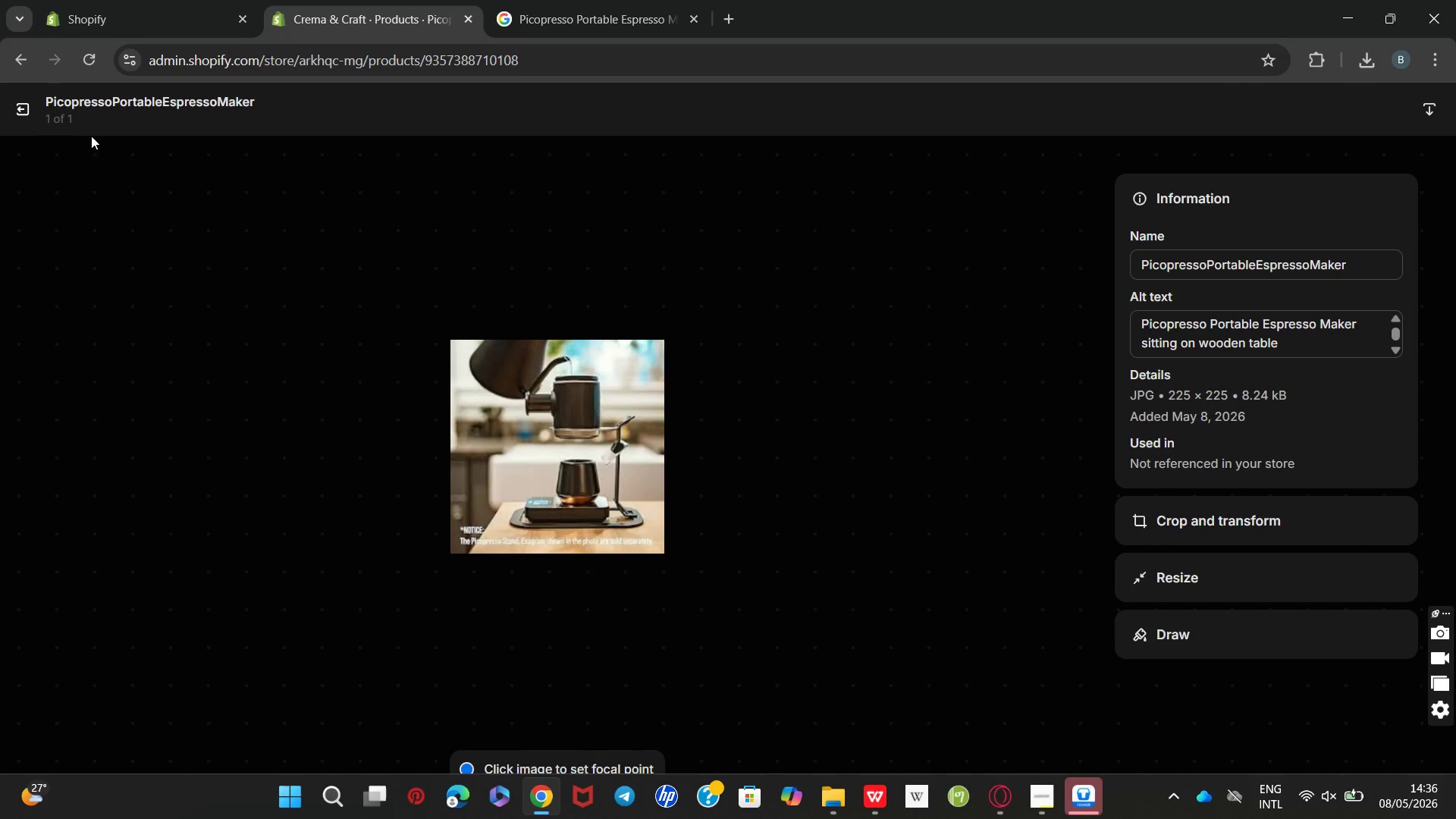 
wait(7.61)
 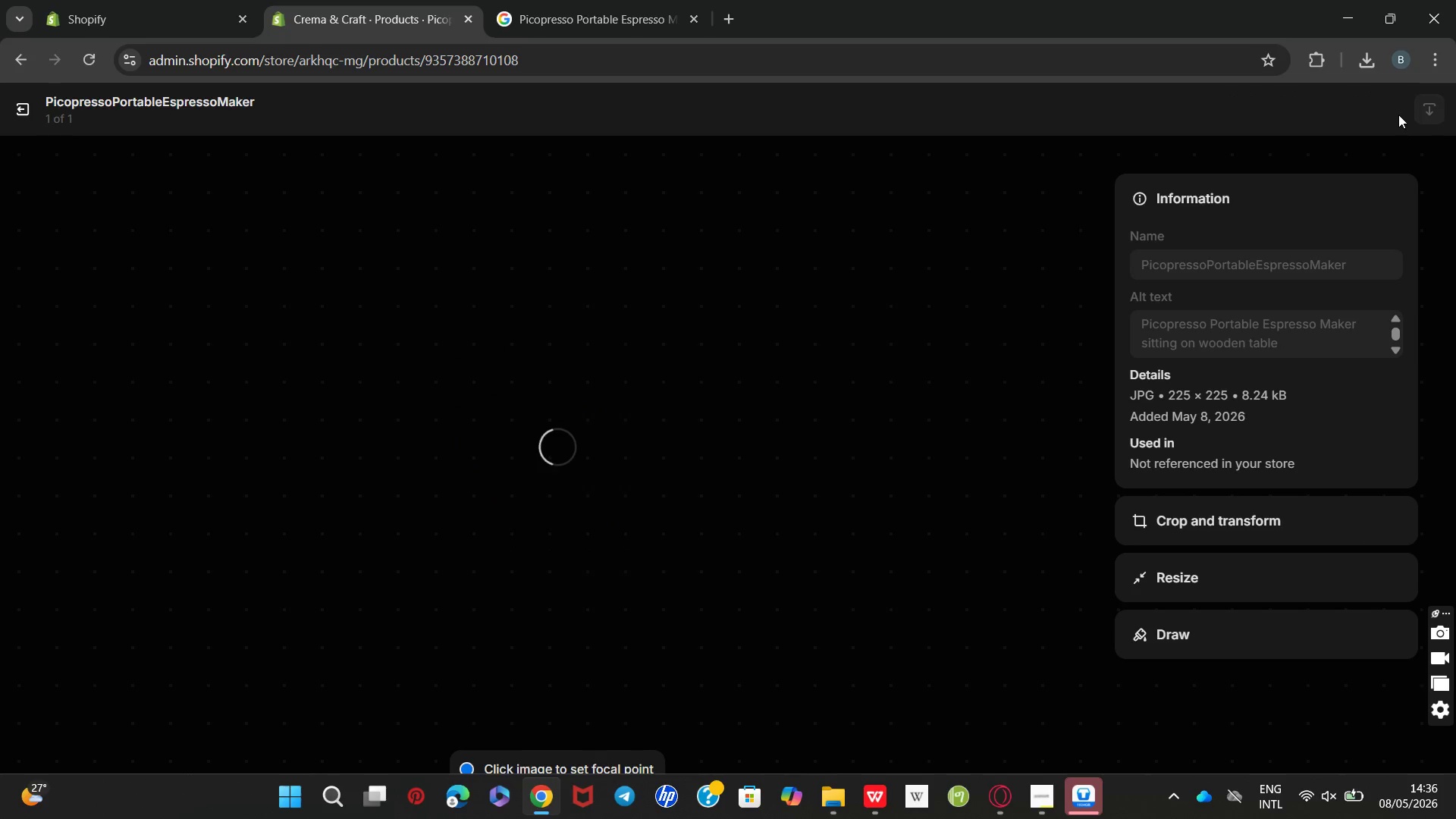 
left_click([24, 101])
 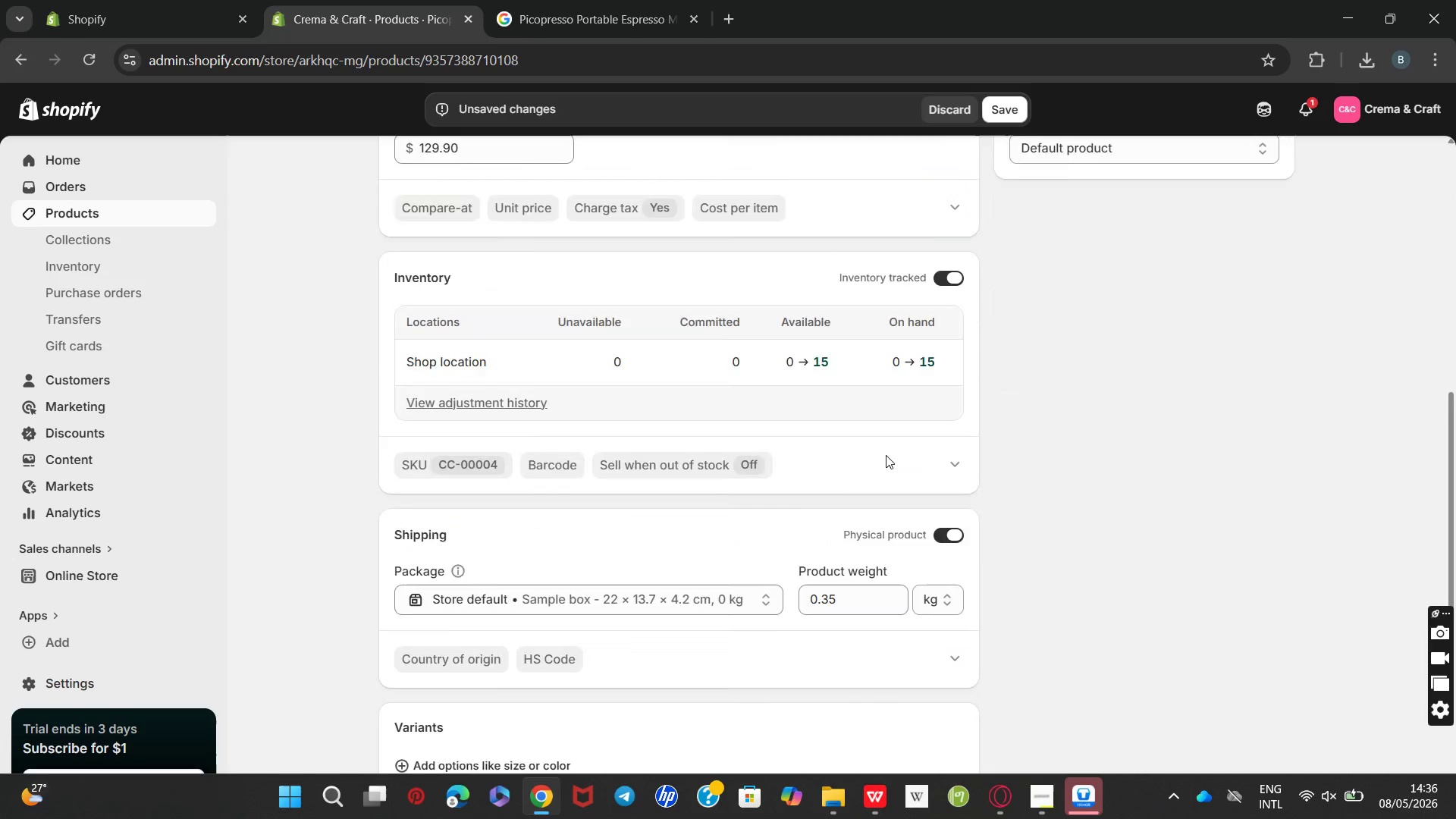 
wait(7.39)
 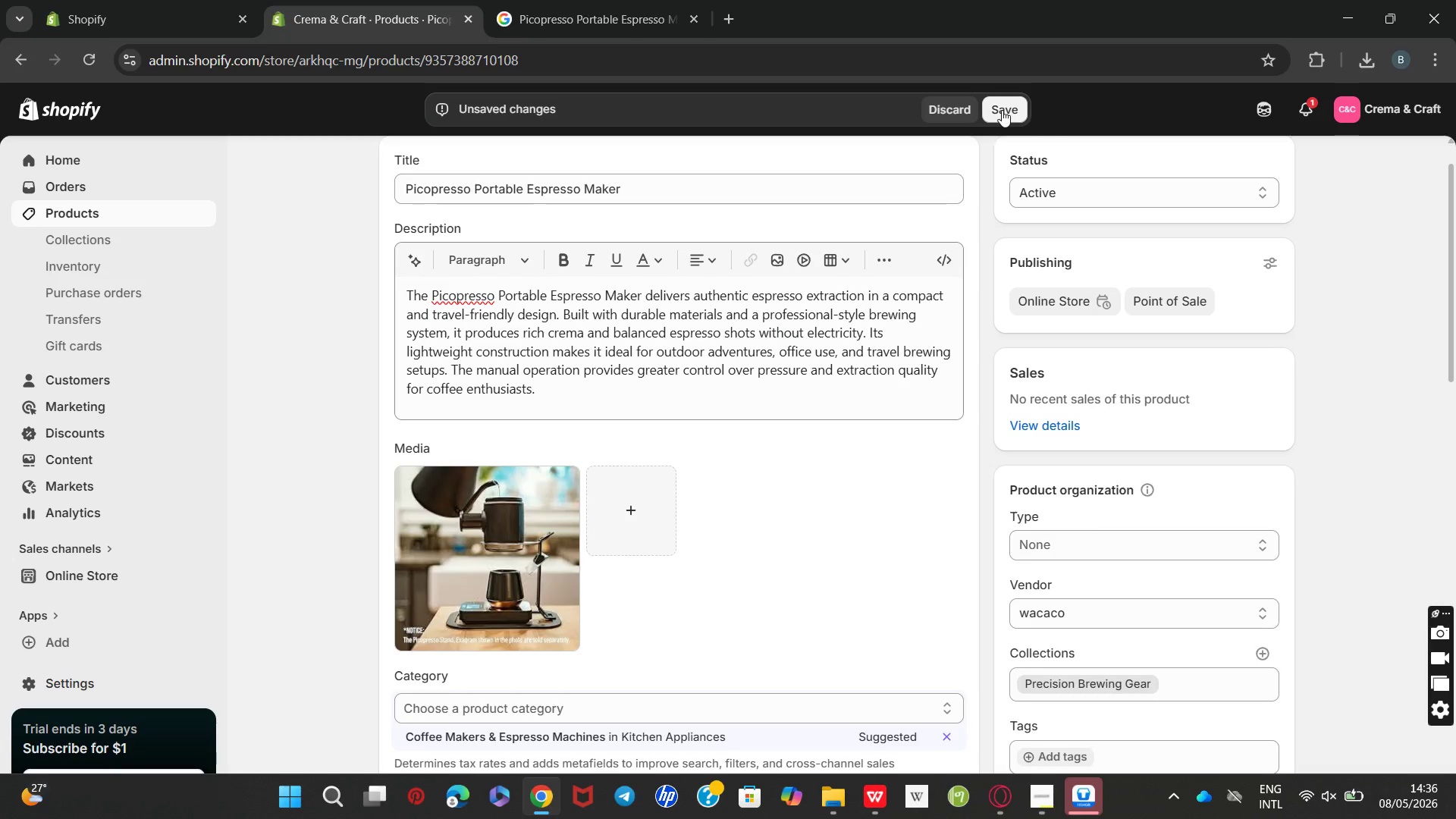 
left_click([996, 113])
 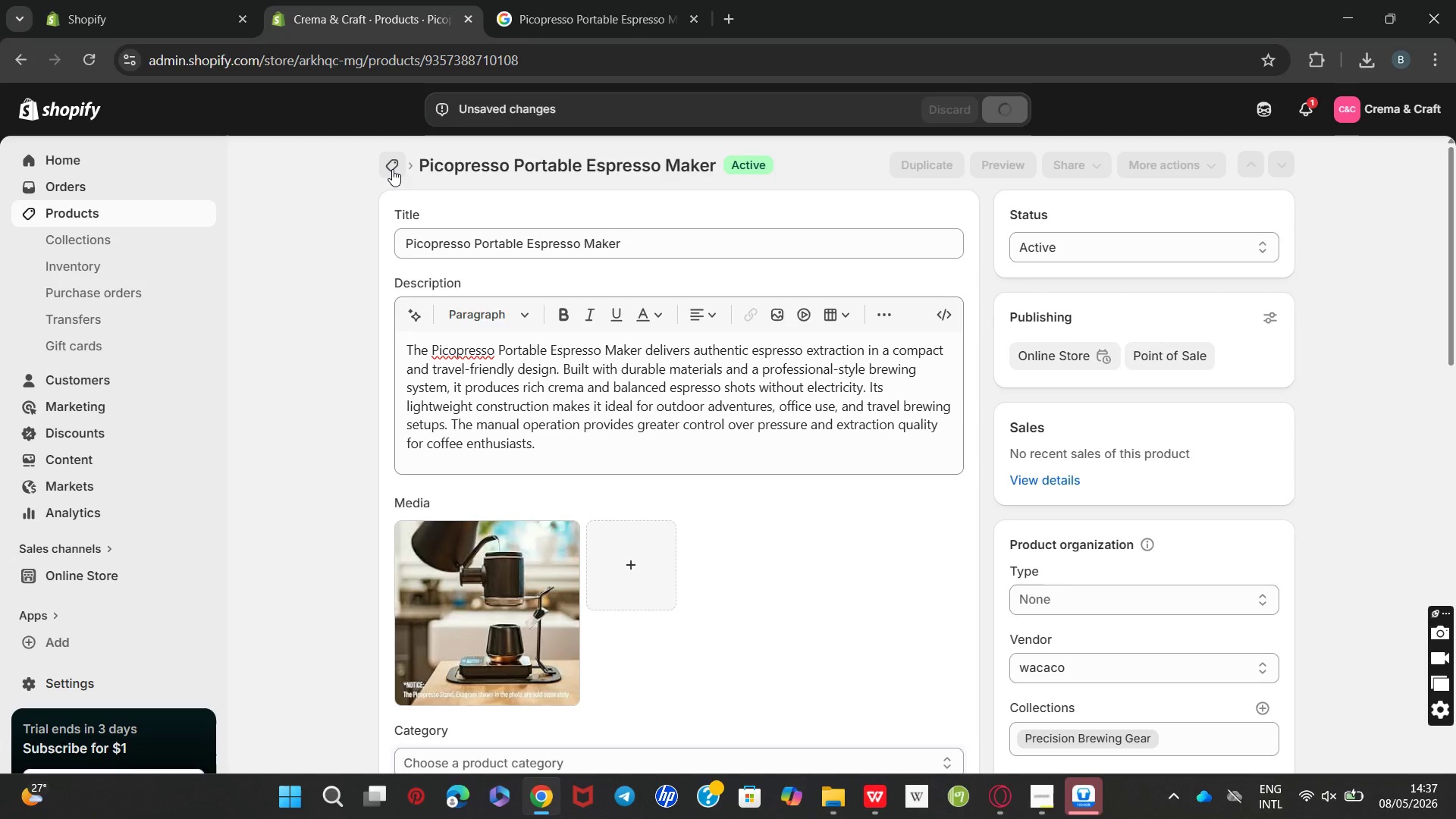 
wait(12.14)
 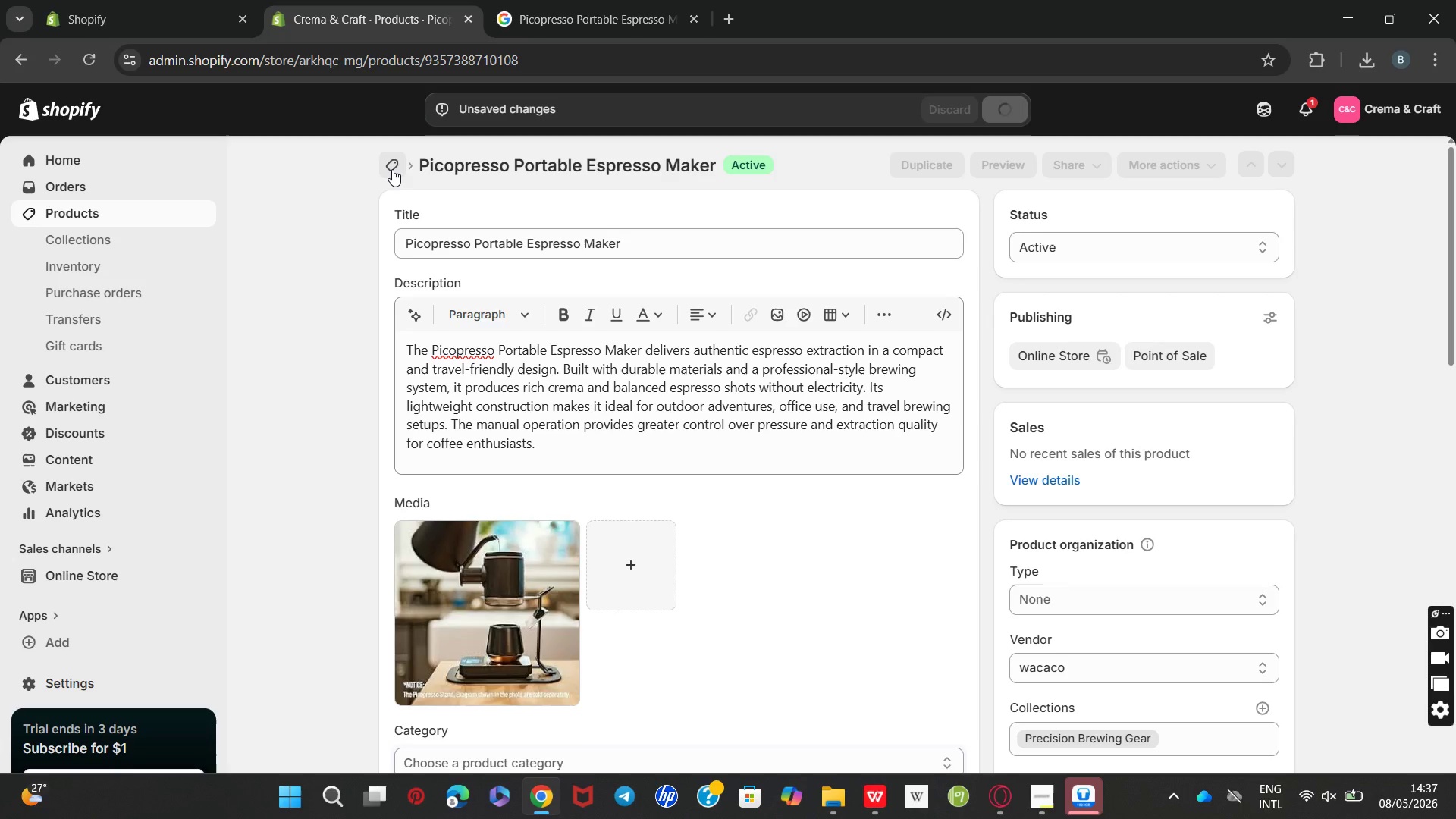 
left_click([392, 169])
 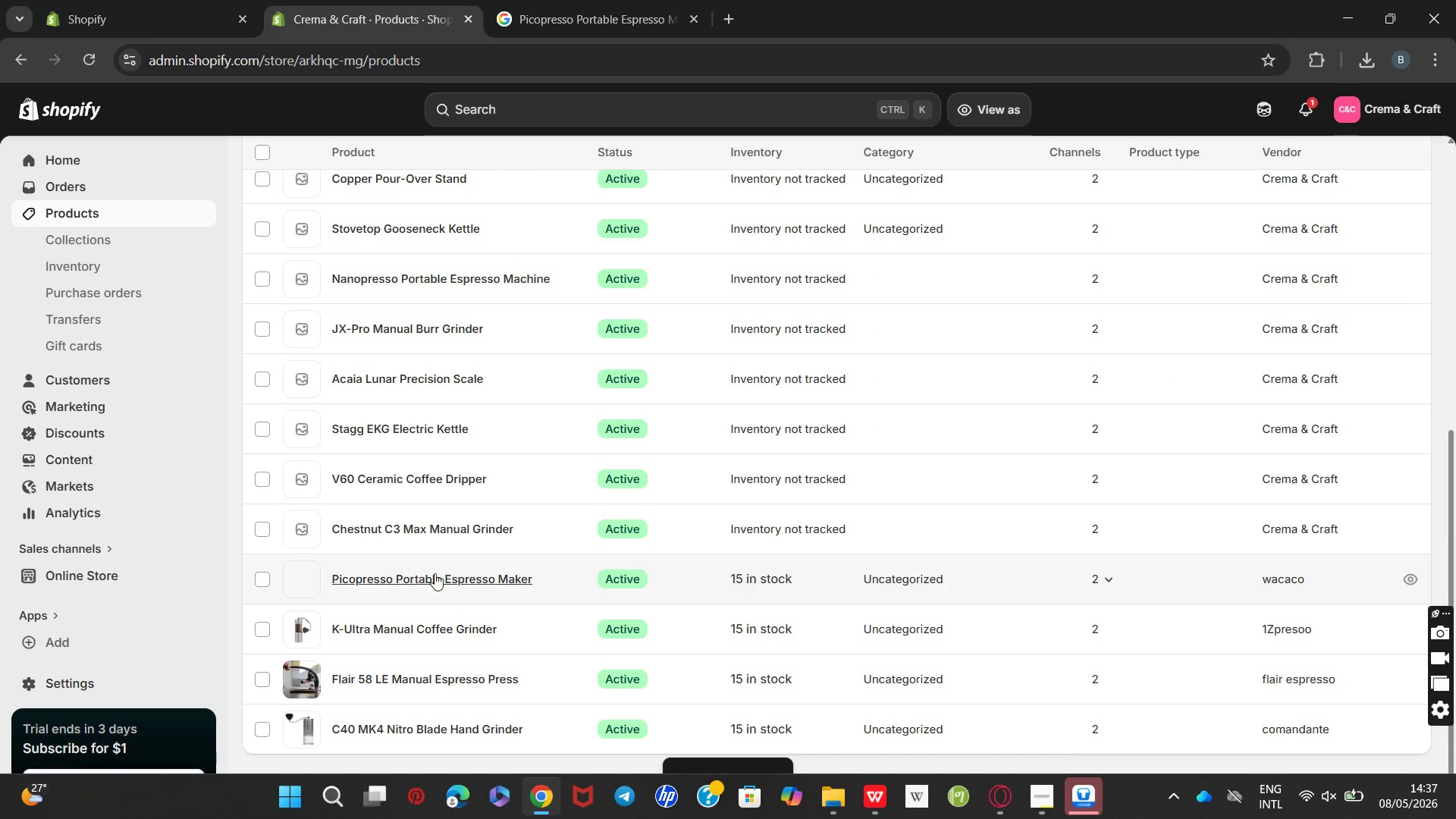 
left_click([409, 543])
 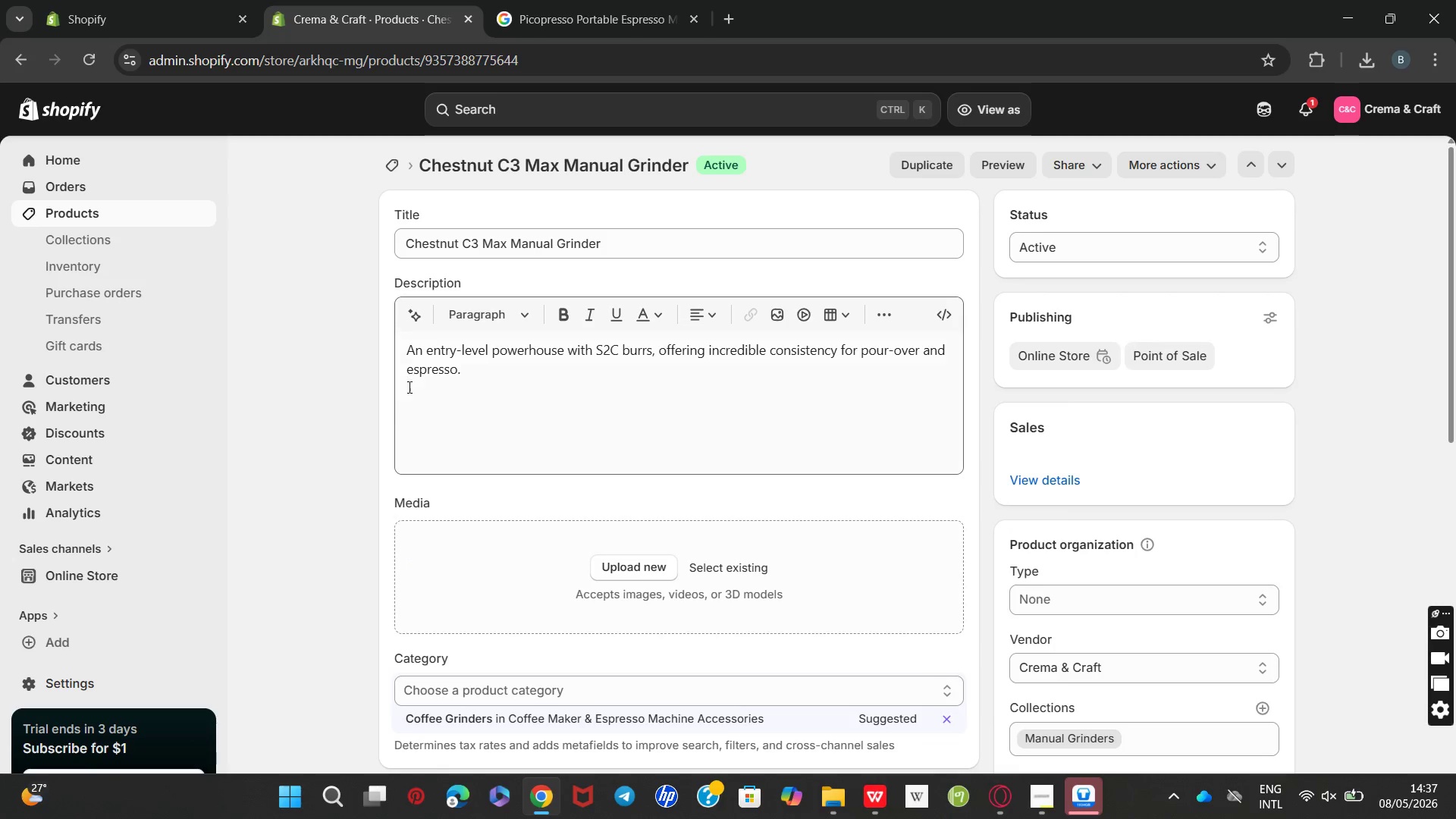 
double_click([423, 360])
 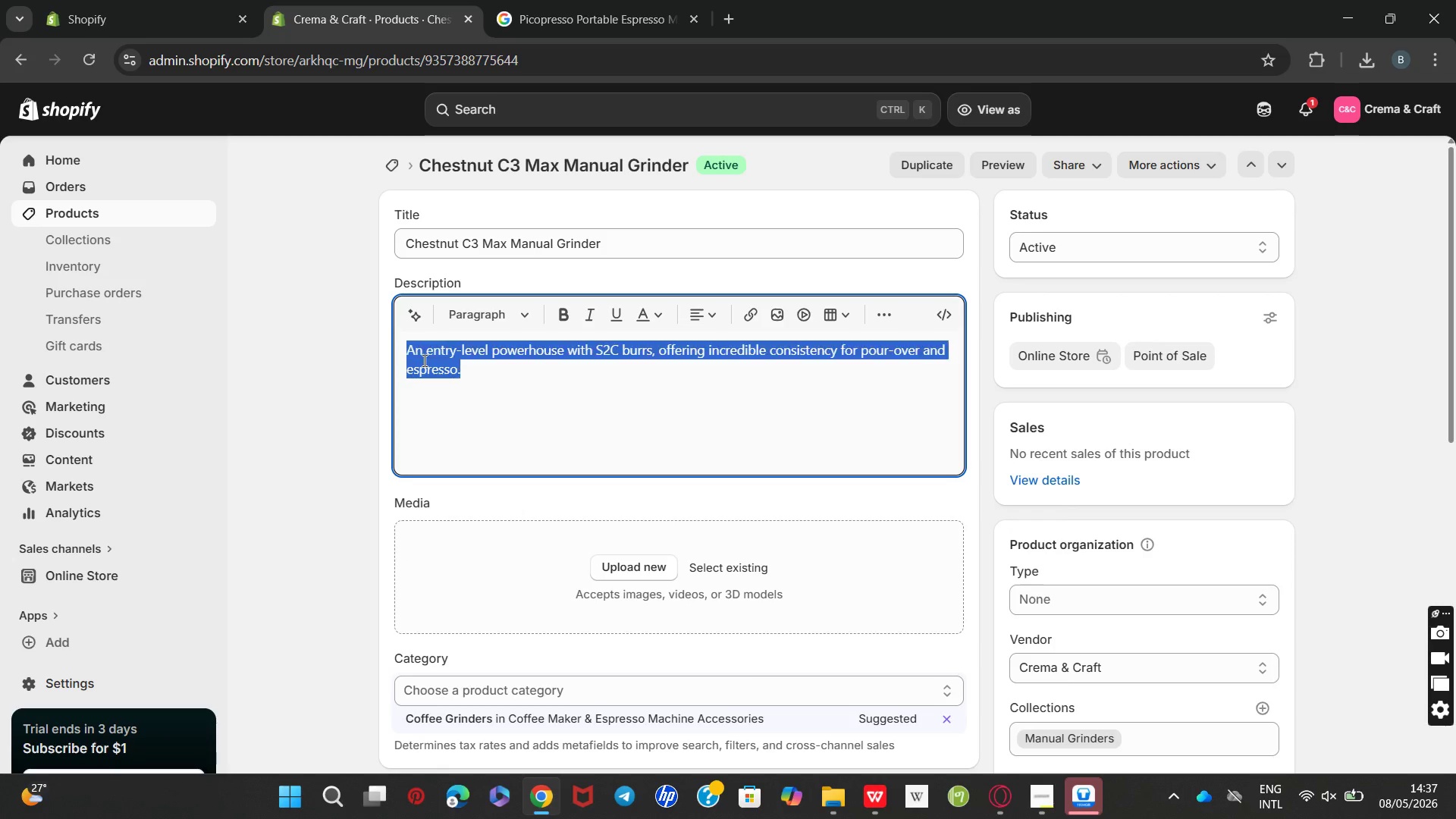 
triple_click([423, 360])
 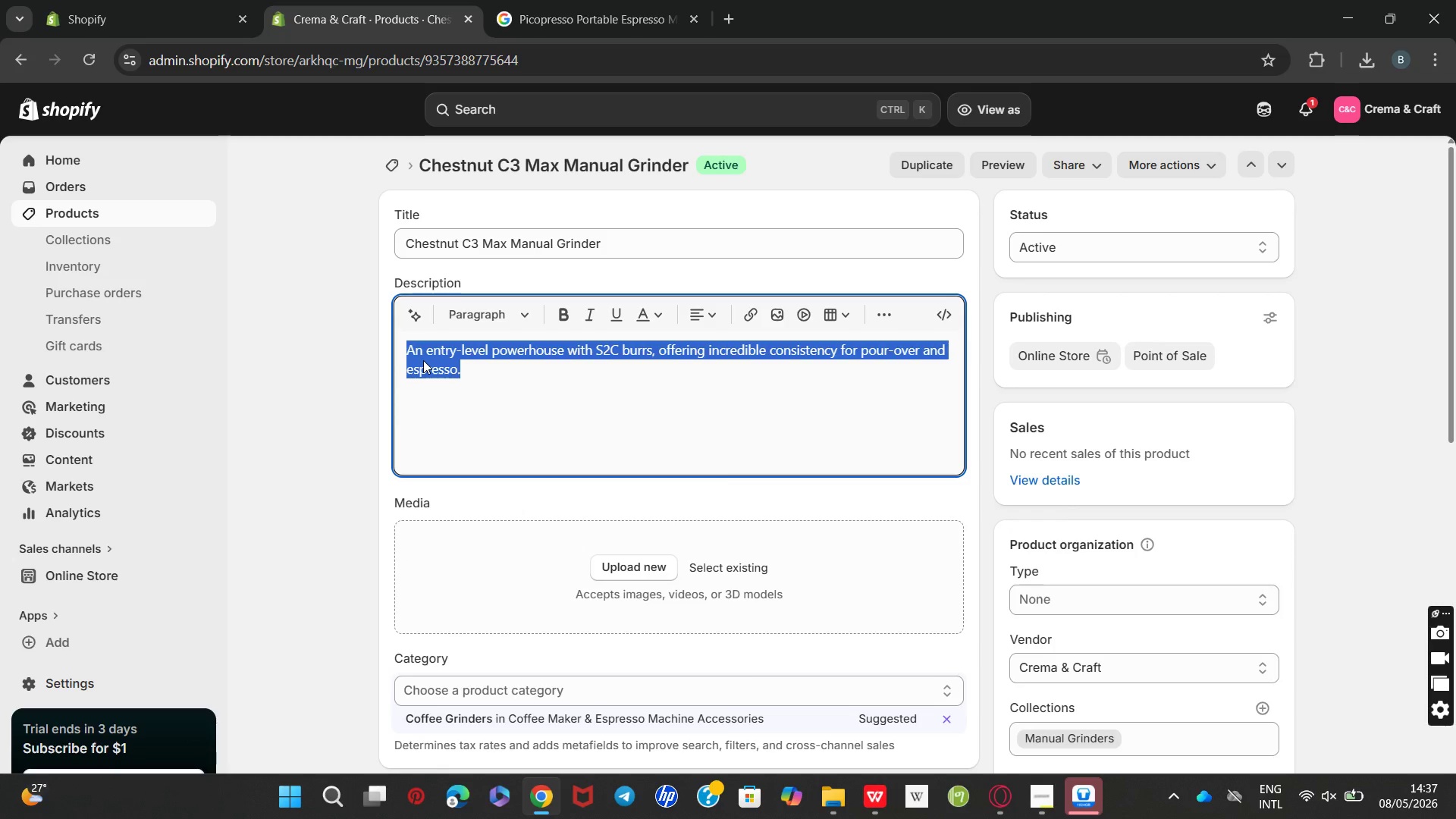 
type(The )
 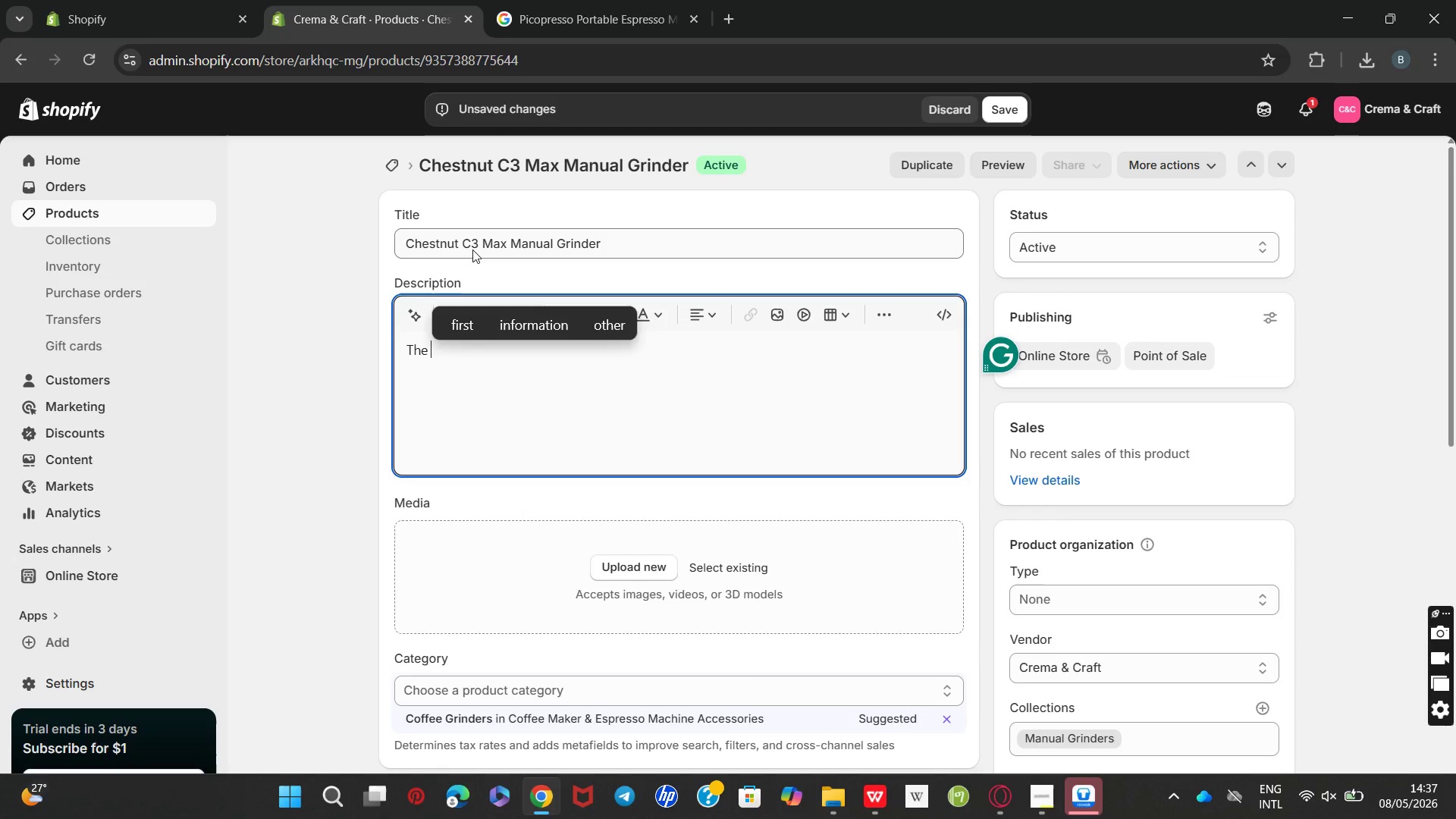 
double_click([472, 249])
 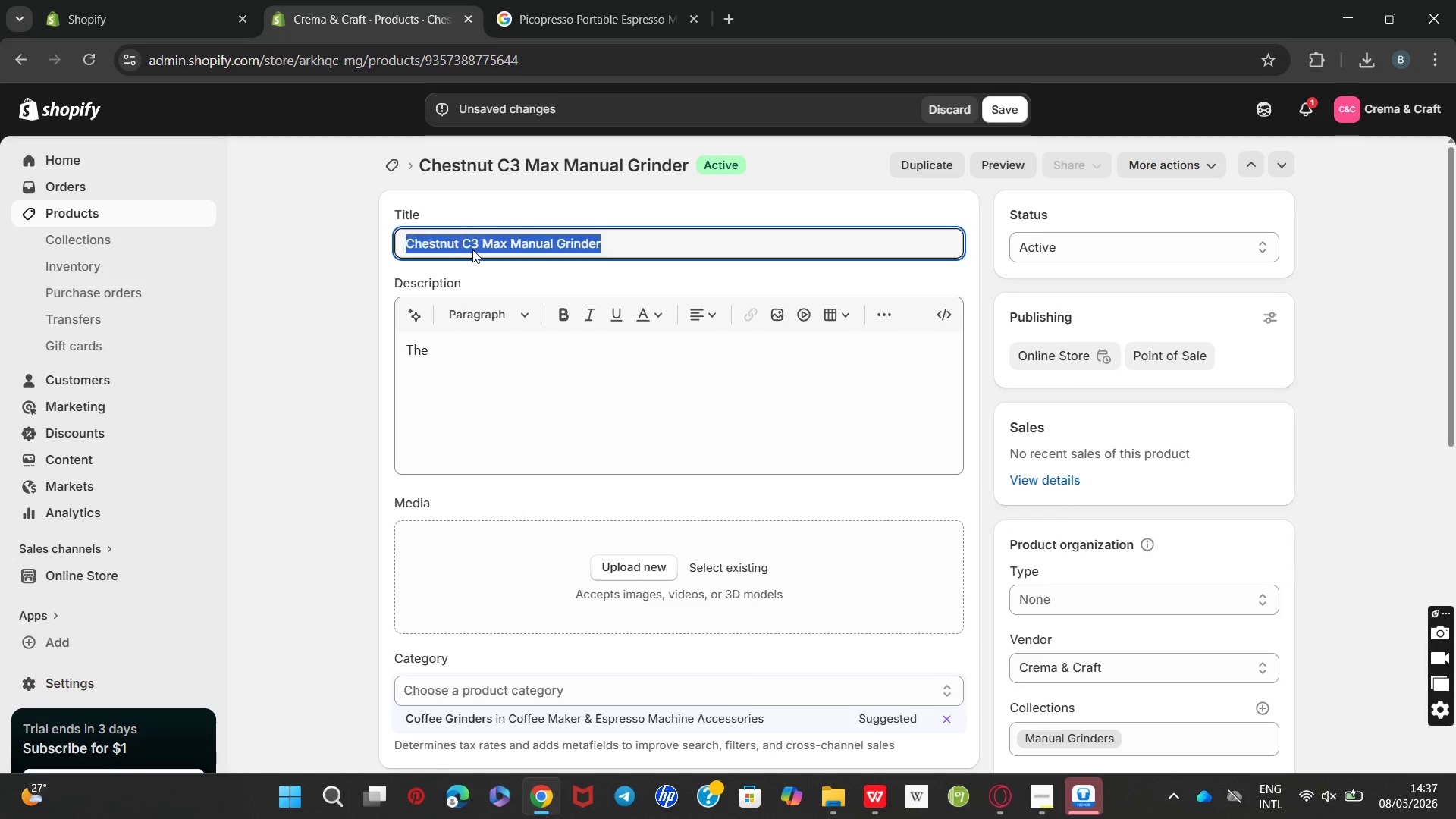 
triple_click([472, 249])
 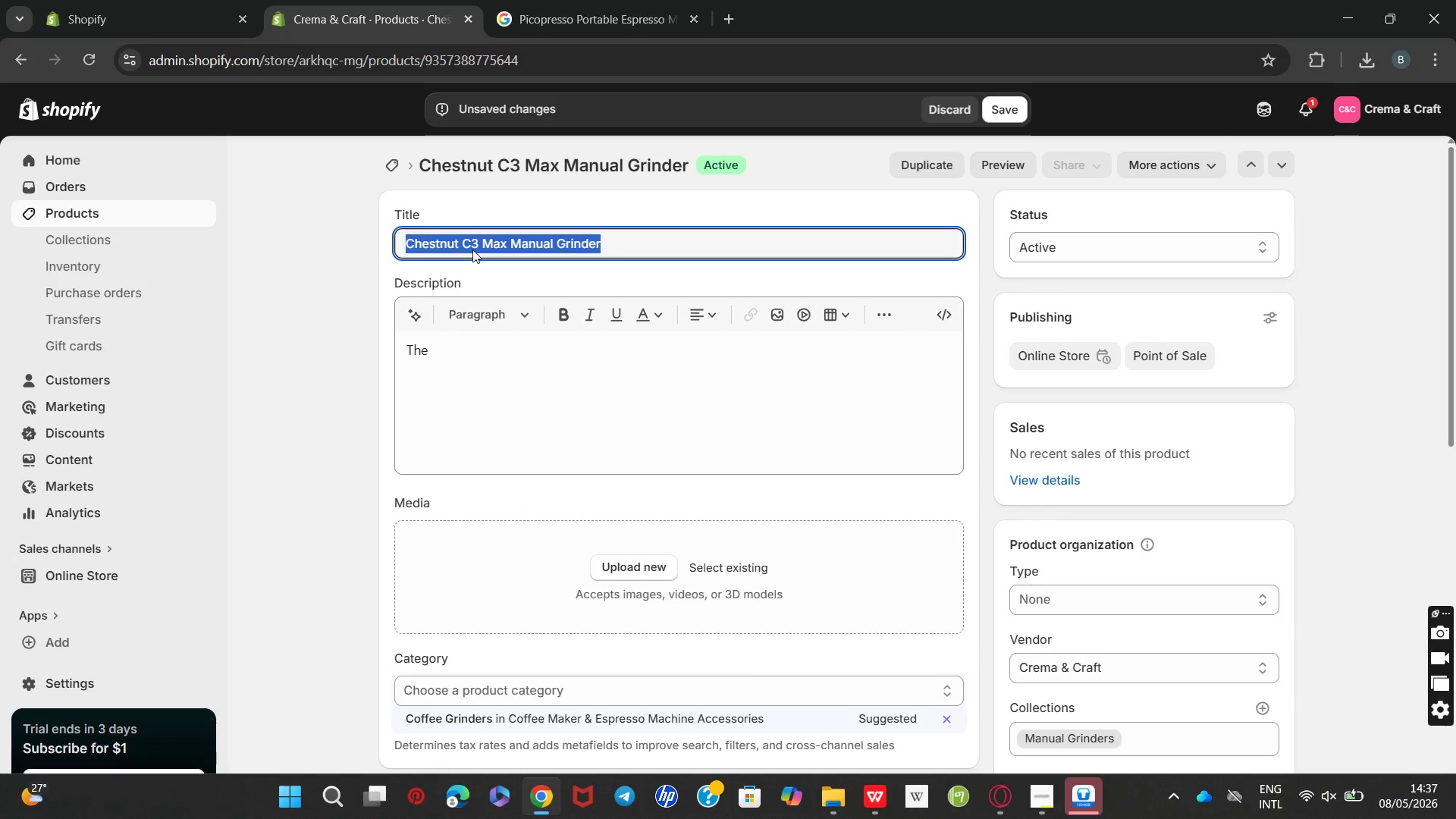 
triple_click([472, 249])
 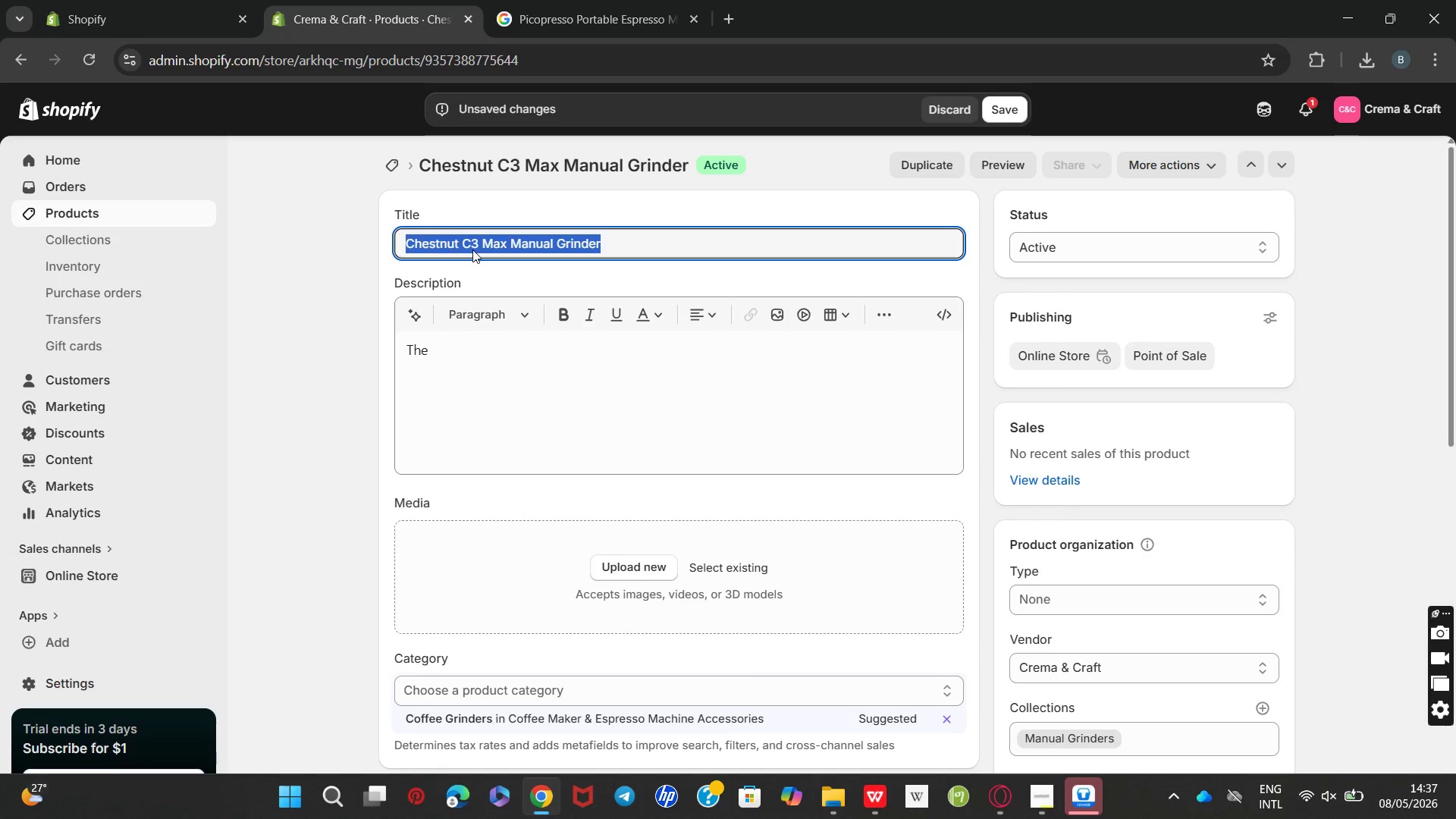 
key(Control+C)
 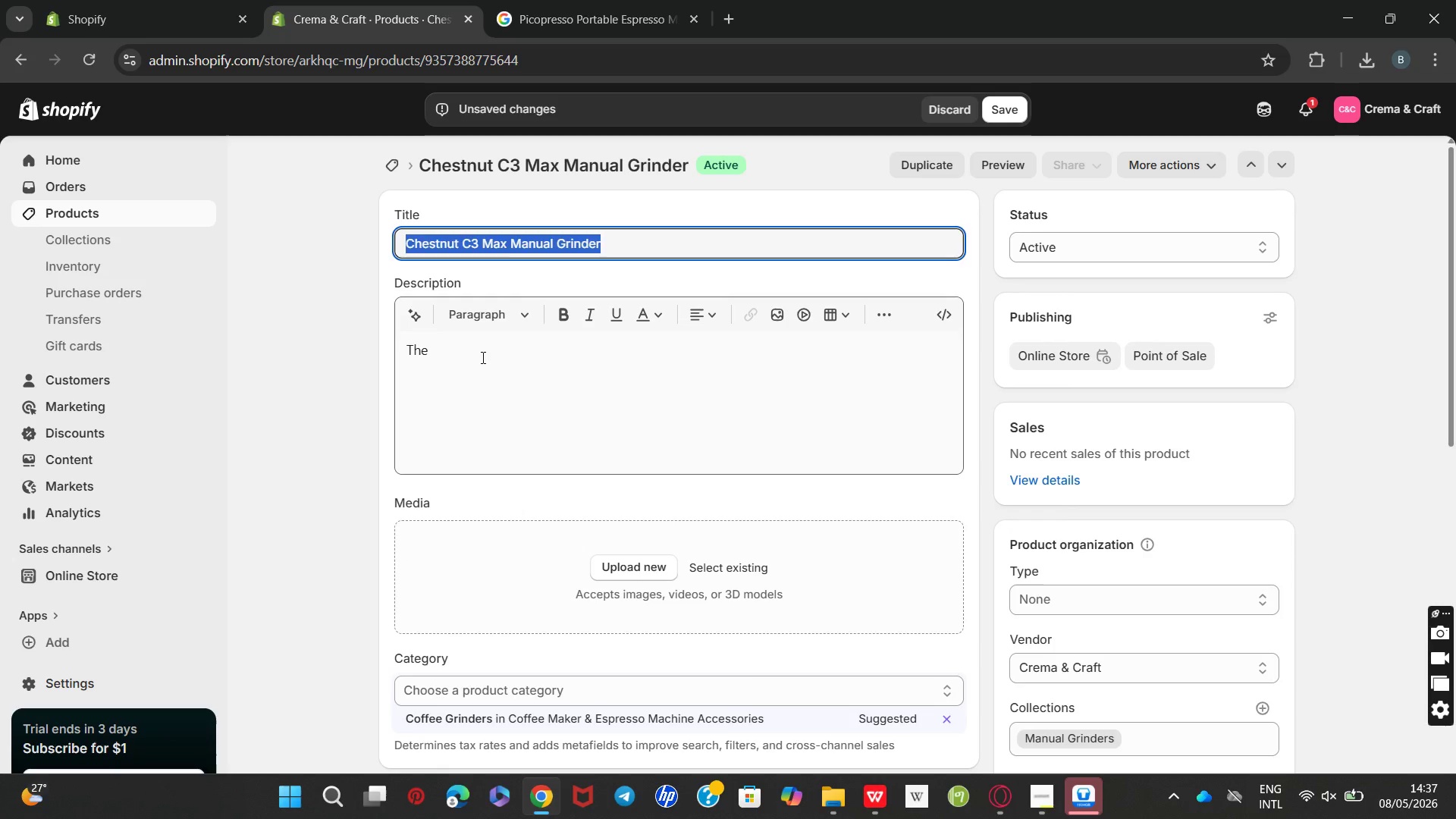 
left_click([482, 357])
 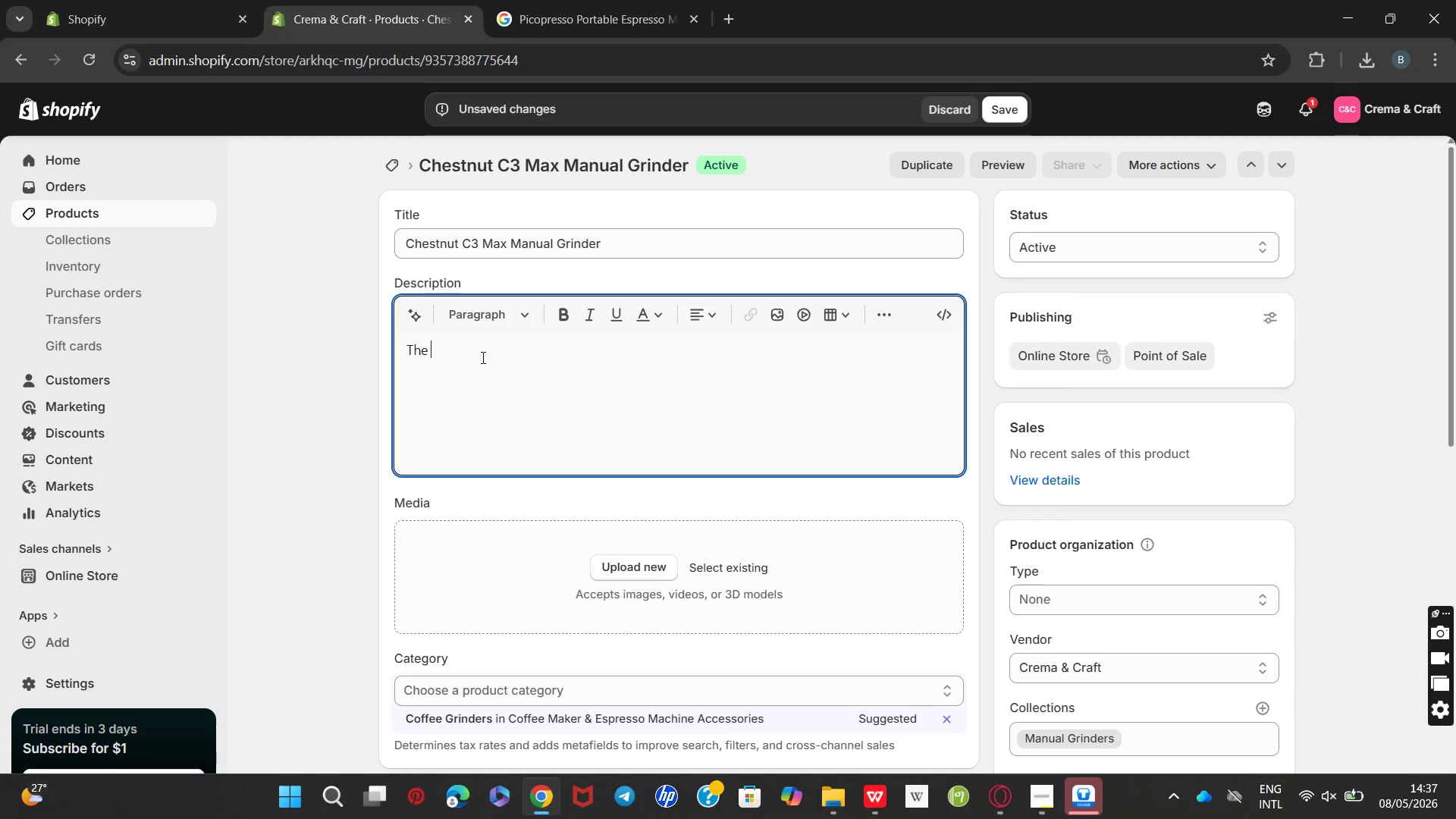 
key(Control+V)
 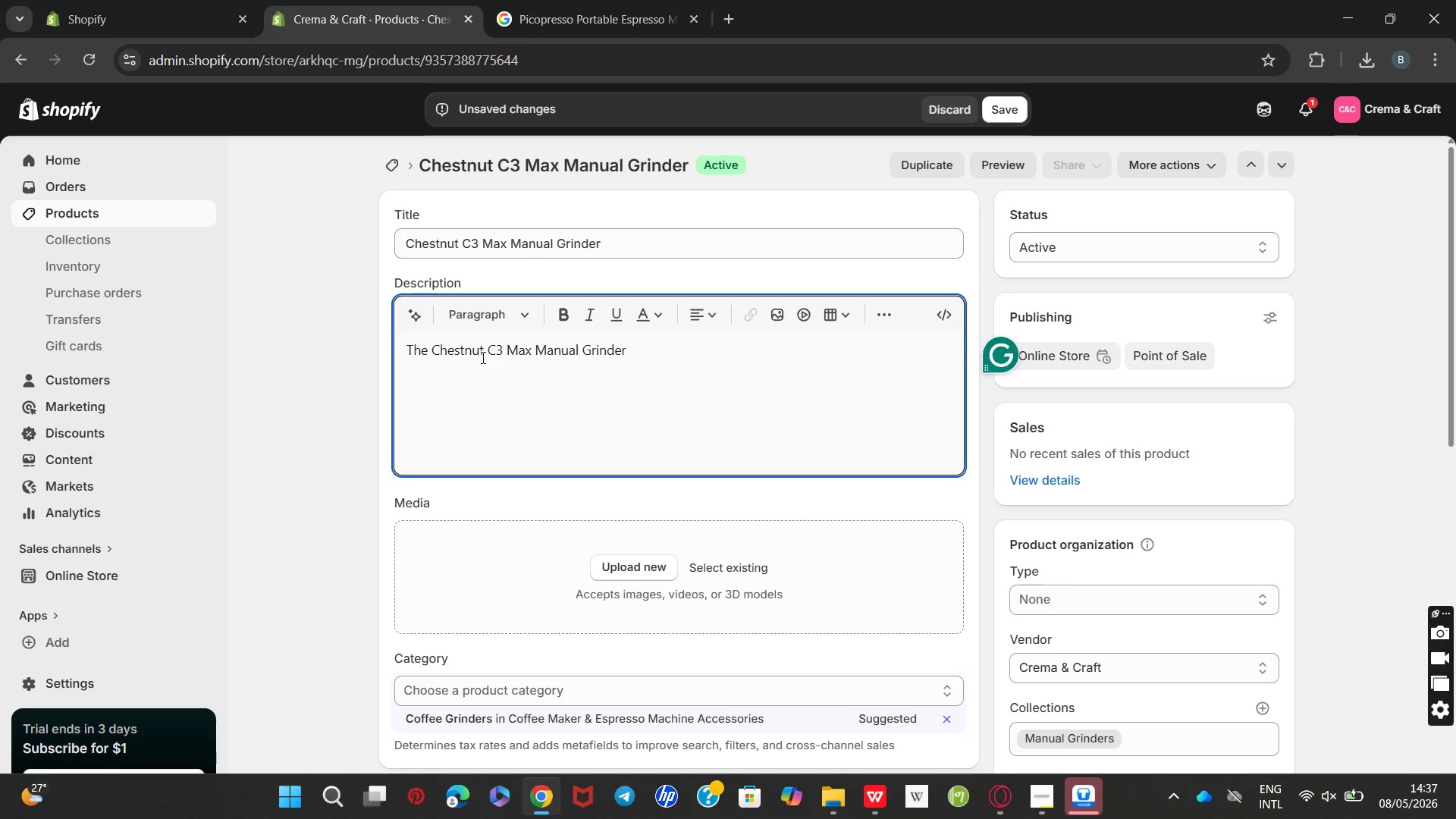 
key(Space)
 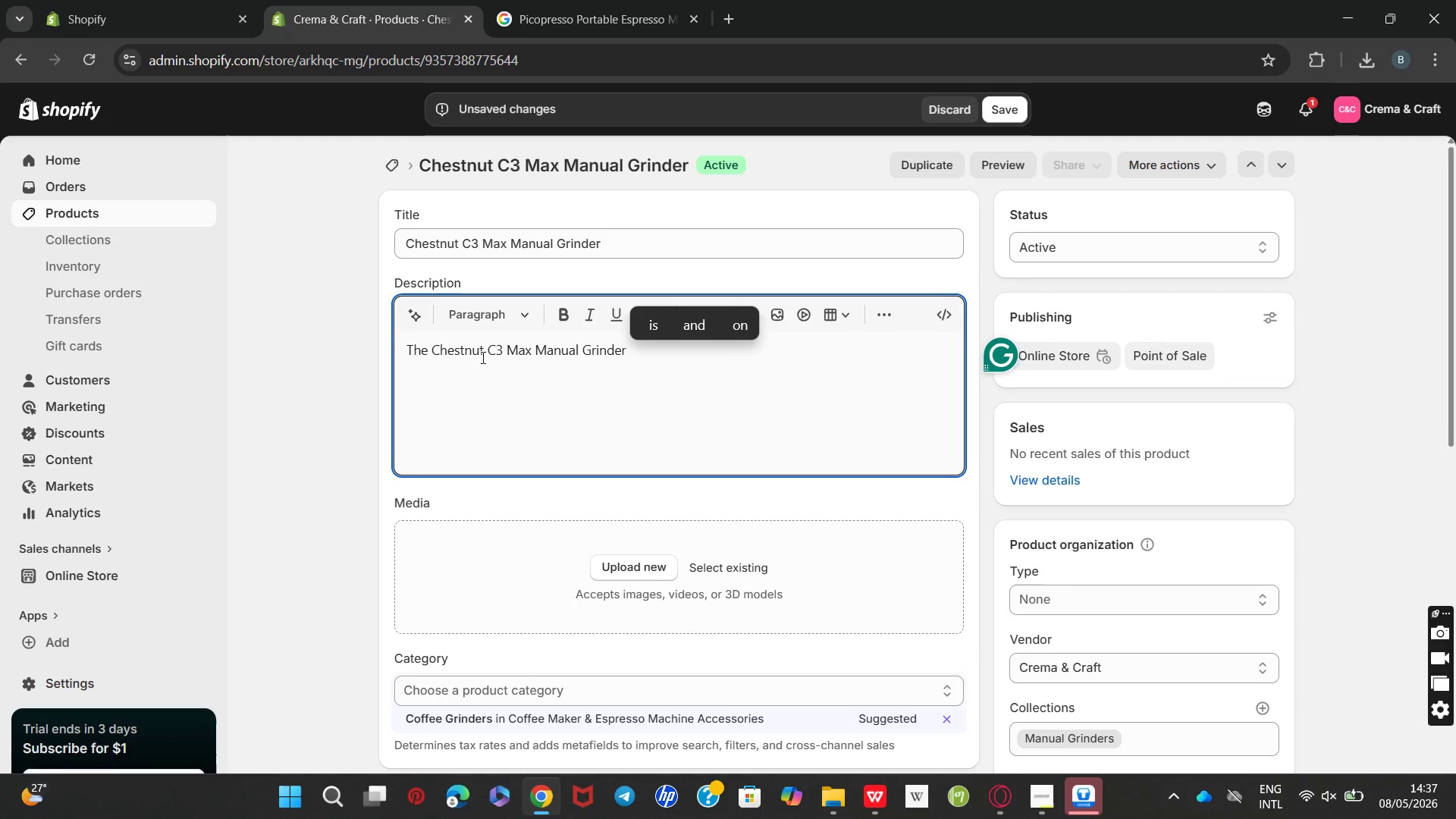 
wait(14.95)
 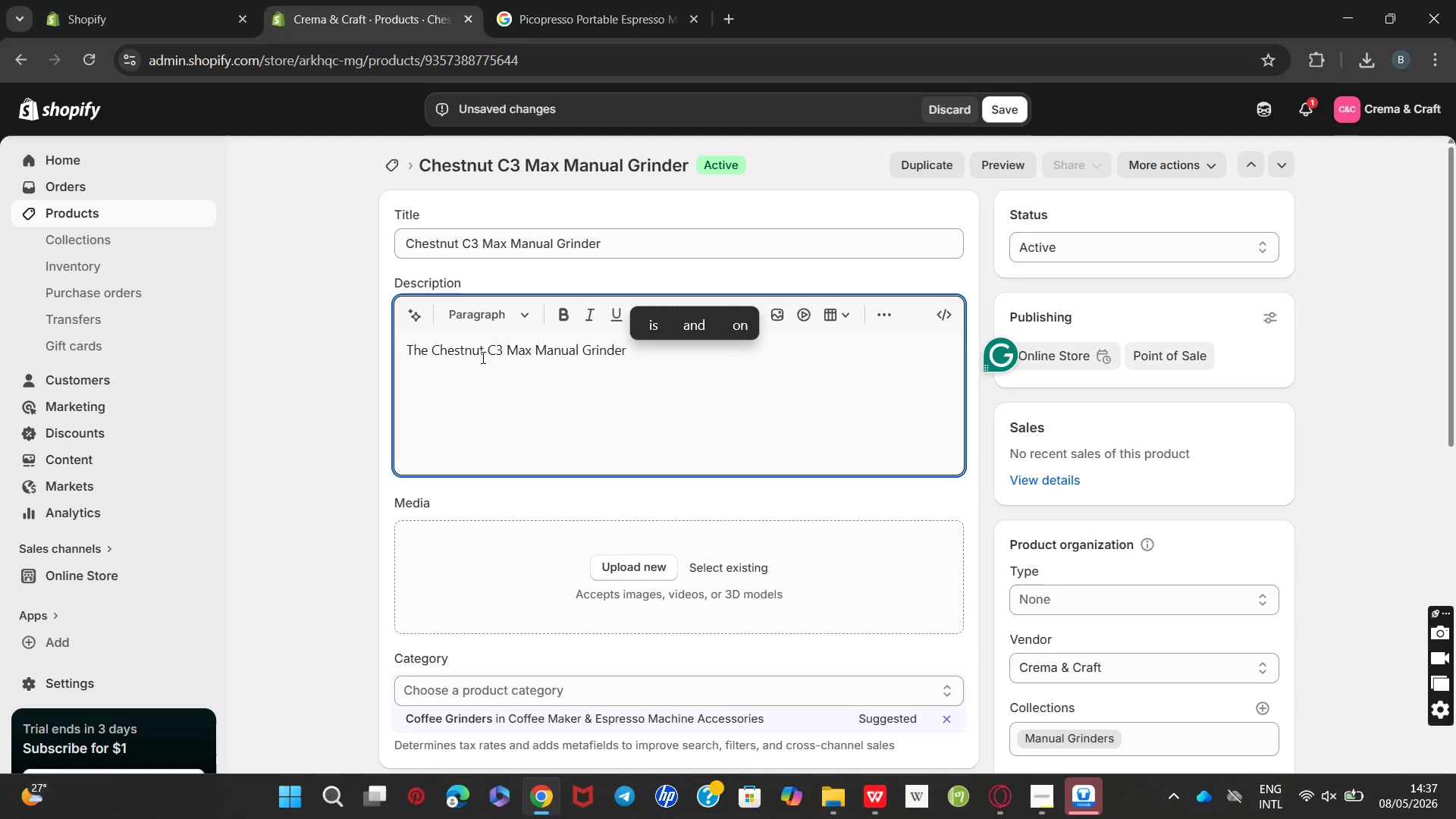 
type(combo)
key(Backspace)
type(ines afforability, )
 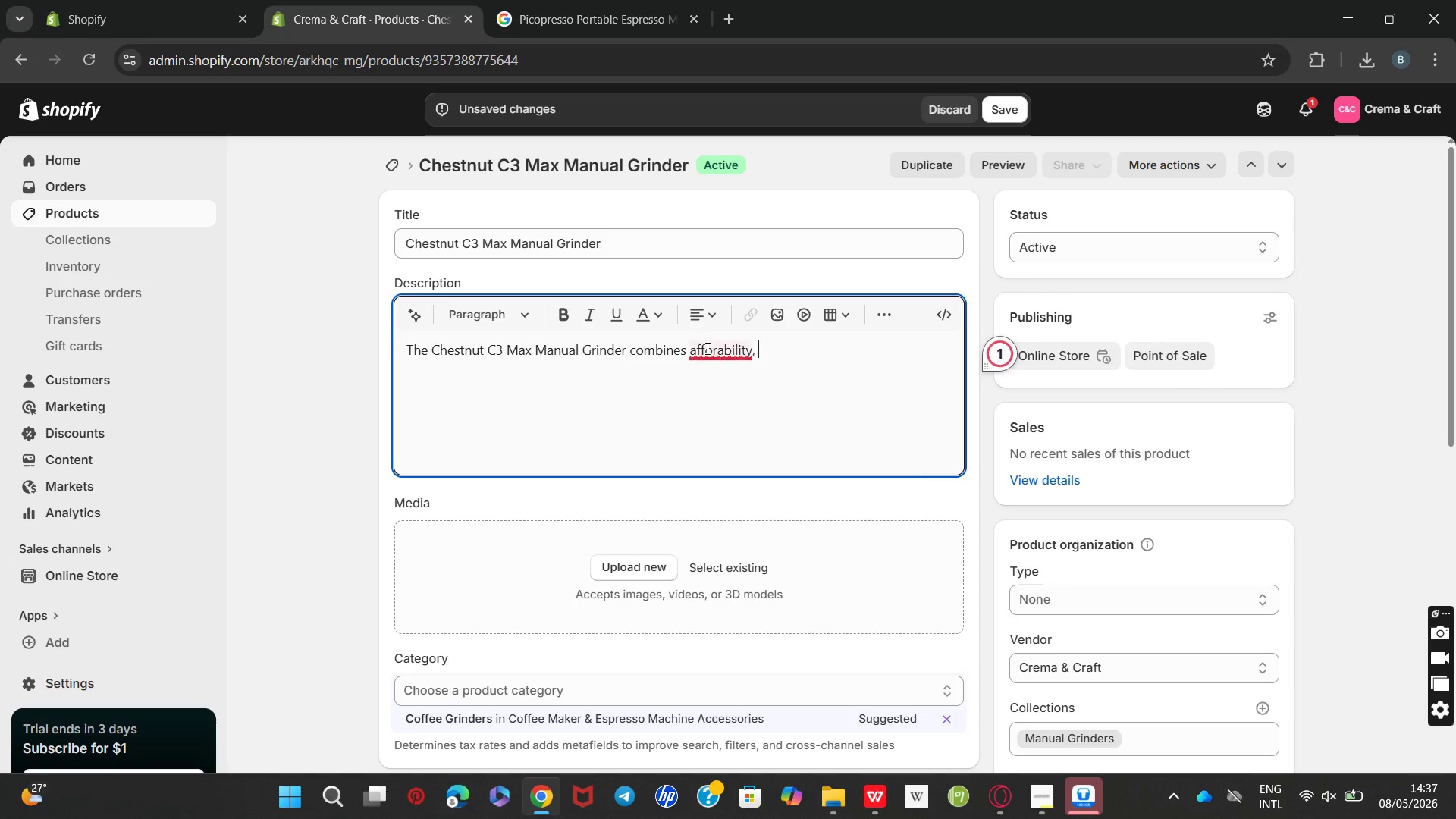 
double_click([706, 348])
 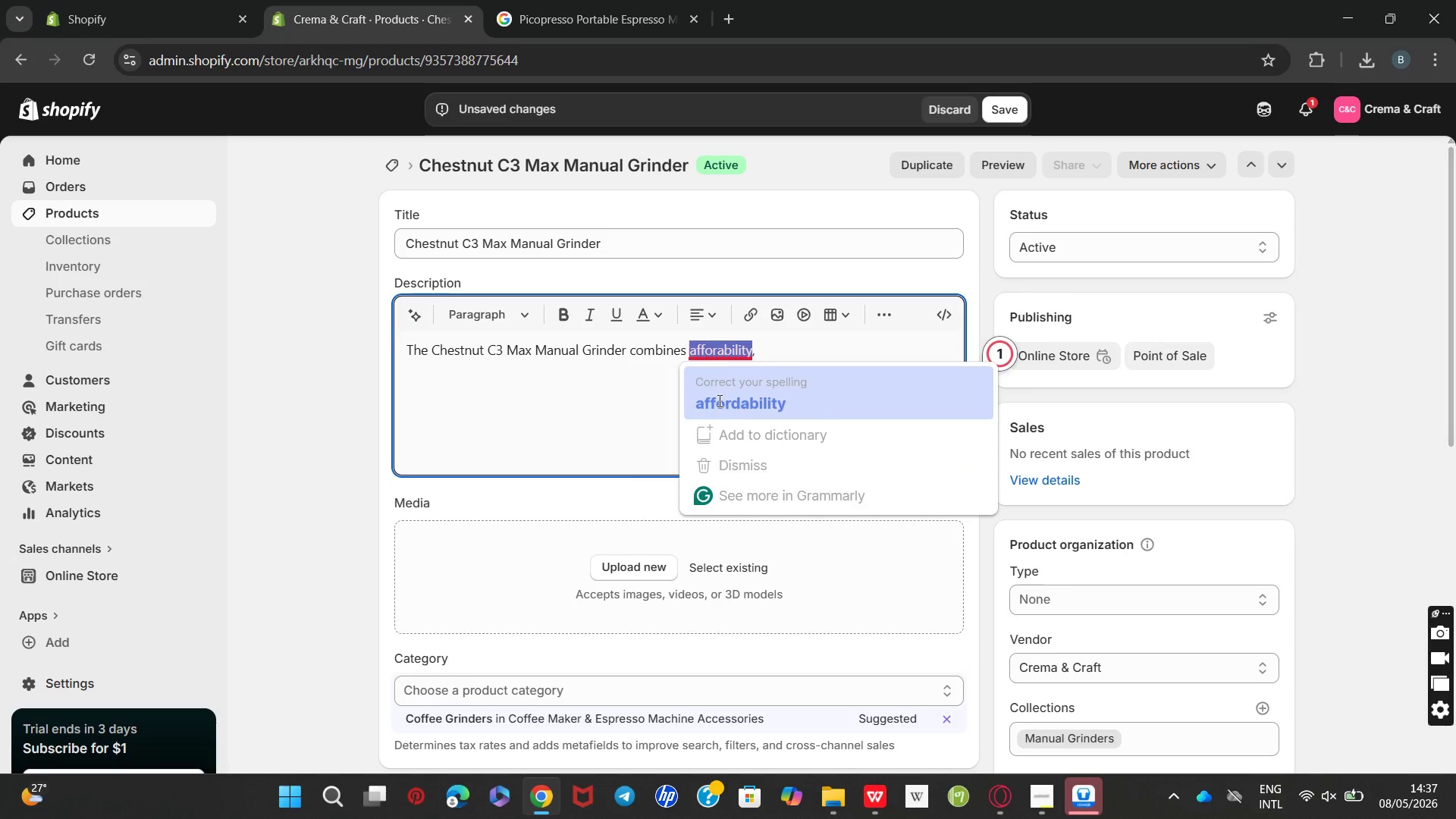 
left_click([718, 400])
 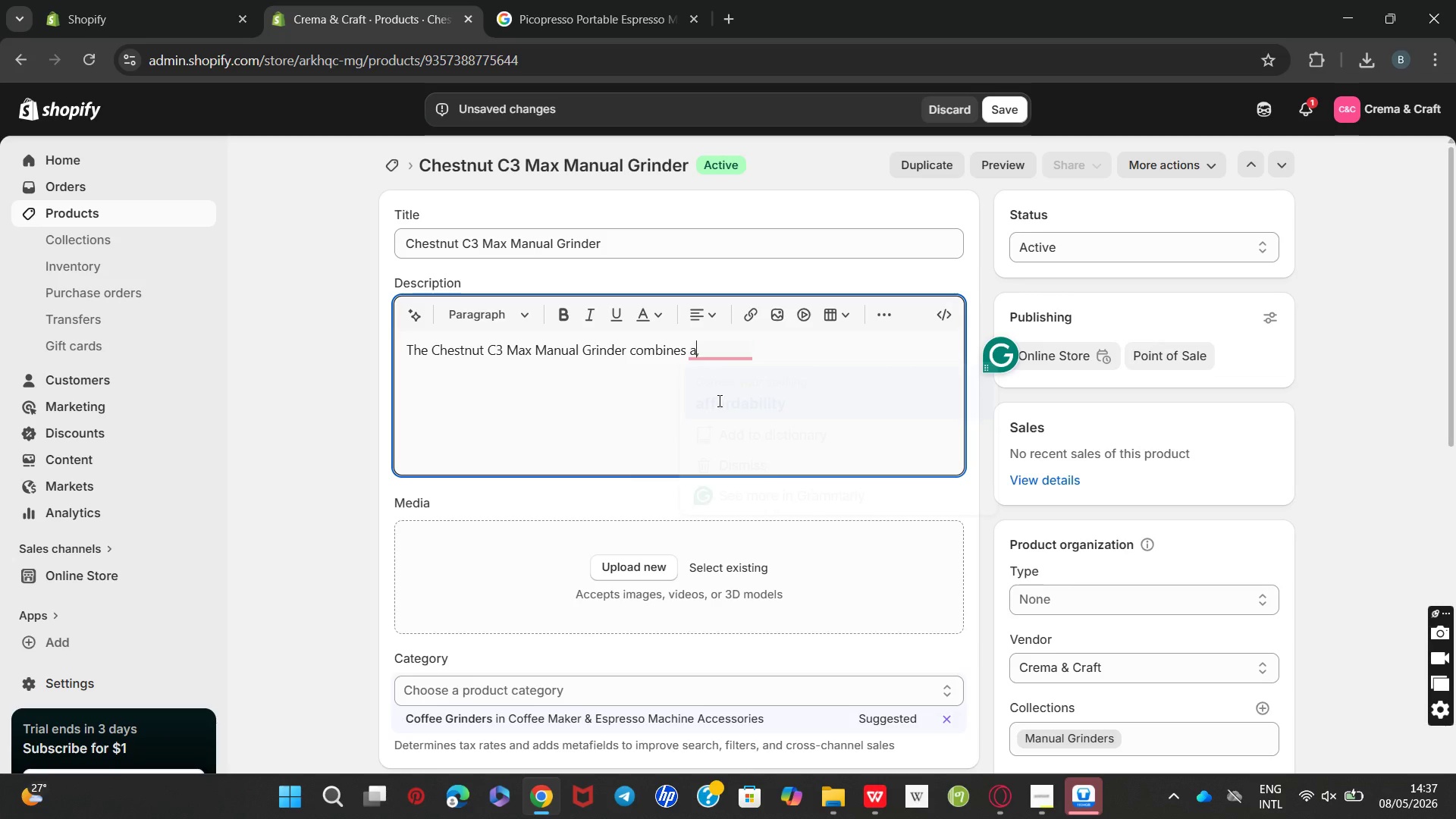 
key(Unknown)
 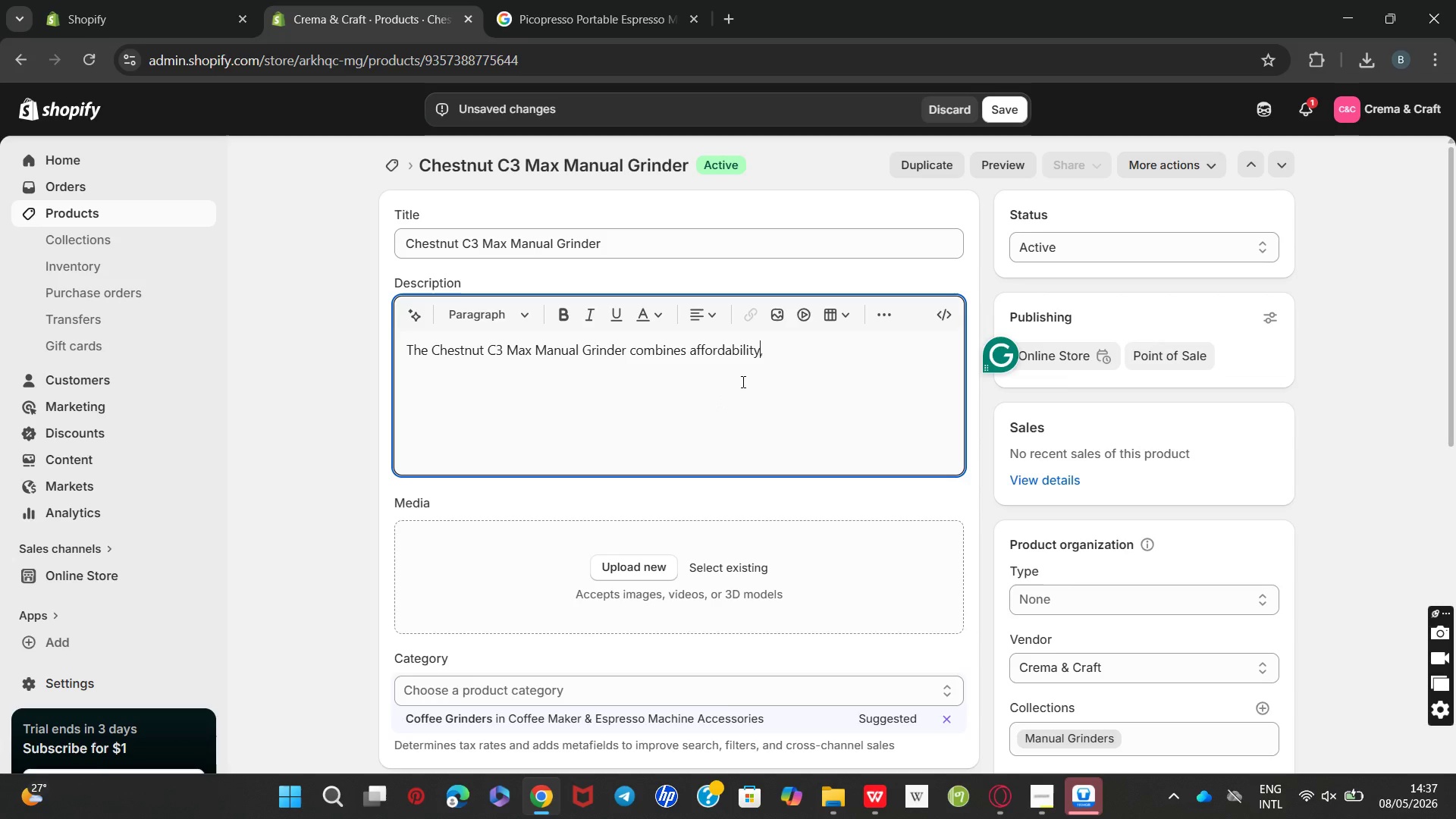 
key(Unknown)
 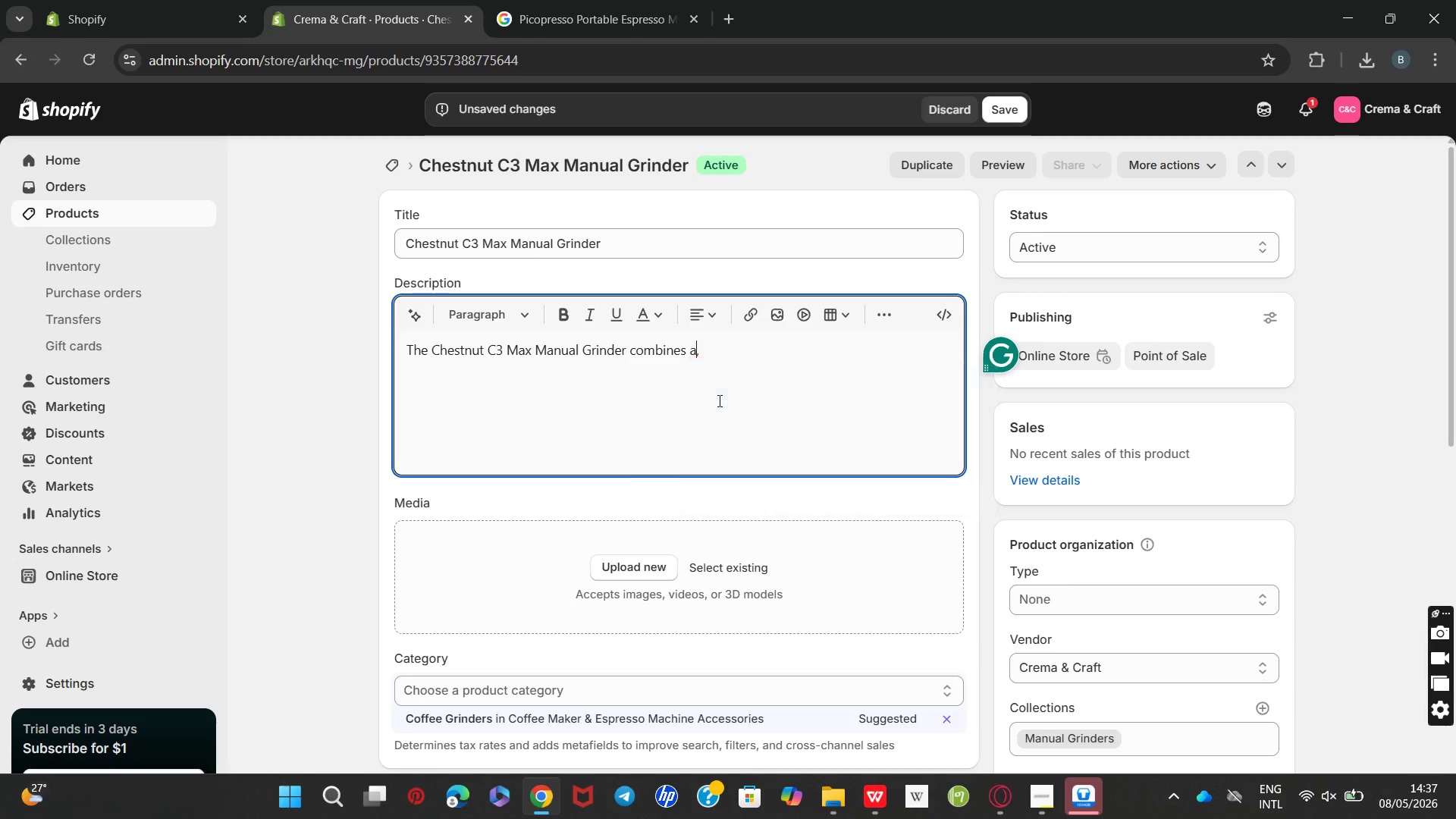 
key(Unknown)
 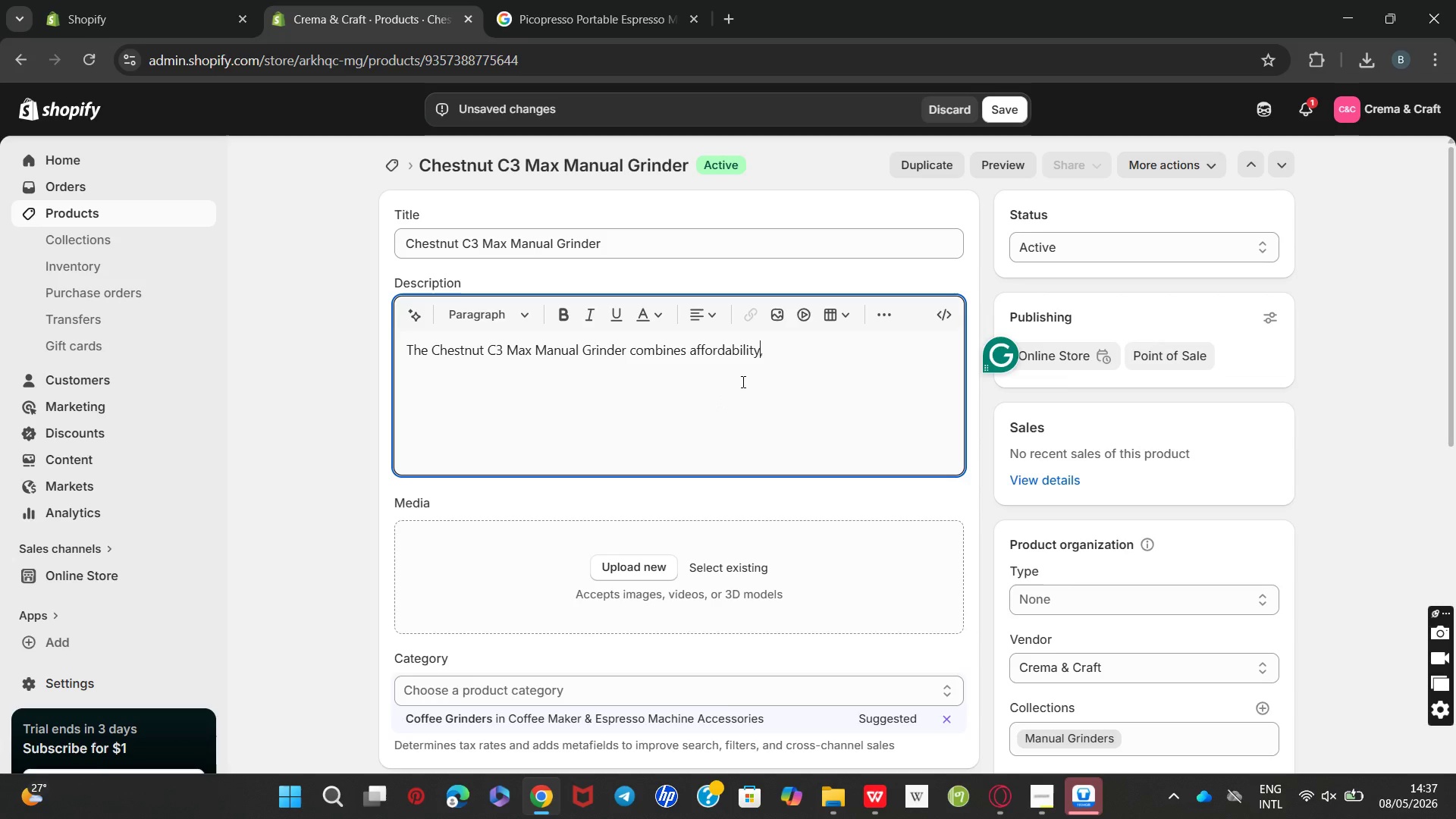 
key(Unknown)
 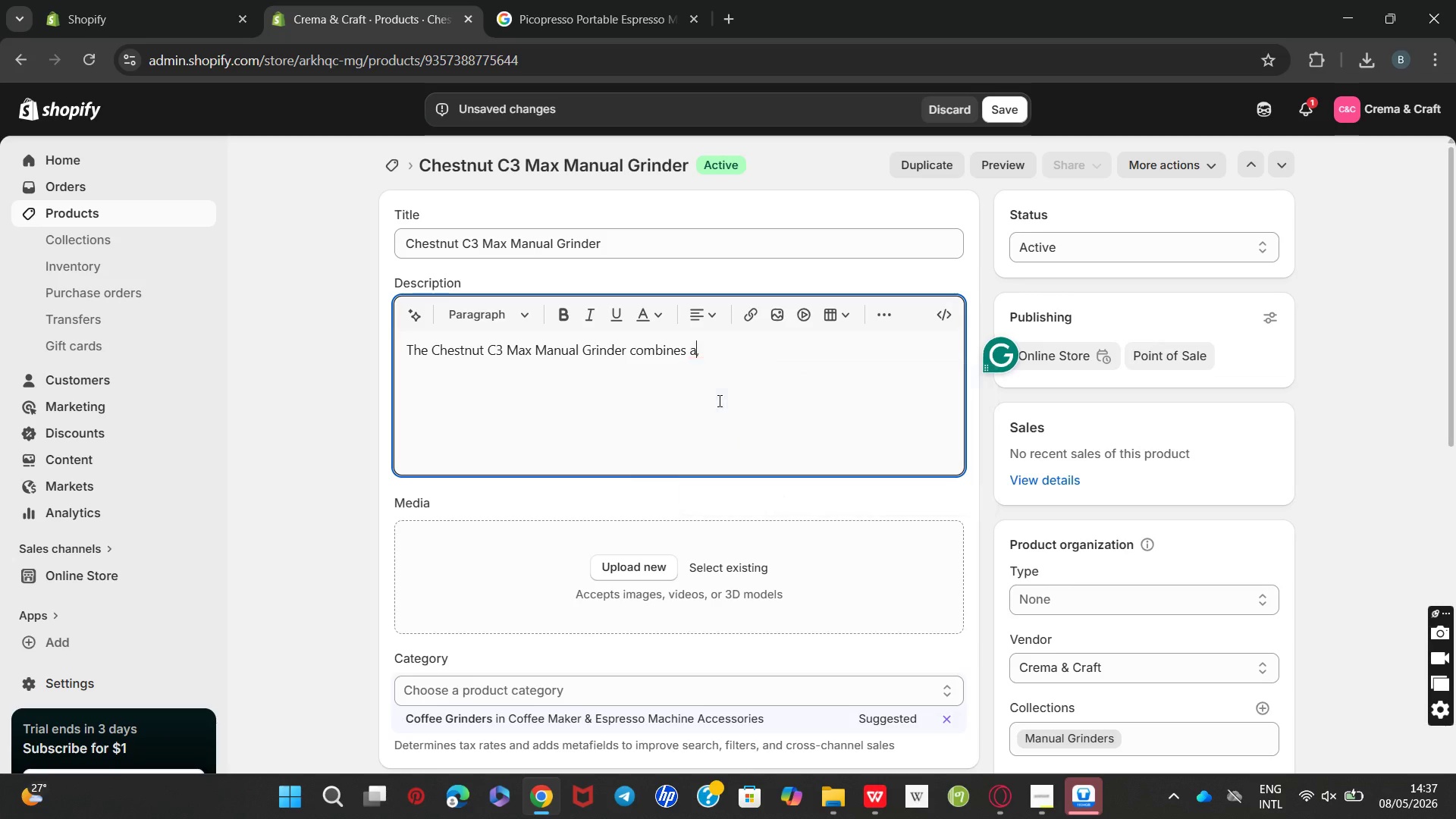 
key(Unknown)
 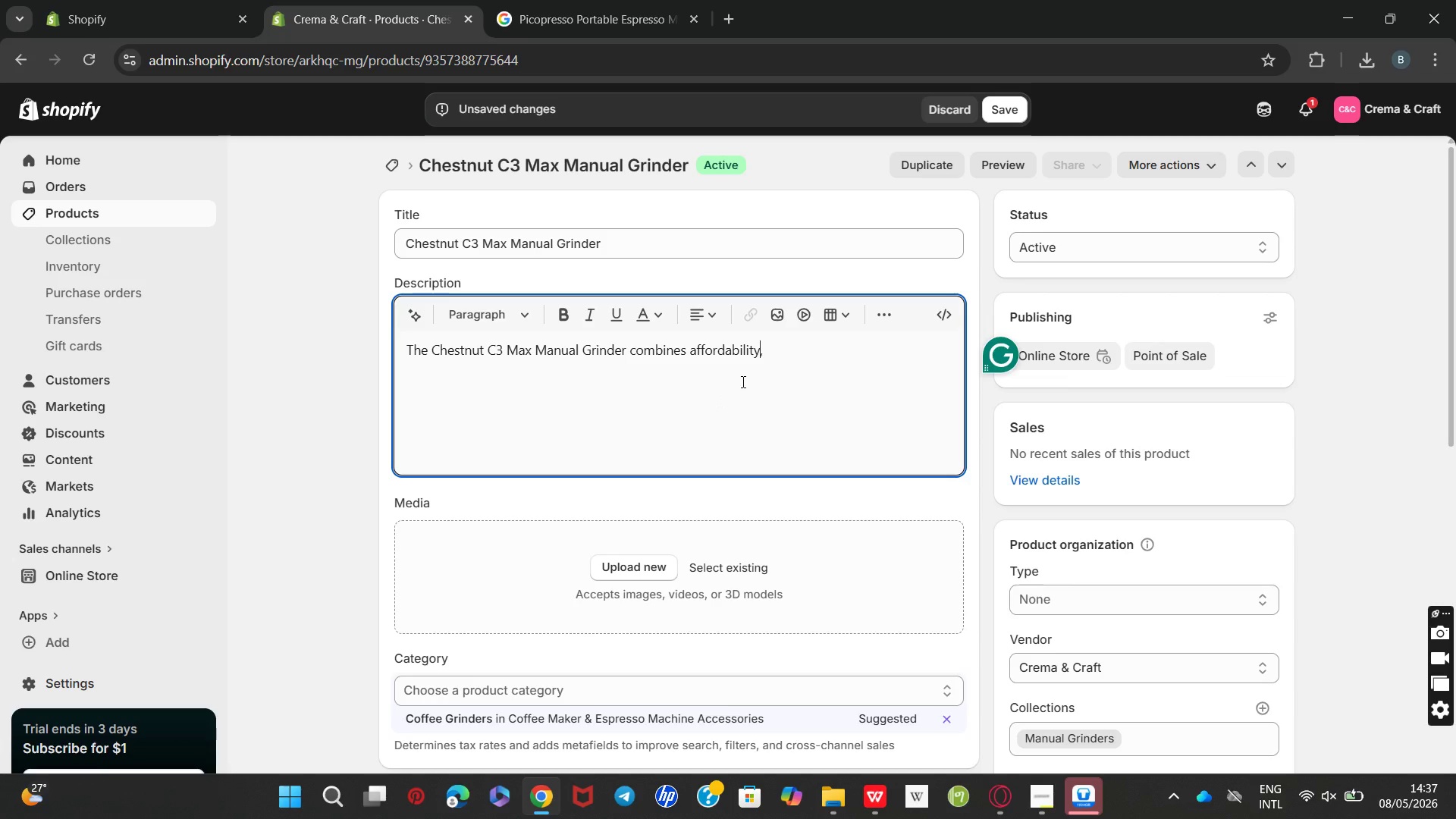 
key(Unknown)
 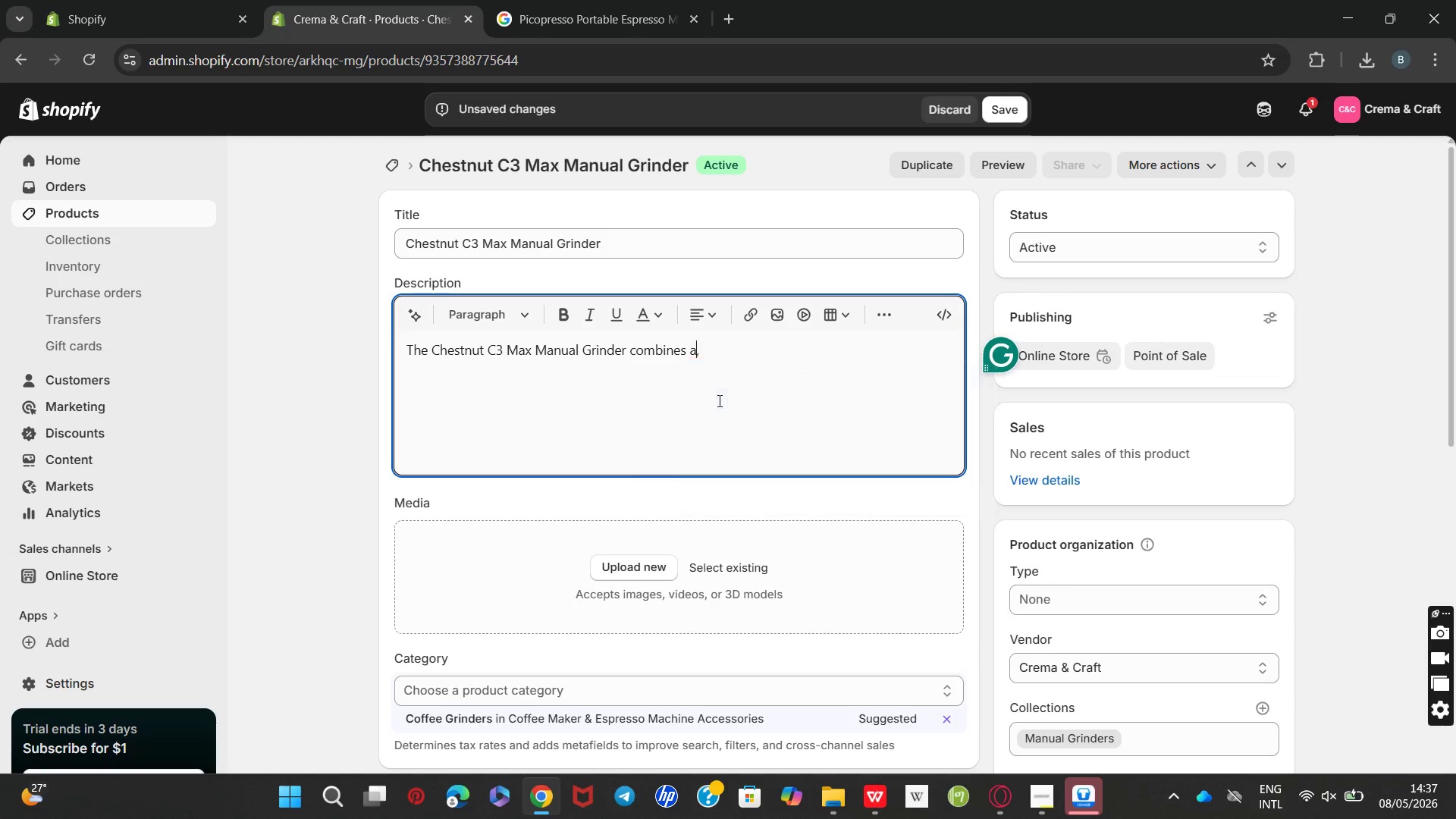 
key(Unknown)
 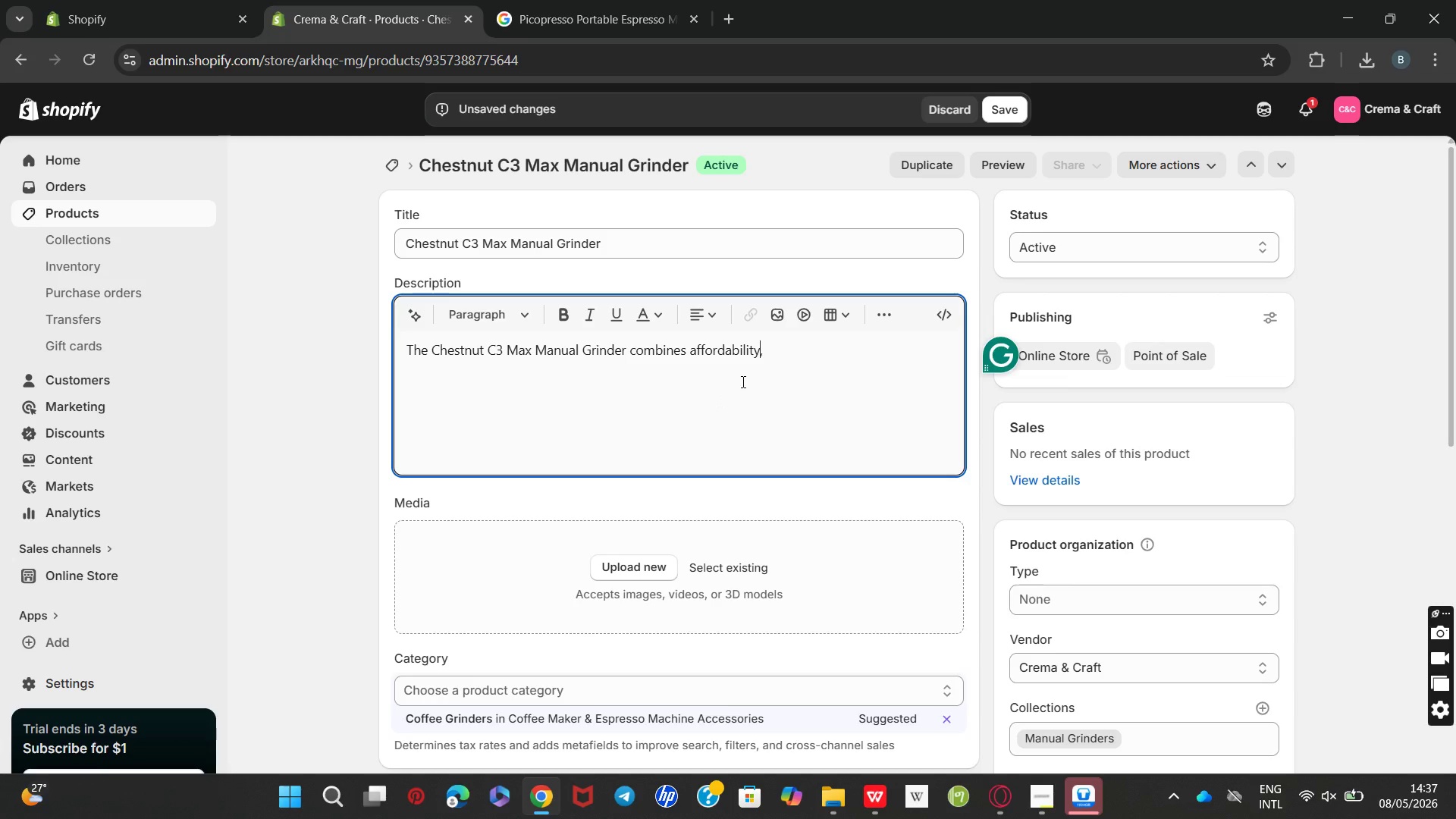 
key(Unknown)
 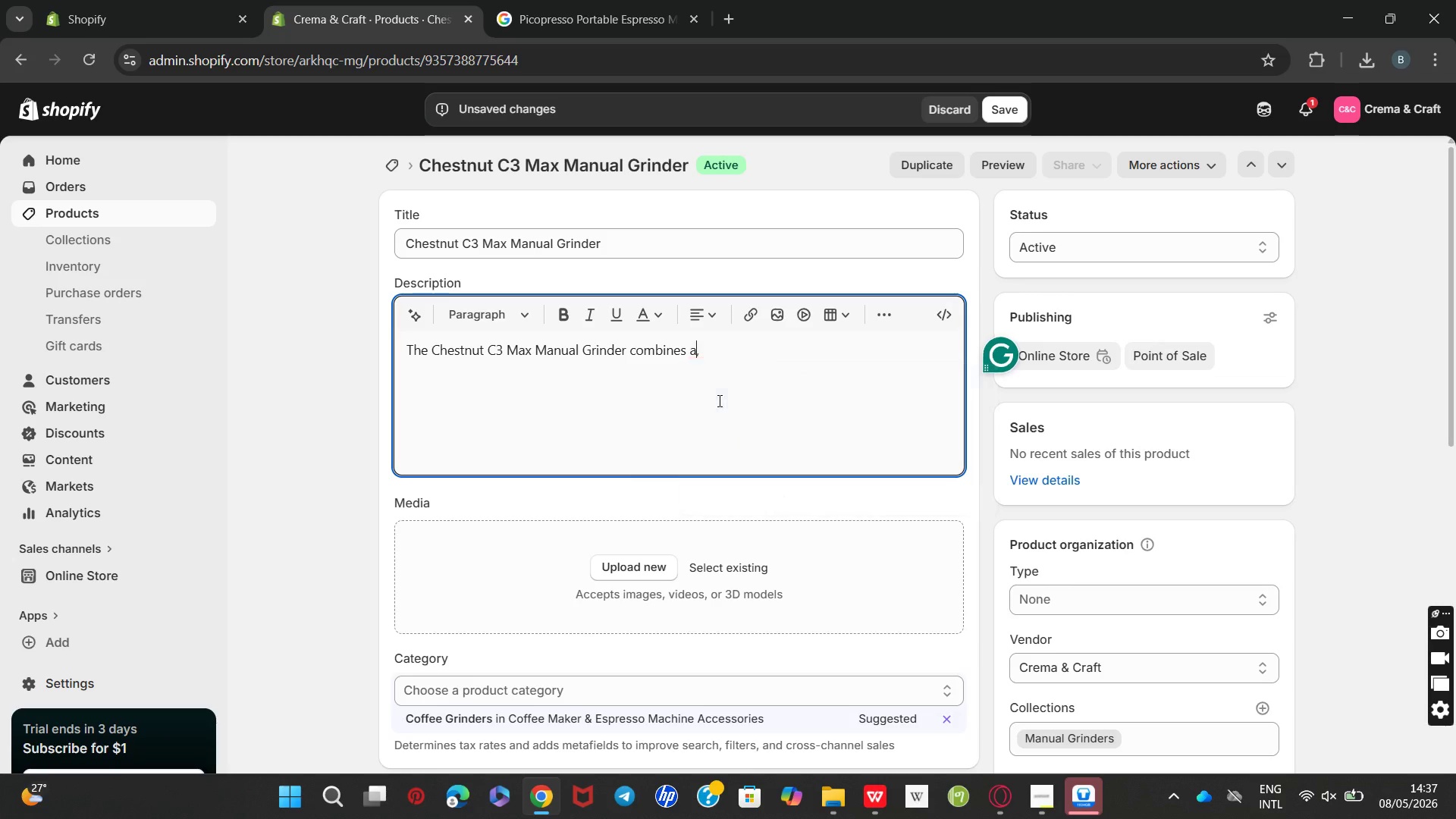 
key(Unknown)
 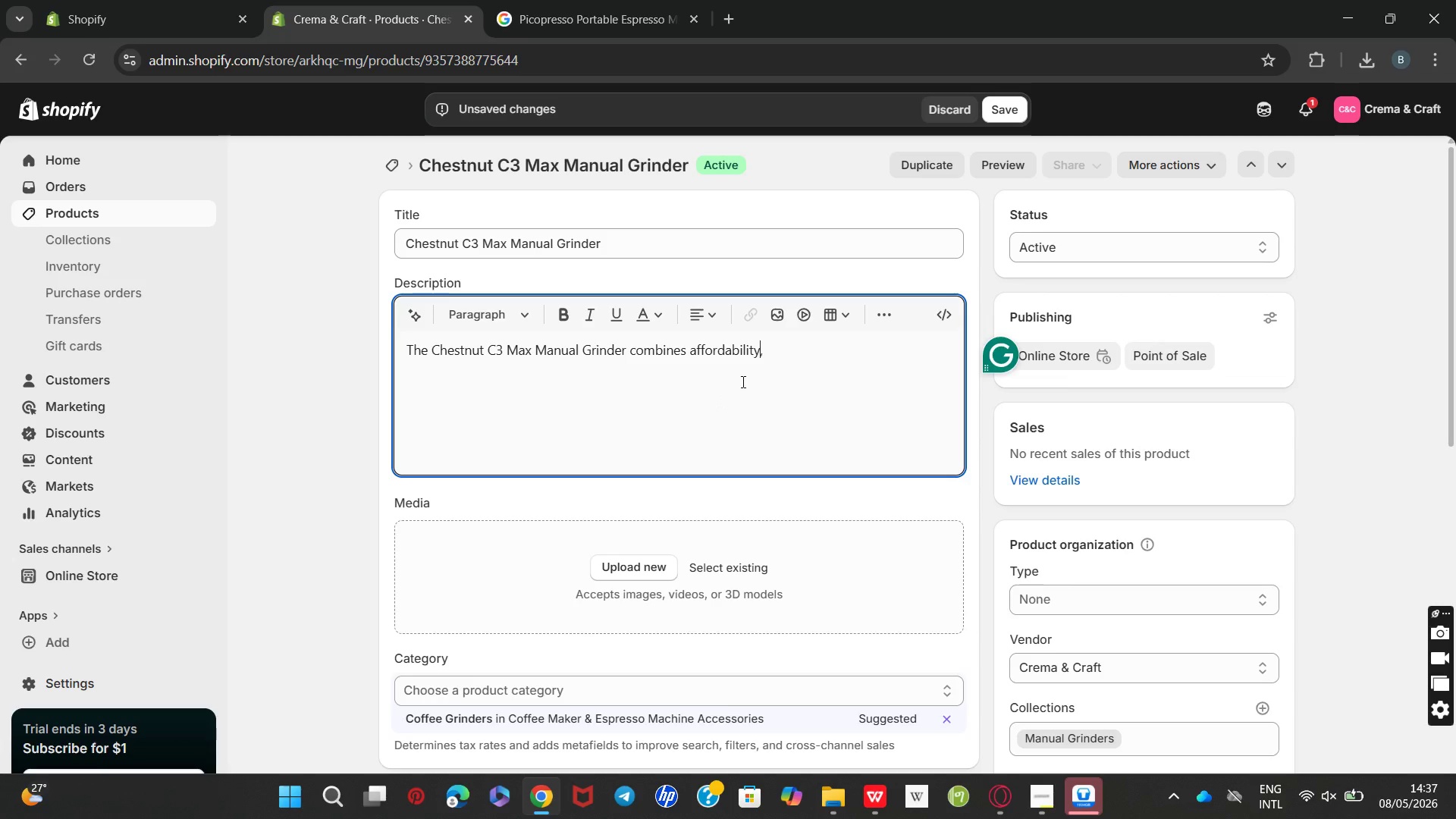 
key(Unknown)
 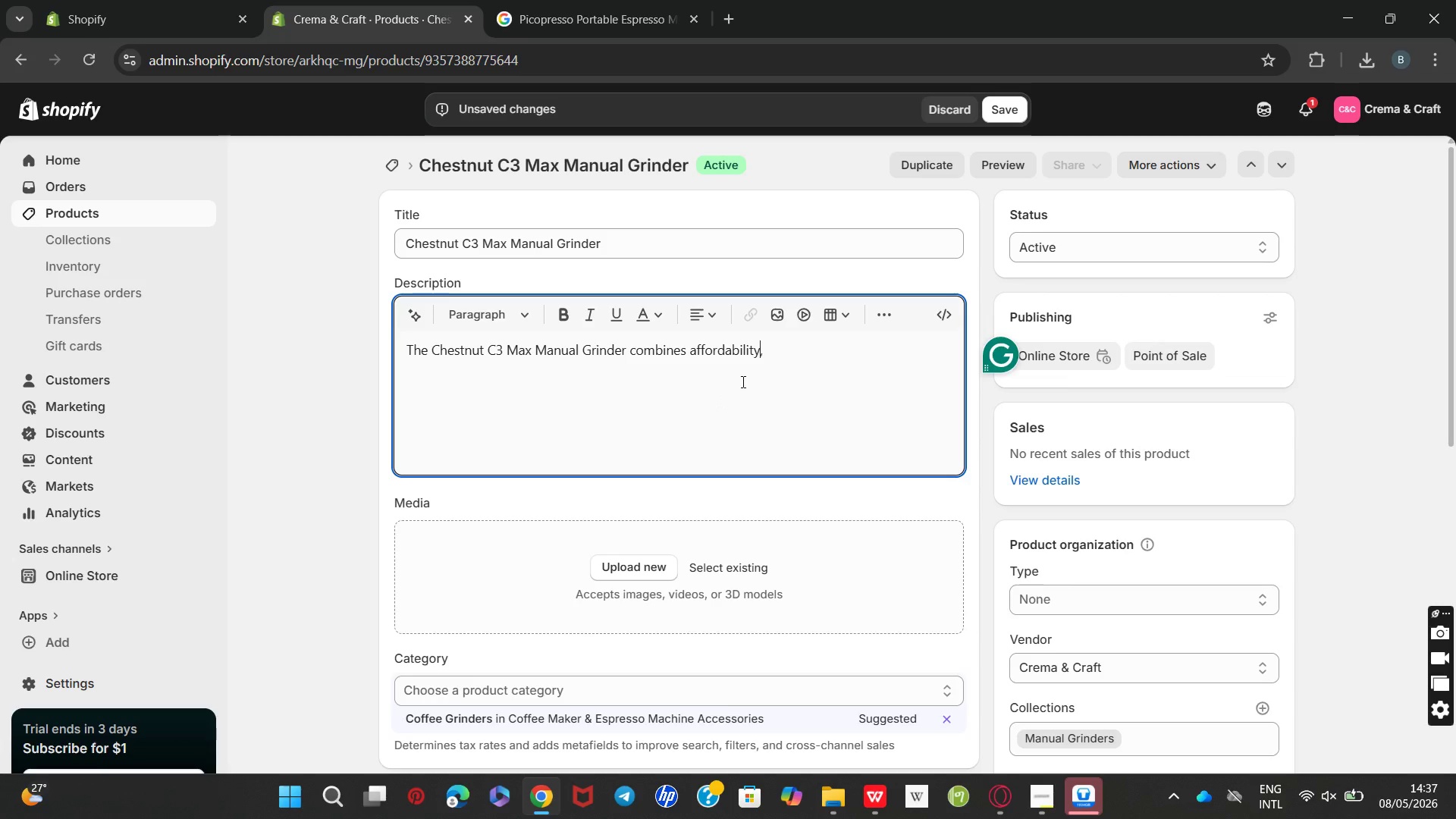 
key(Unknown)
 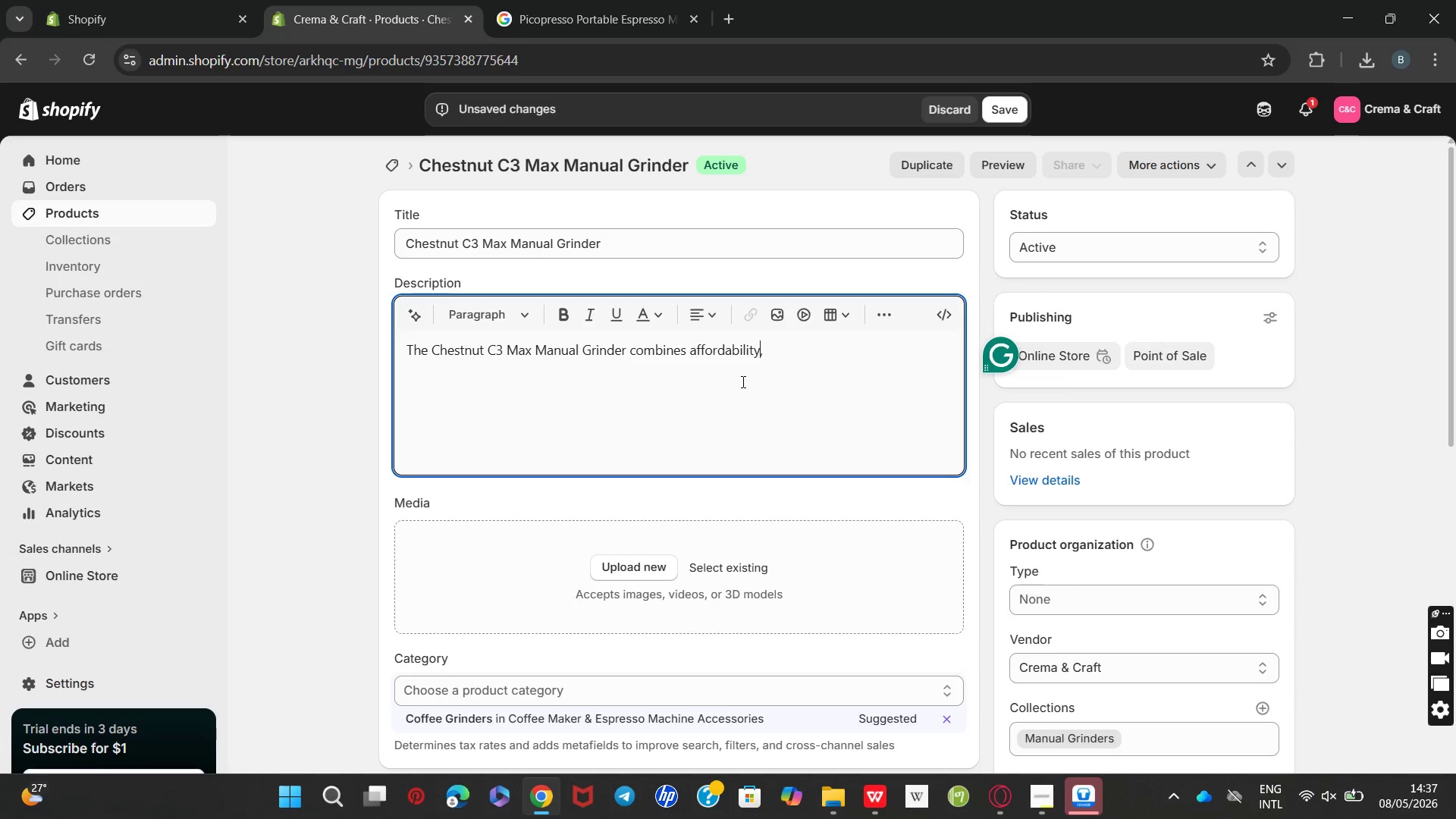 
key(Unknown)
 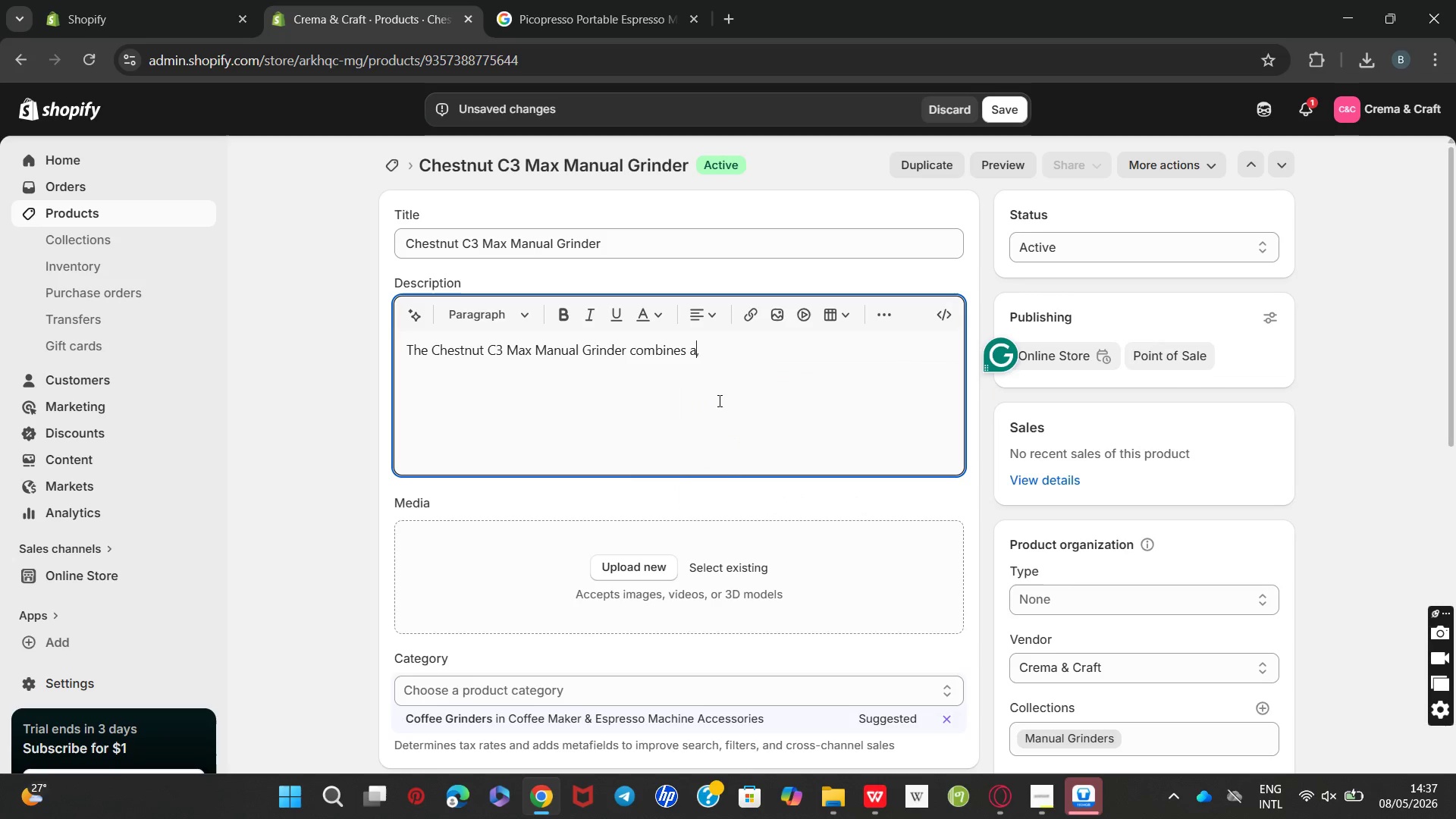 
left_click([780, 353])
 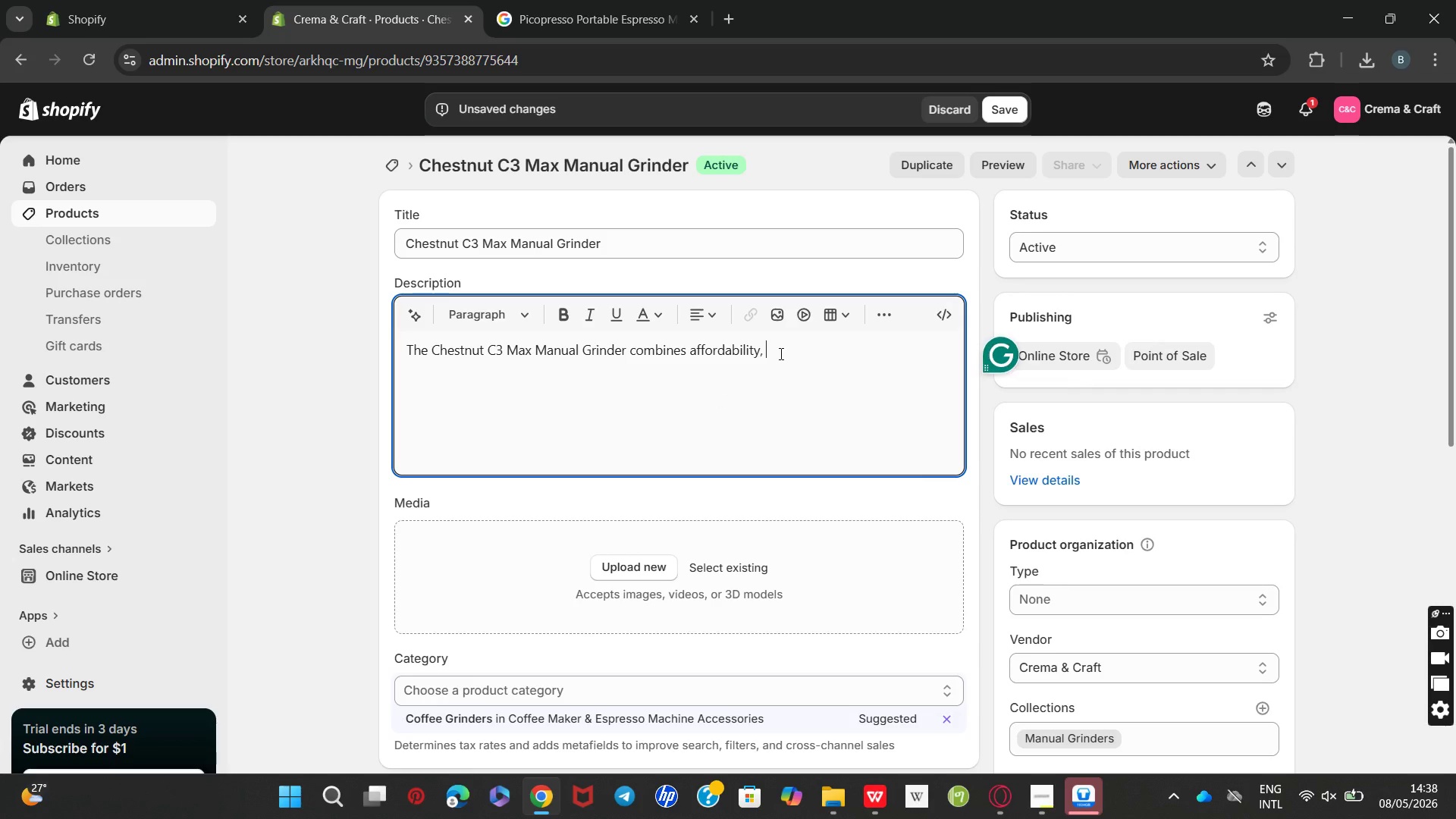 
type(durability, and precision for wv)
key(Backspace)
key(Backspace)
type(everyday coffee brewing )
key(Backspace)
type(. Equipped with stainless steel S2C burrs, it delivers conm)
key(Backspace)
type(sistent grind quality suitable for espresso, pour-over and Frencj)
key(Backspace)
type(h )
 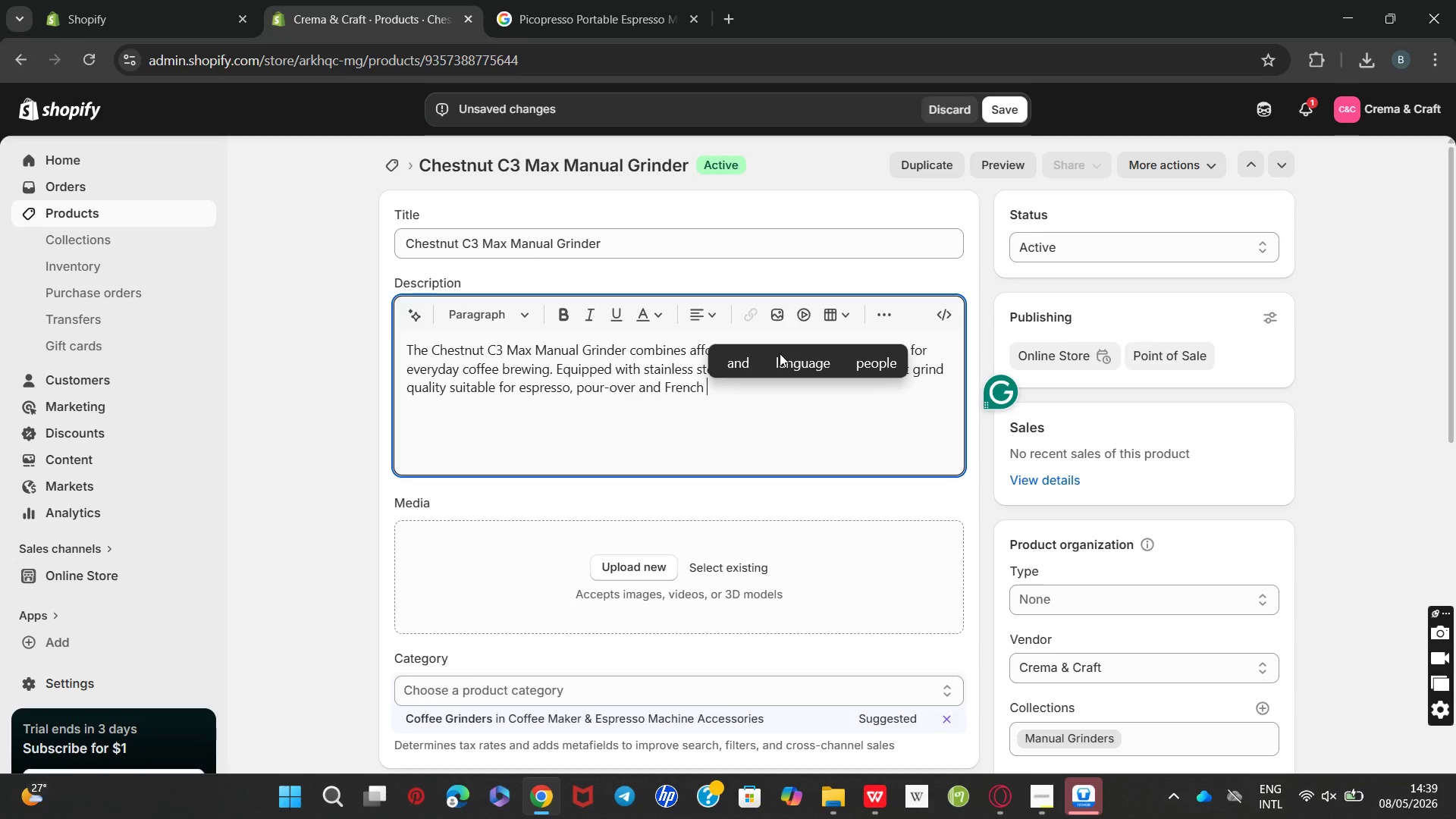 
type(press preparation. The alm)
key(Backspace)
type(umin)
 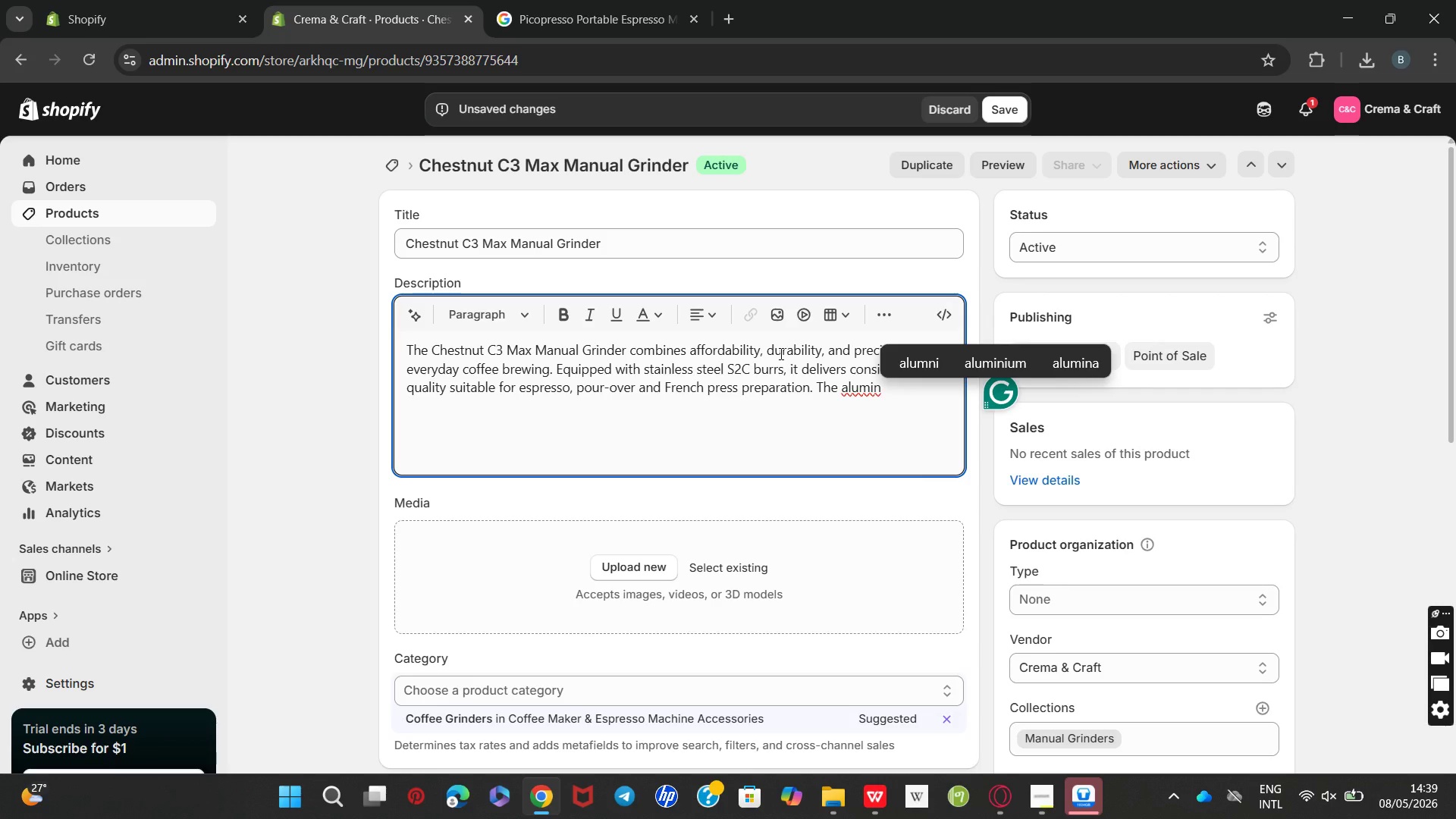 
left_click([985, 372])
 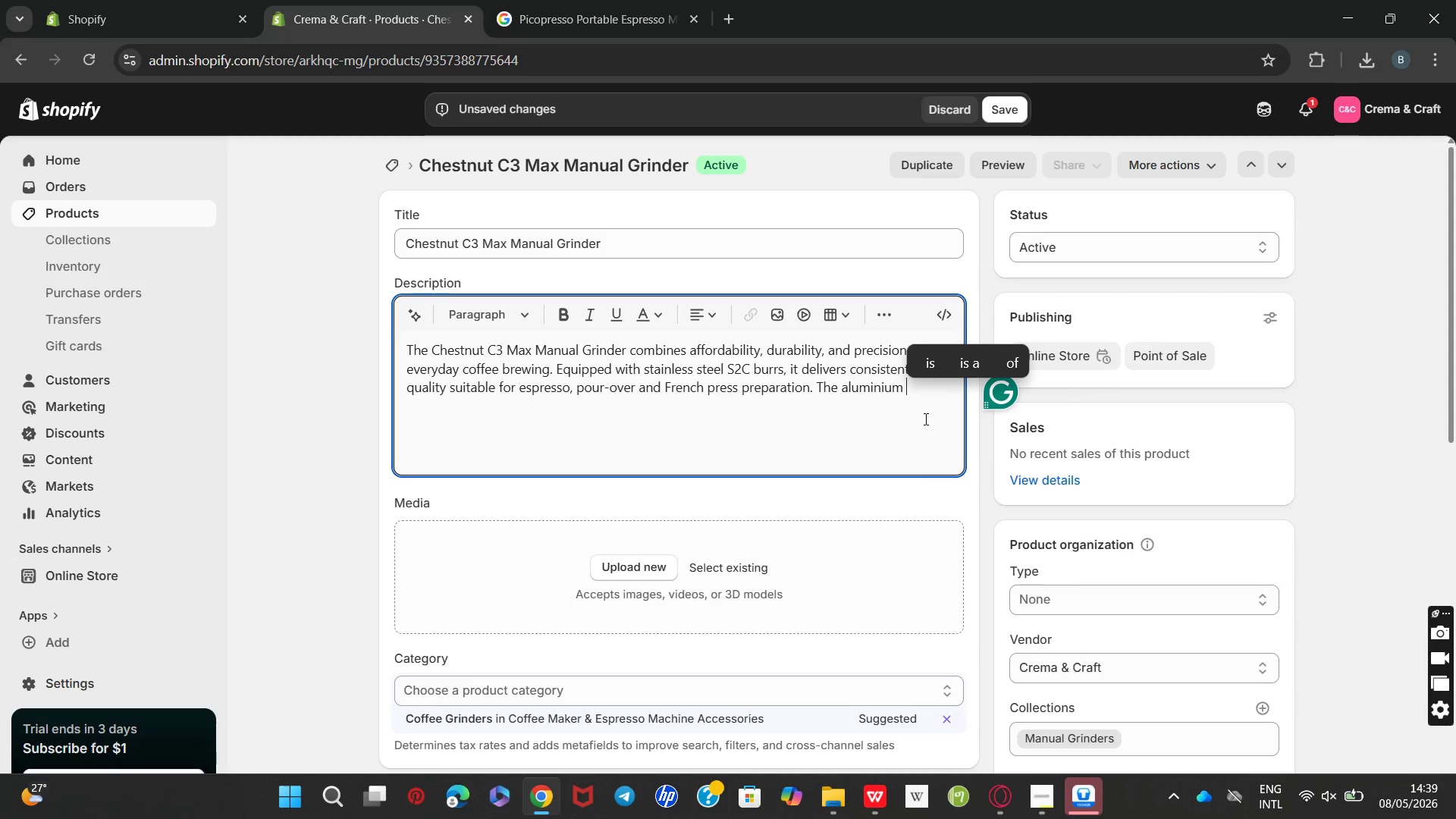 
type(alloy bos)
key(Backspace)
type(dy ensures a lightweight yet sturdy feel )
 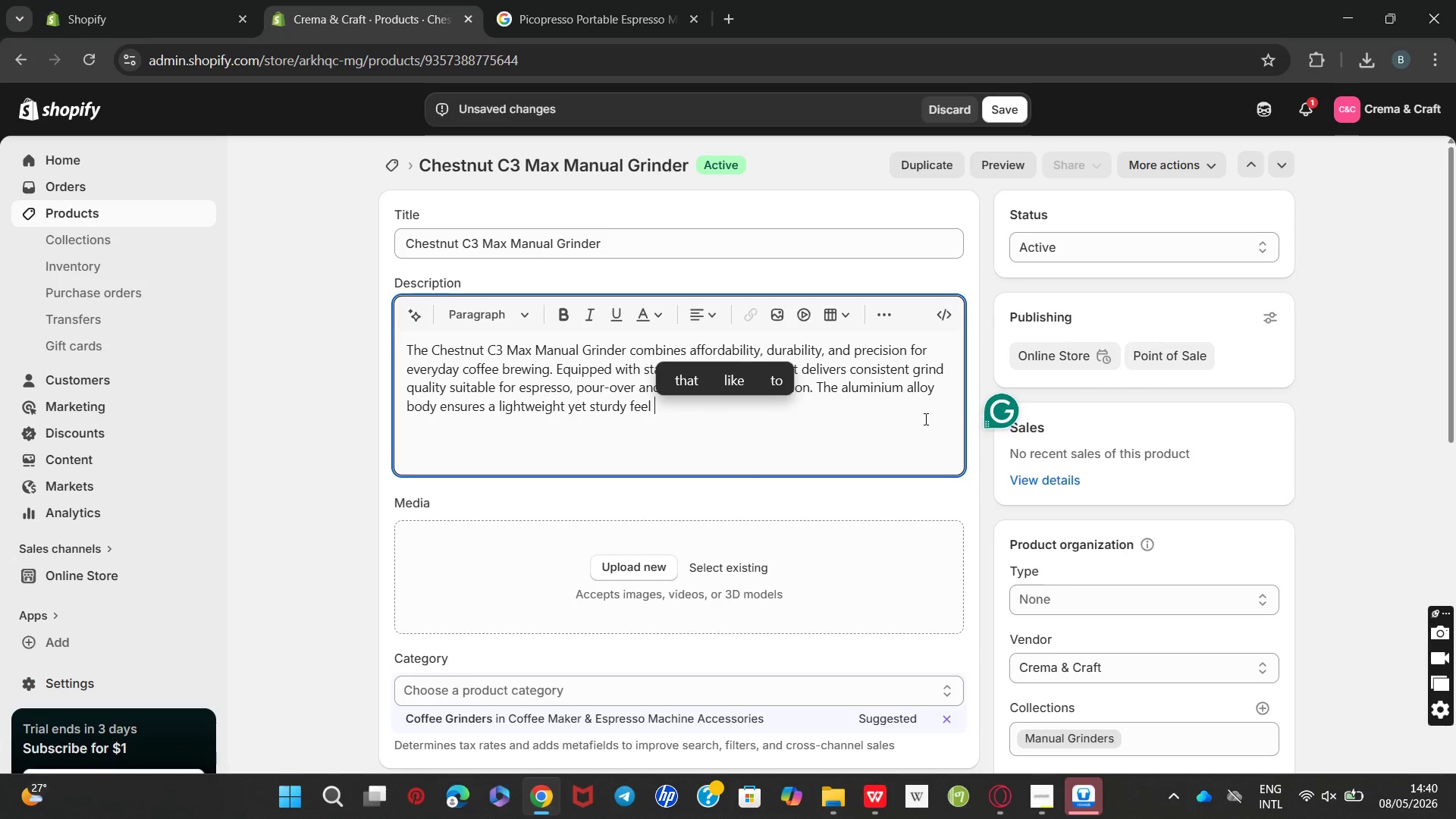 
type(during grinding mechanism pro)
 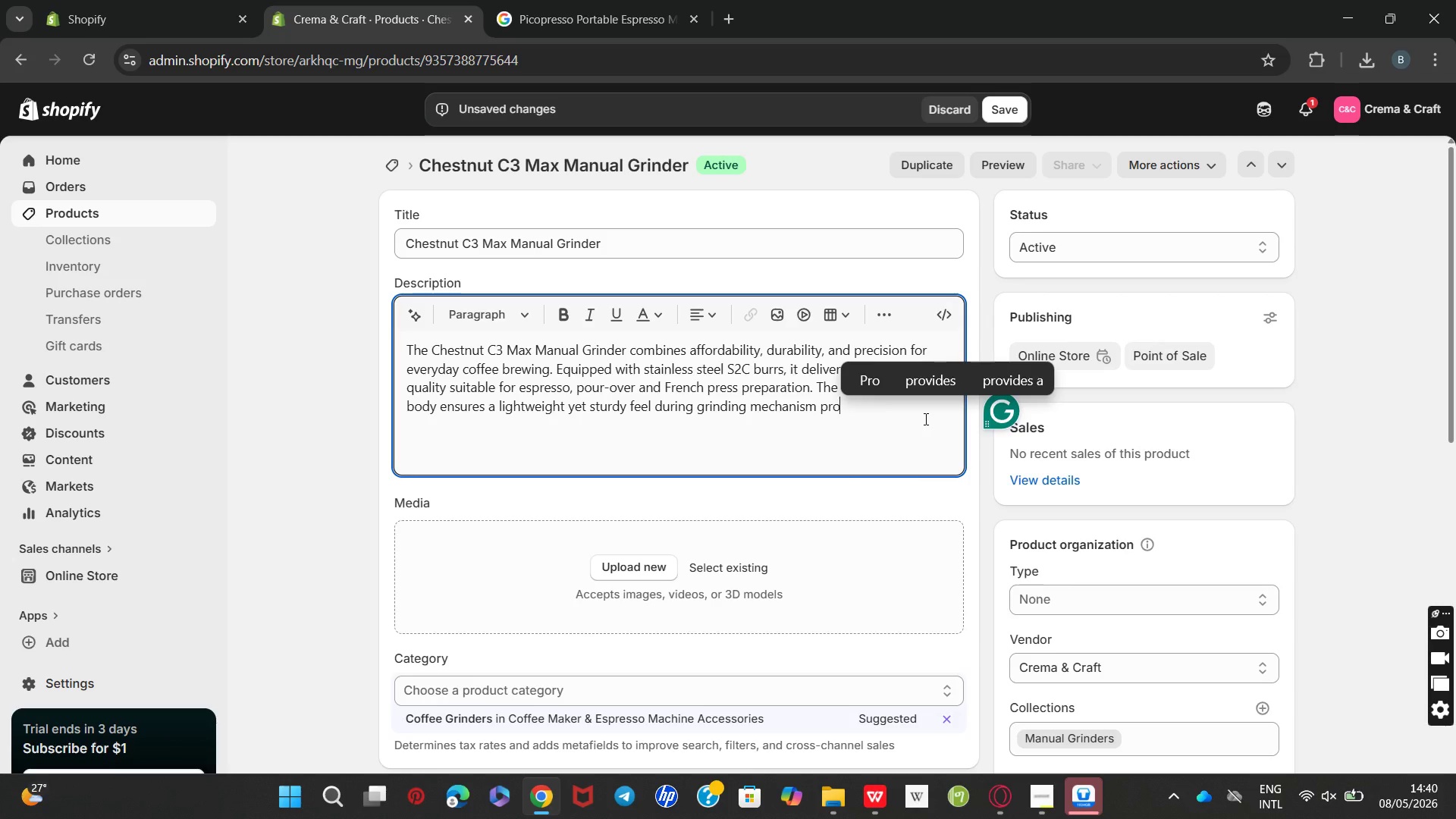 
type(vide a comfortable brewing p)
key(Backspace)
type(experience for beginners and expereienced coo)
key(Backspace)
type(fee enthsiasts alike)
 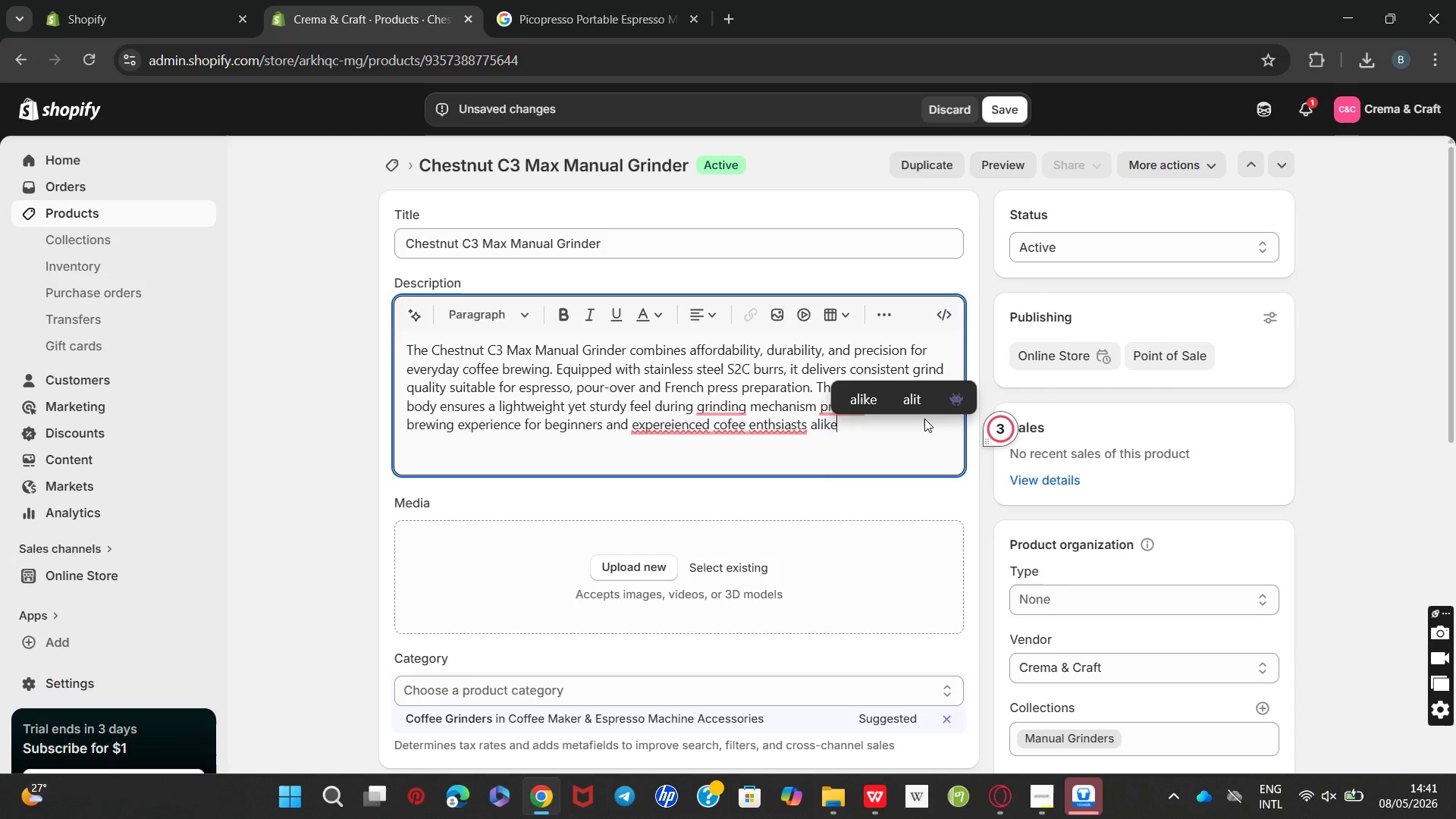 
key(Period)
 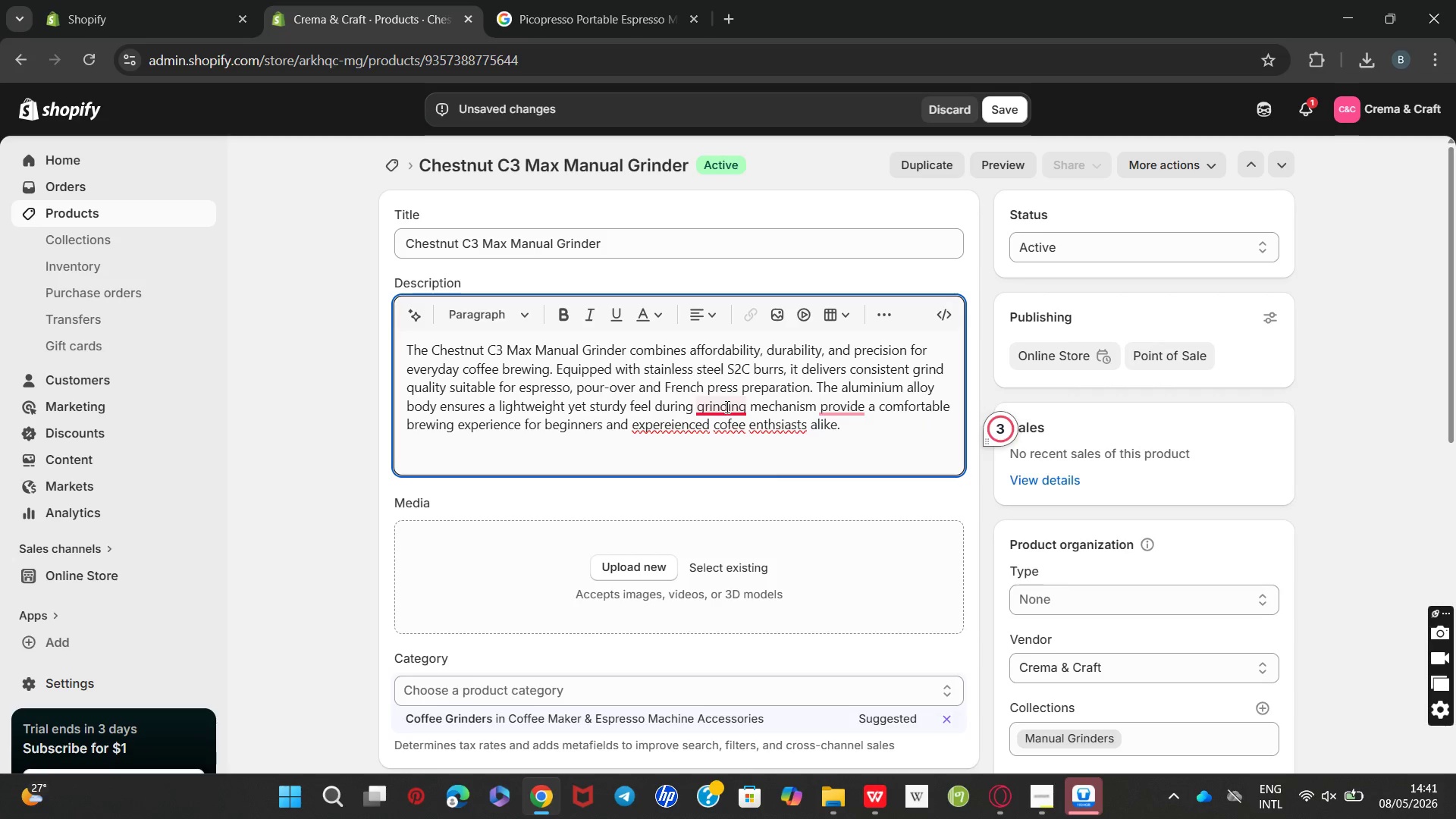 
left_click([730, 448])
 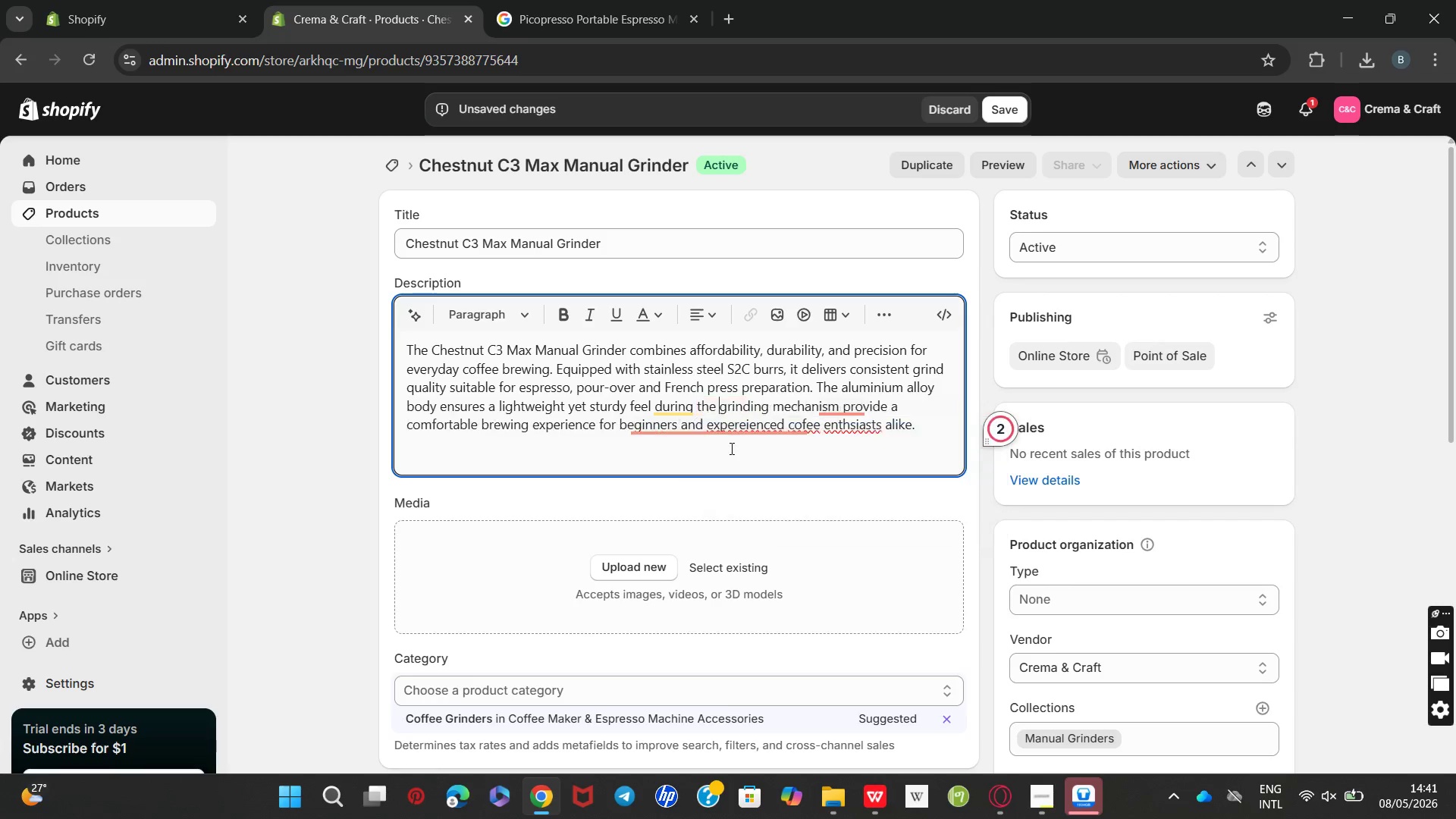 
key(Unknown)
 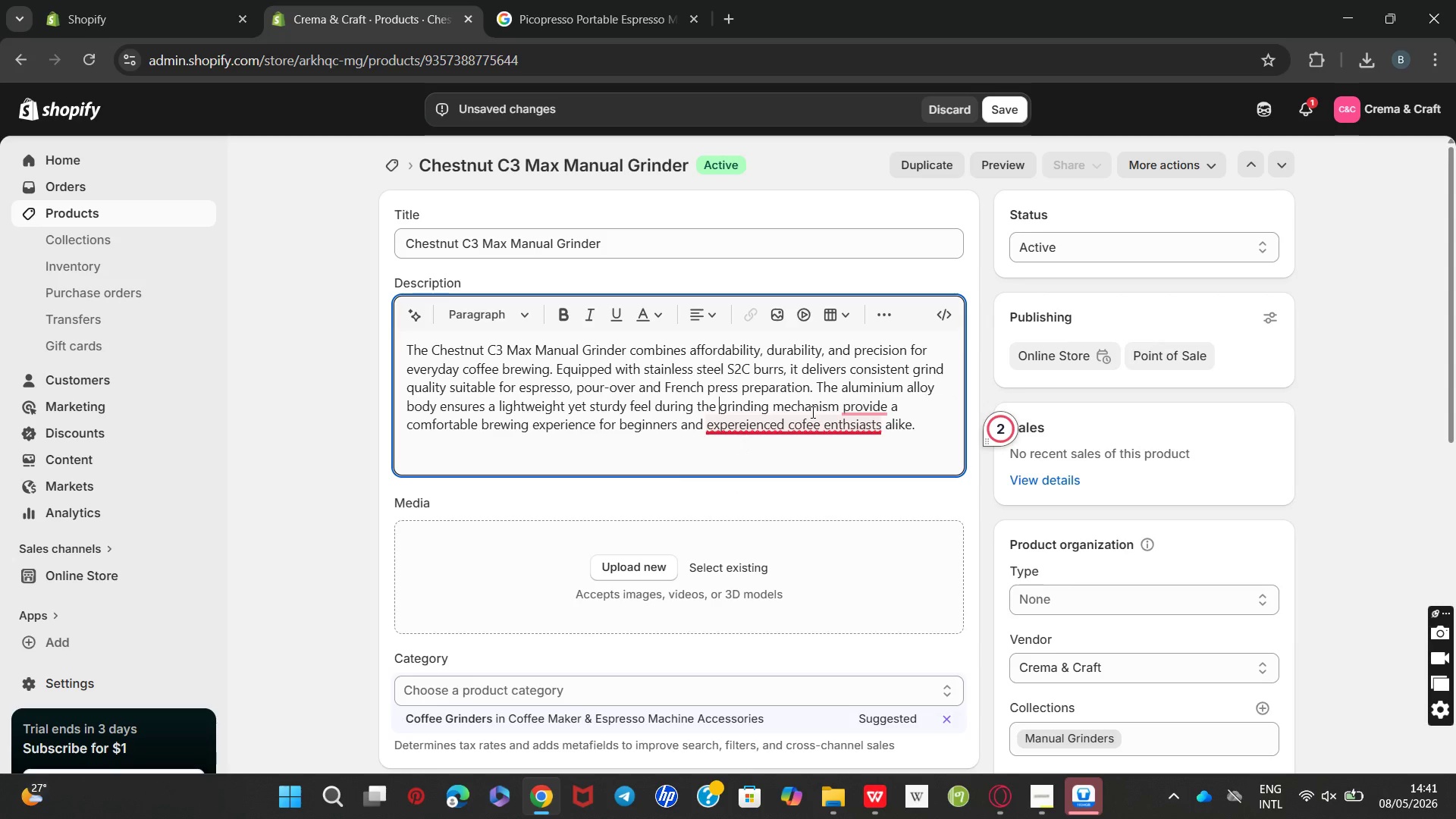 
key(Unknown)
 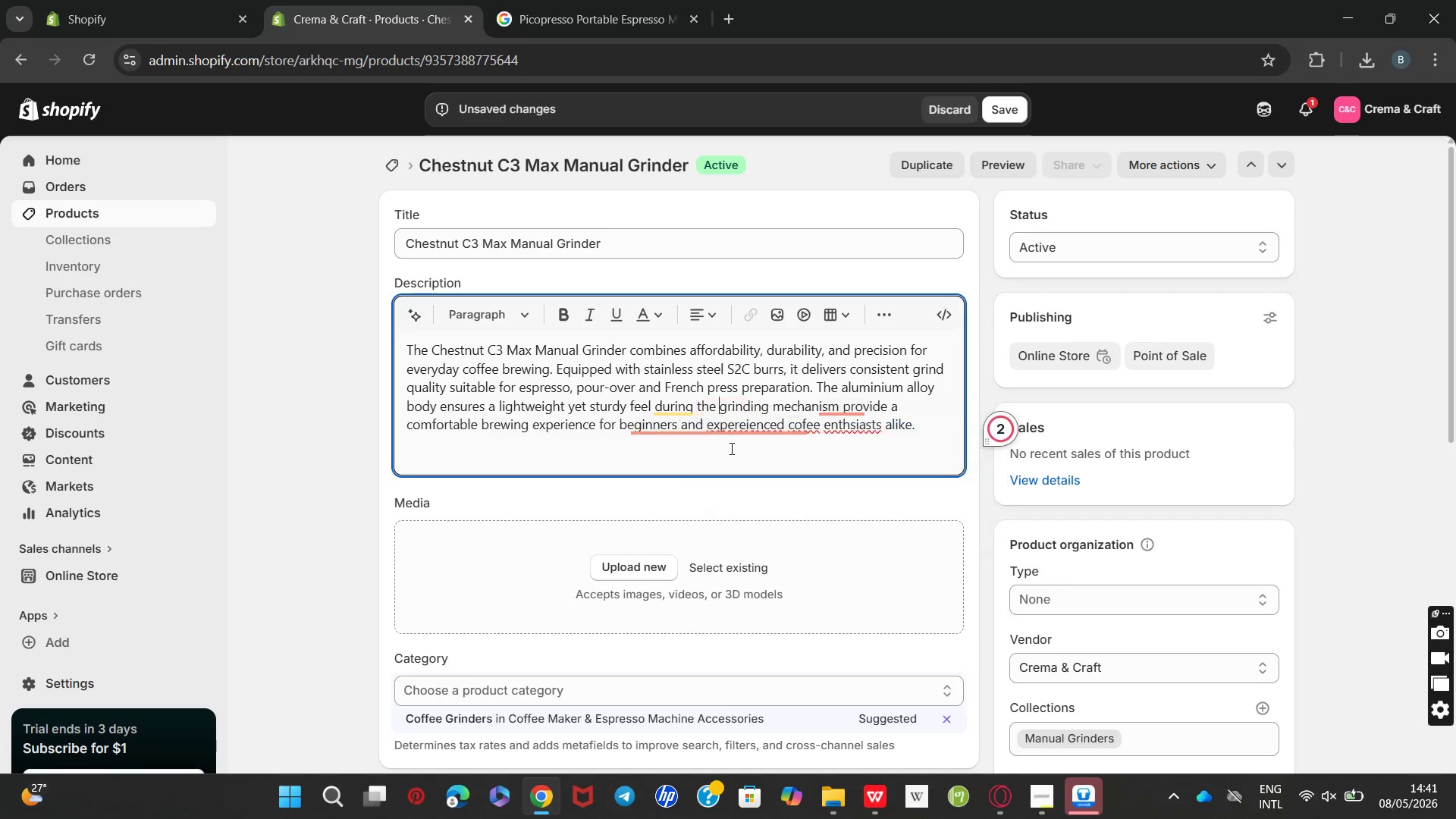 
key(Unknown)
 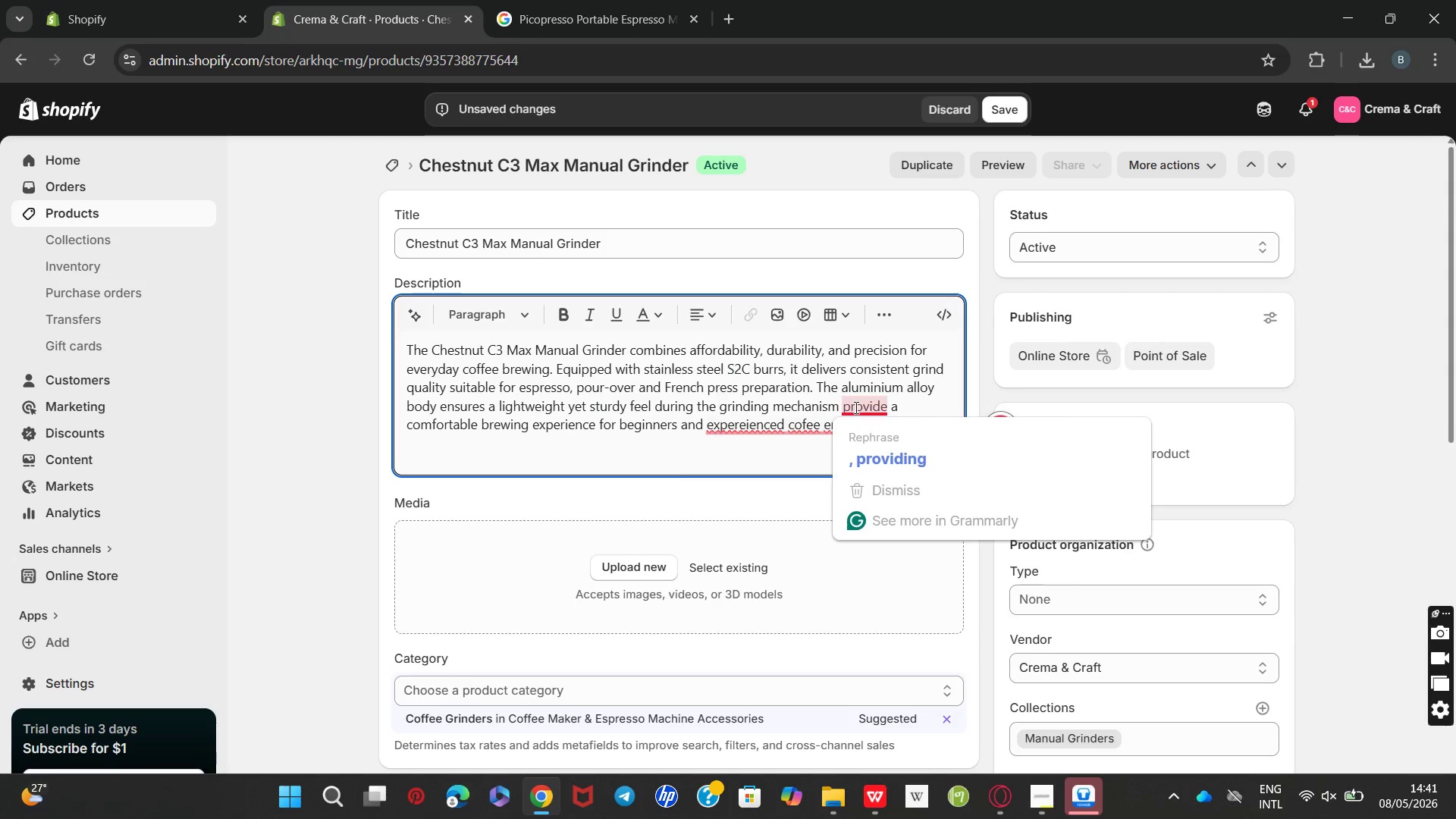 
key(Unknown)
 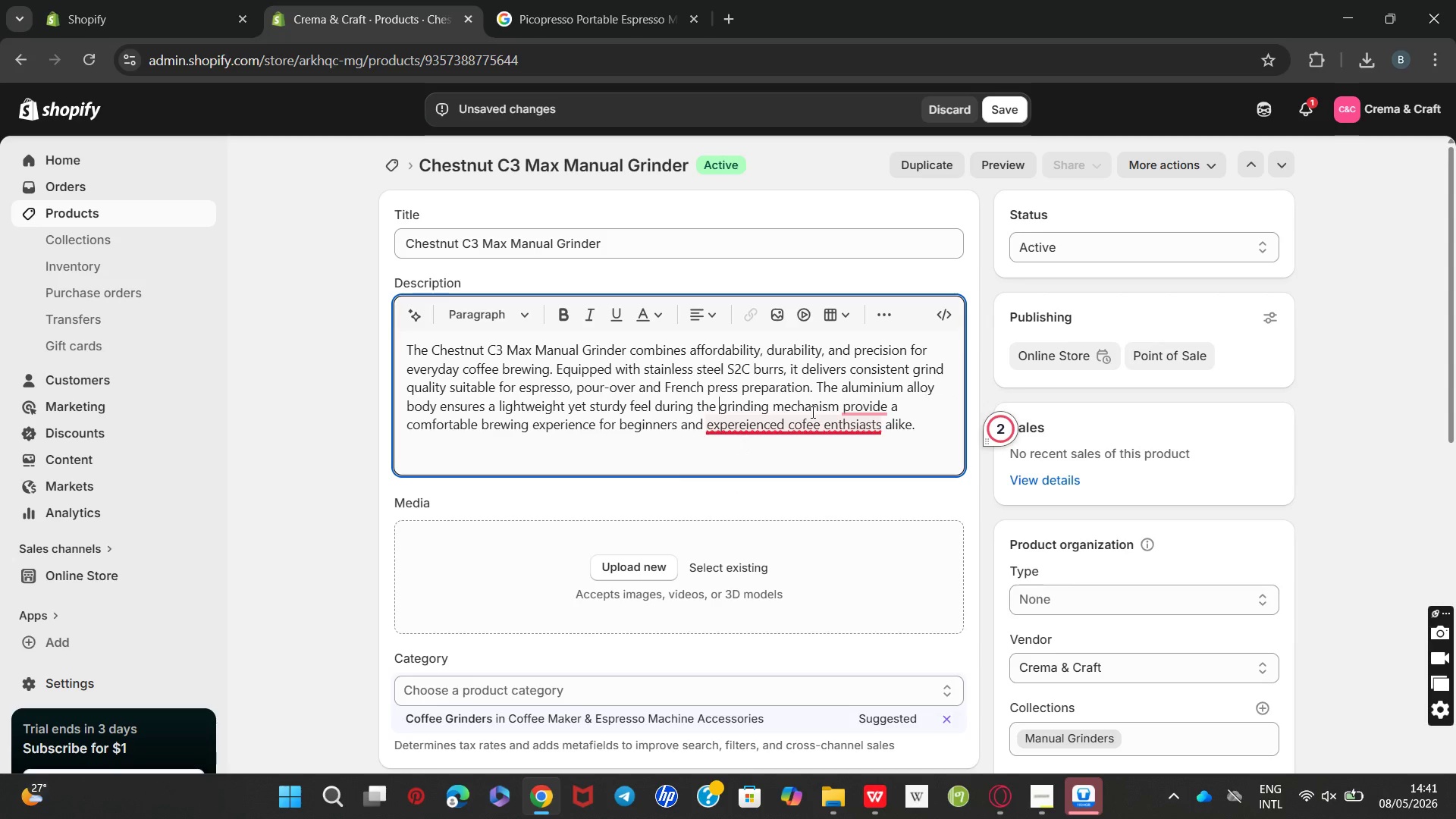 
left_click([864, 447])
 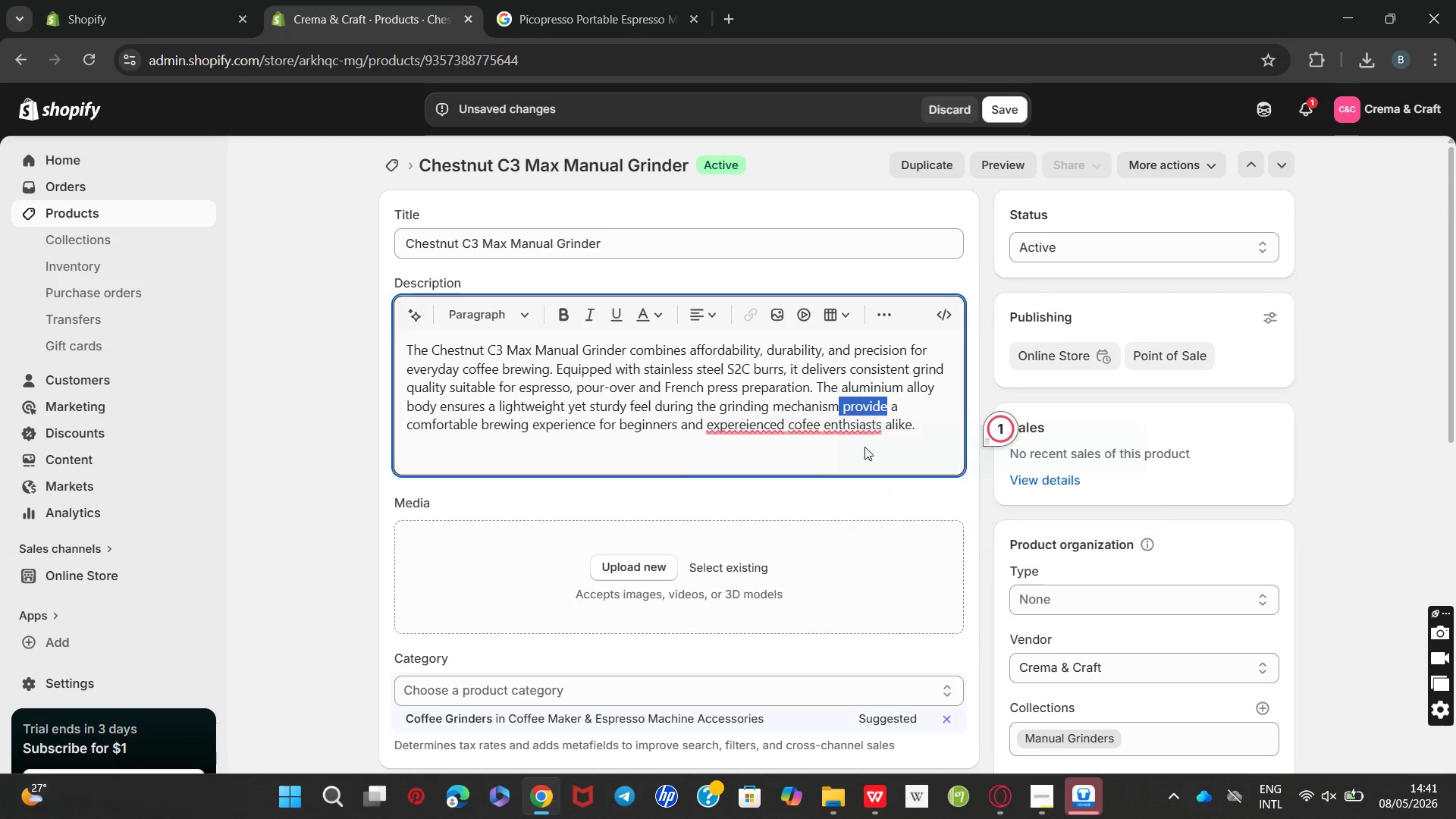 
key(Unknown)
 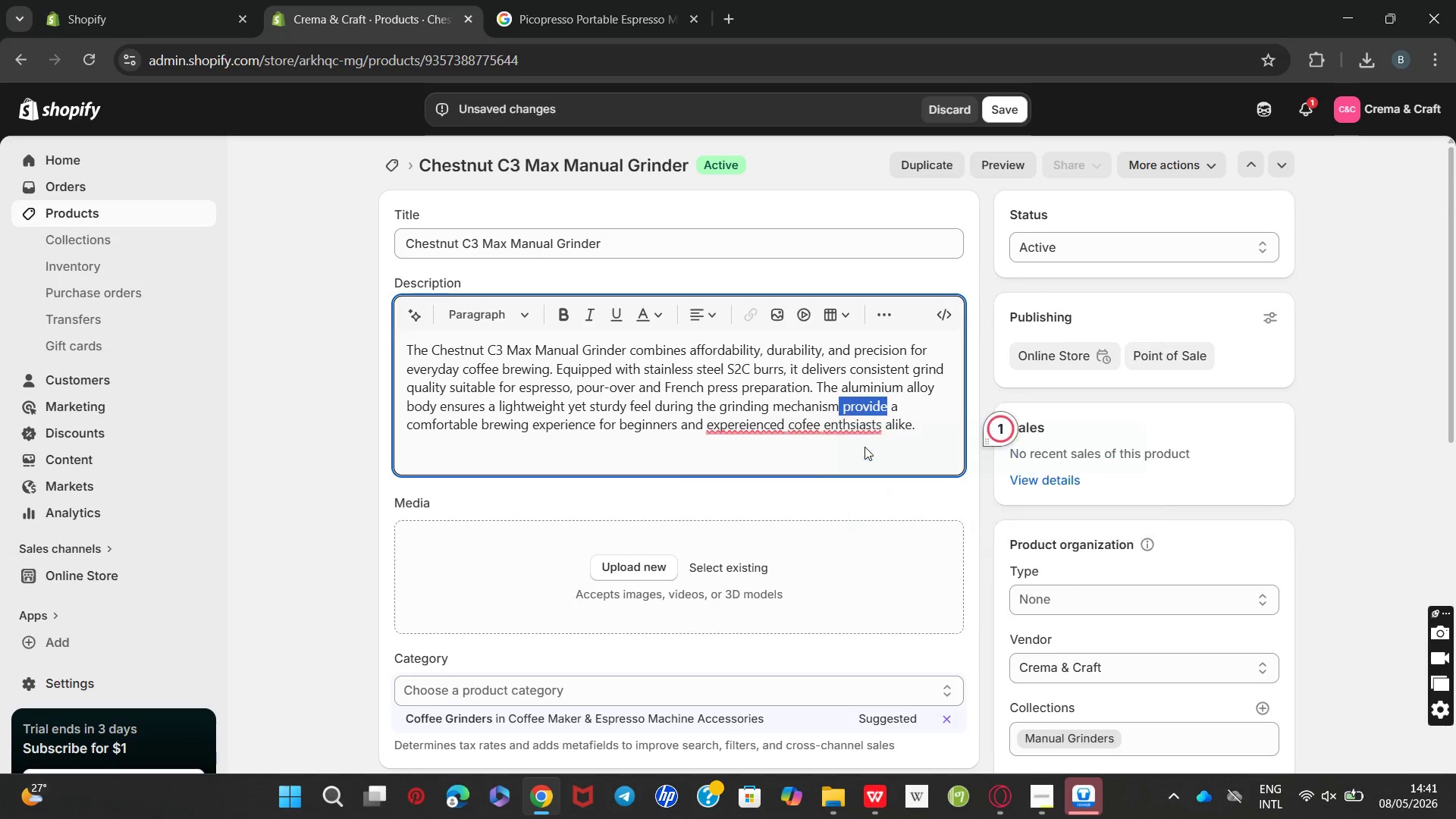 
key(Unknown)
 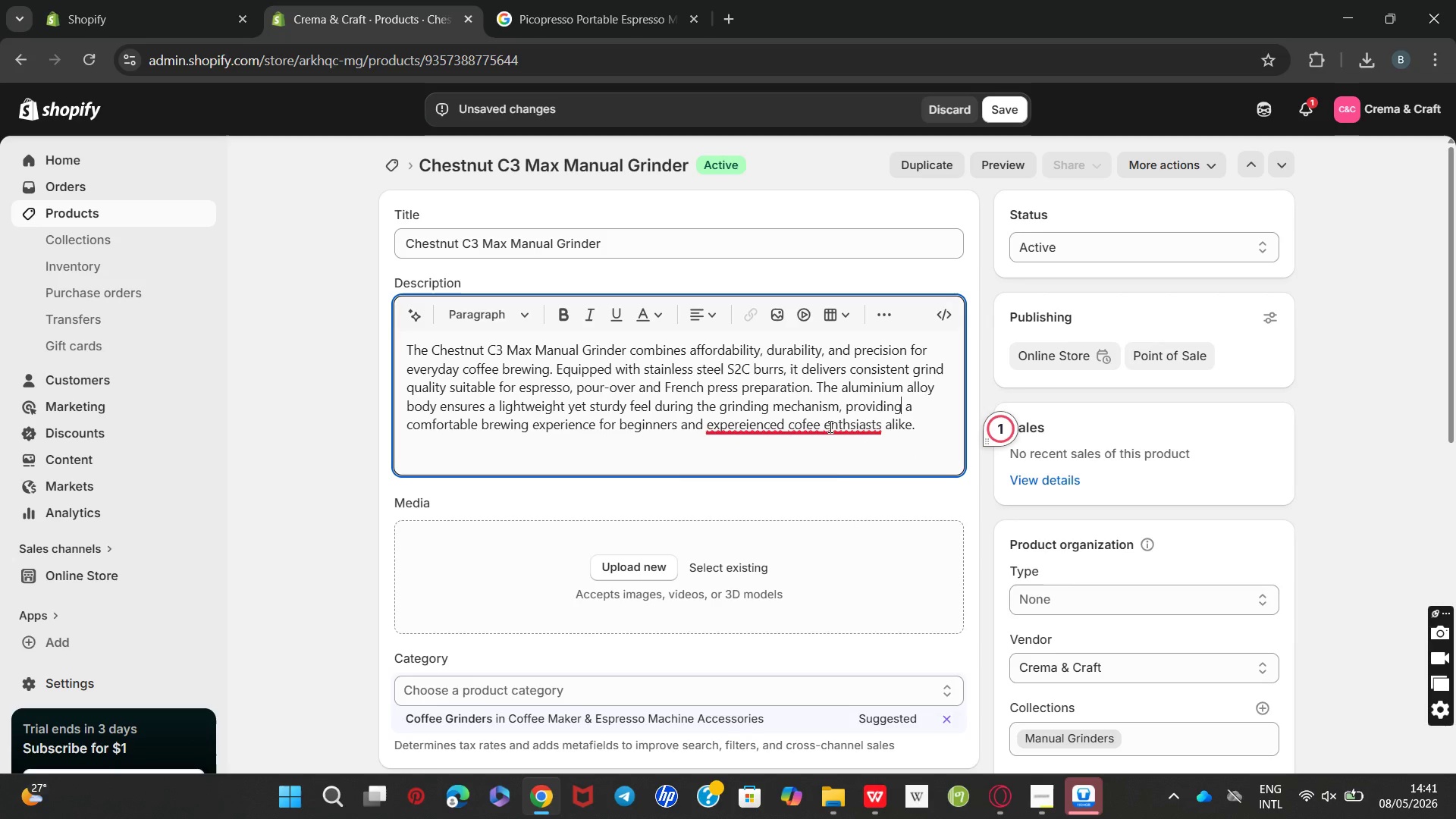 
key(Unknown)
 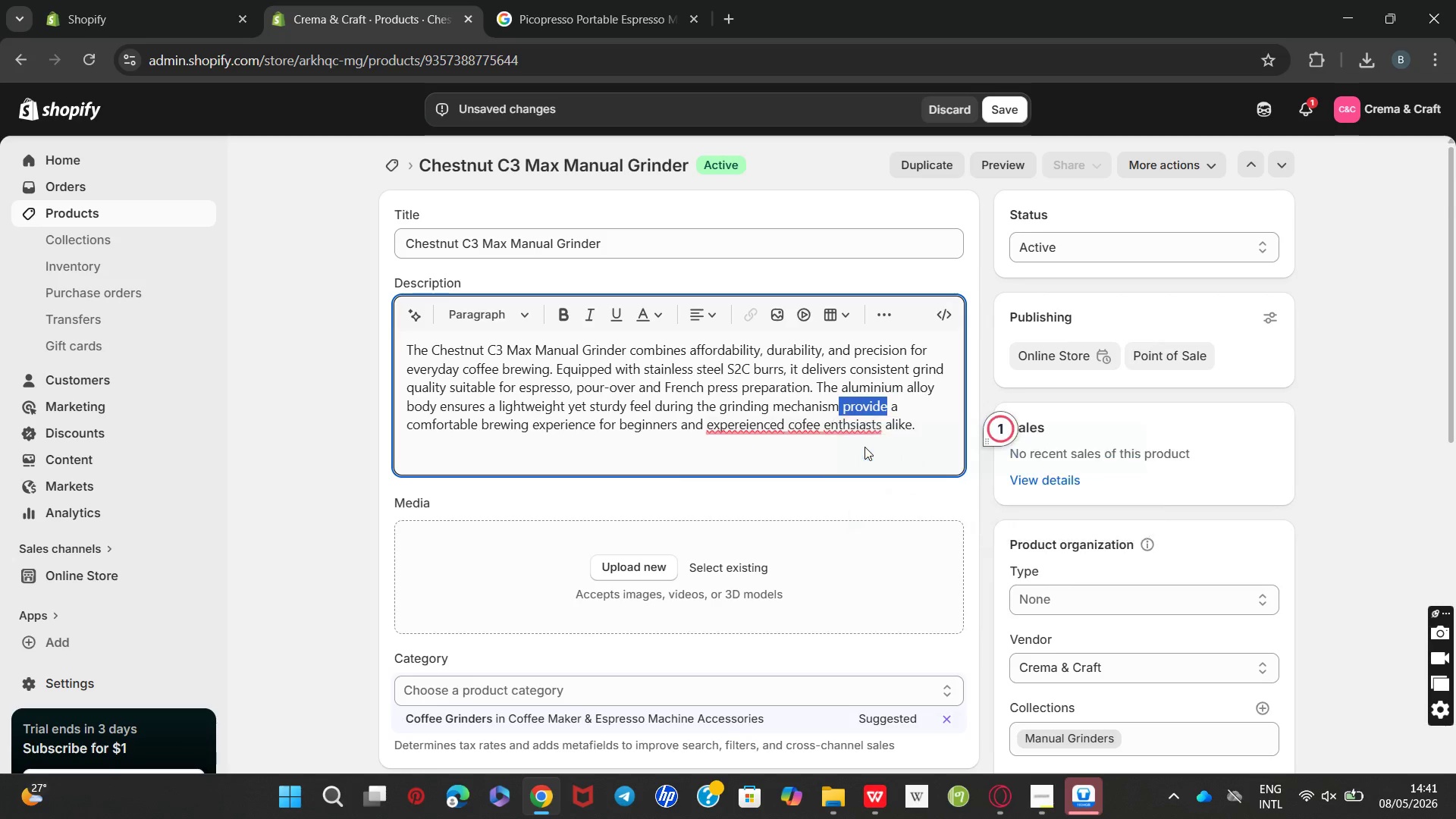 
key(Unknown)
 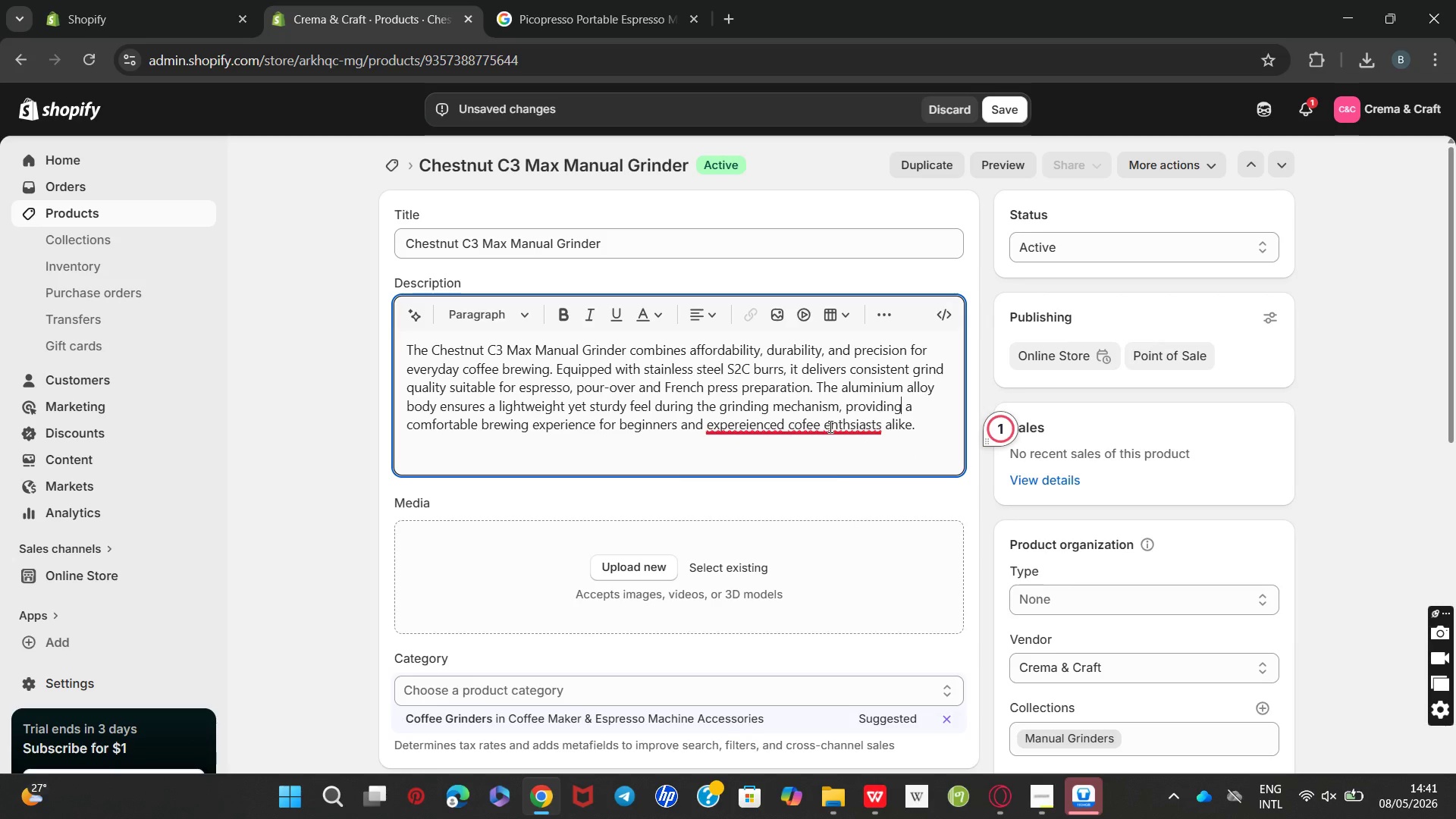 
key(Unknown)
 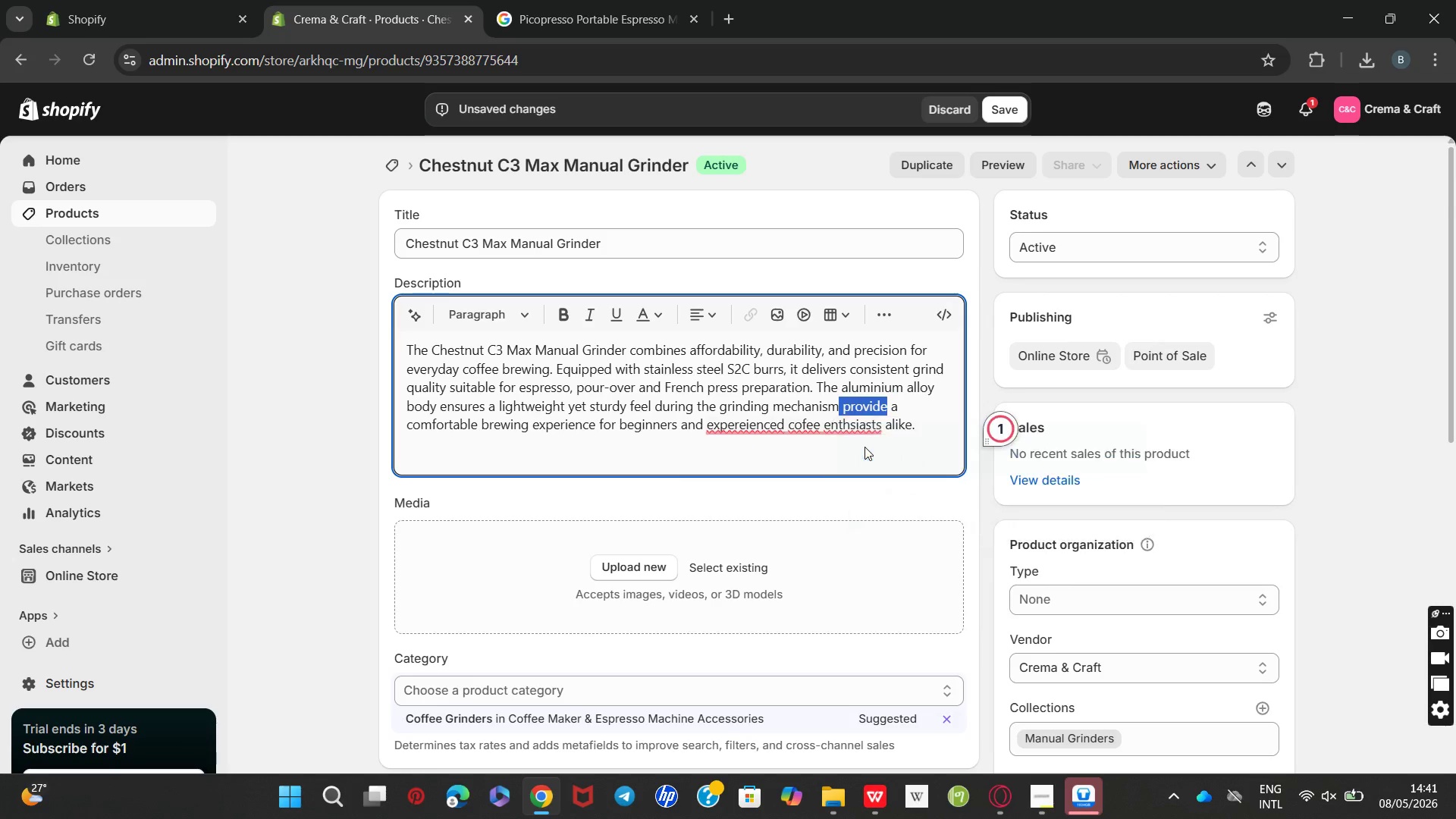 
key(Unknown)
 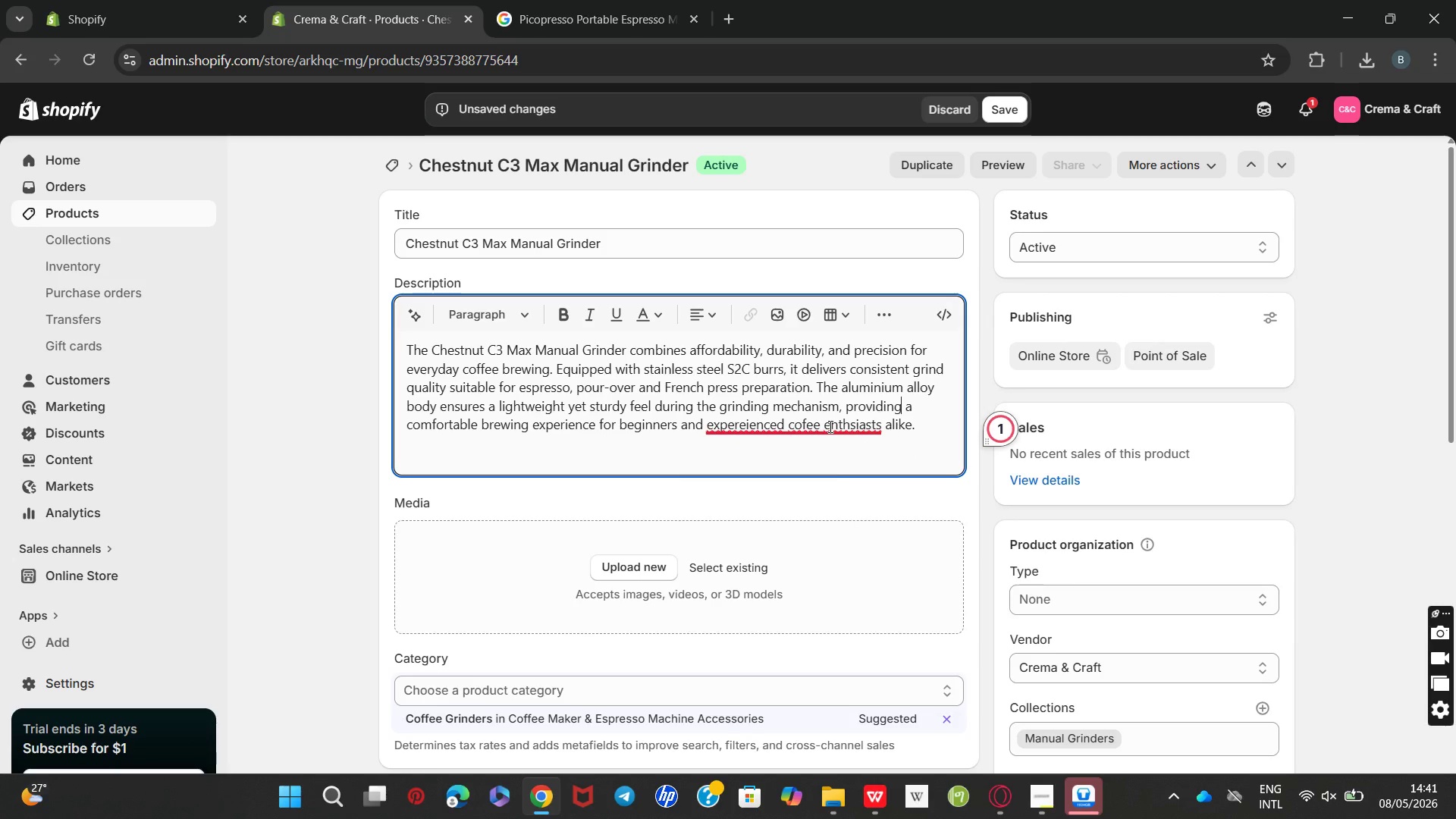 
key(Unknown)
 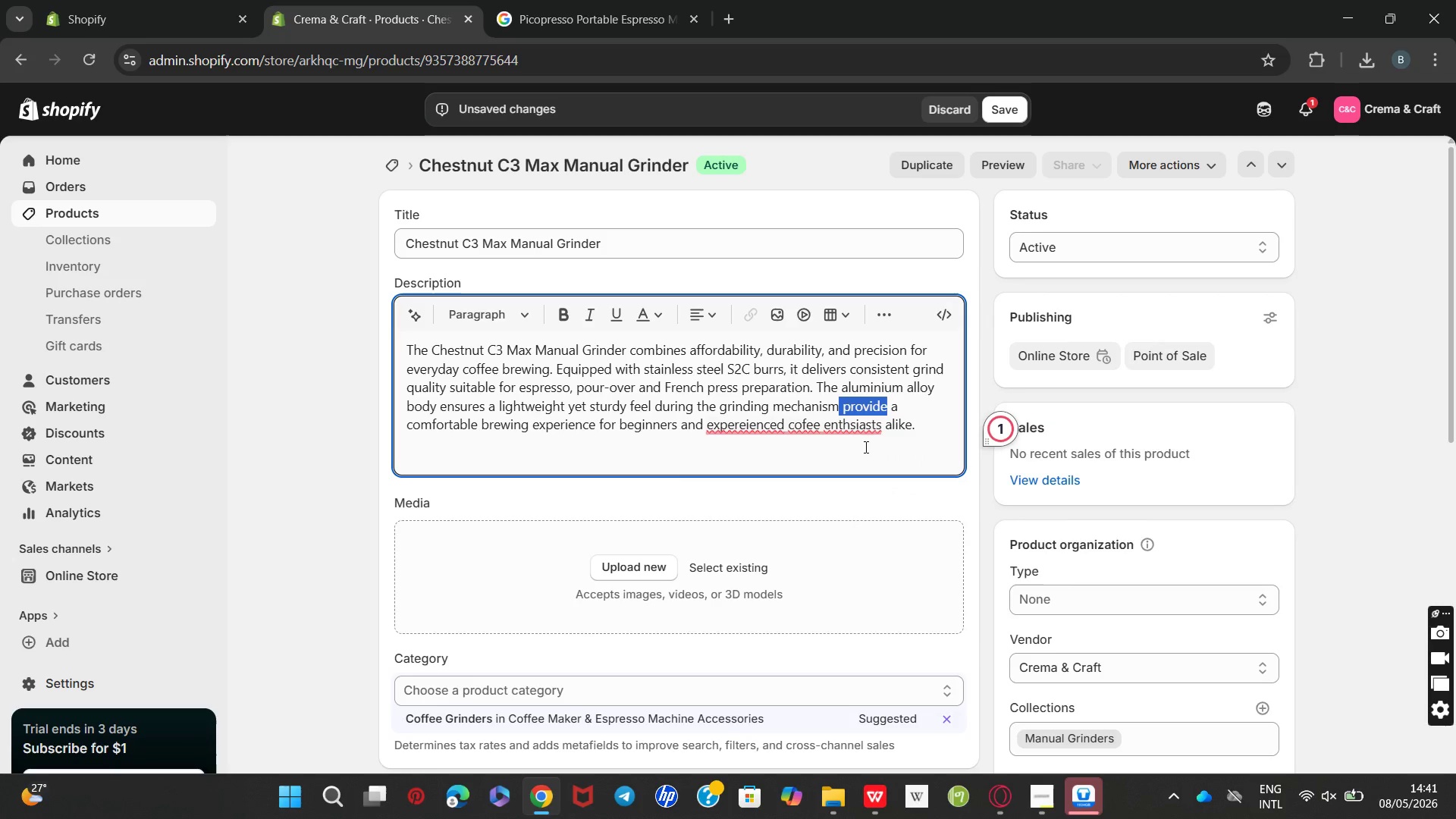 
key(Unknown)
 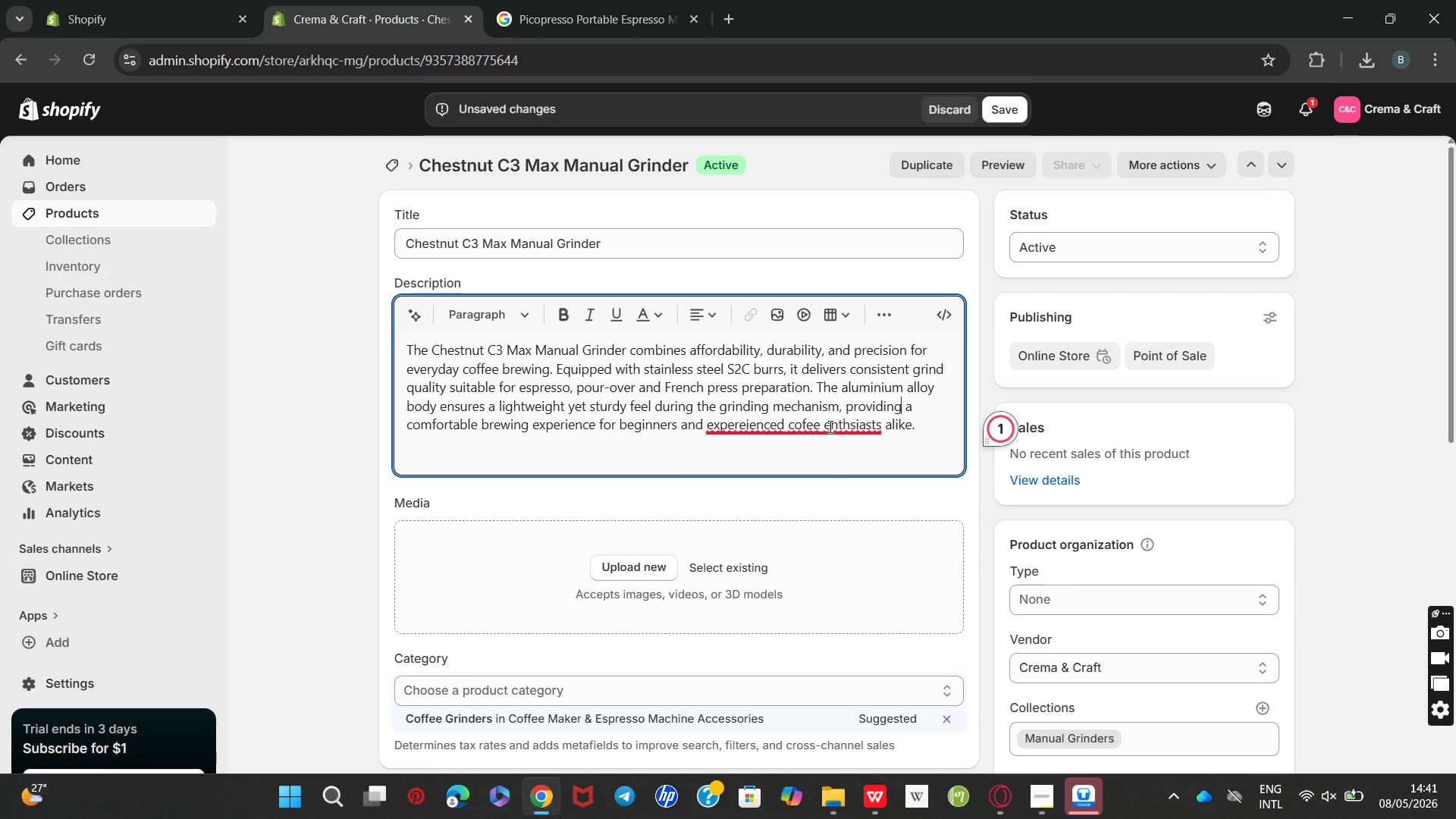 
key(Unknown)
 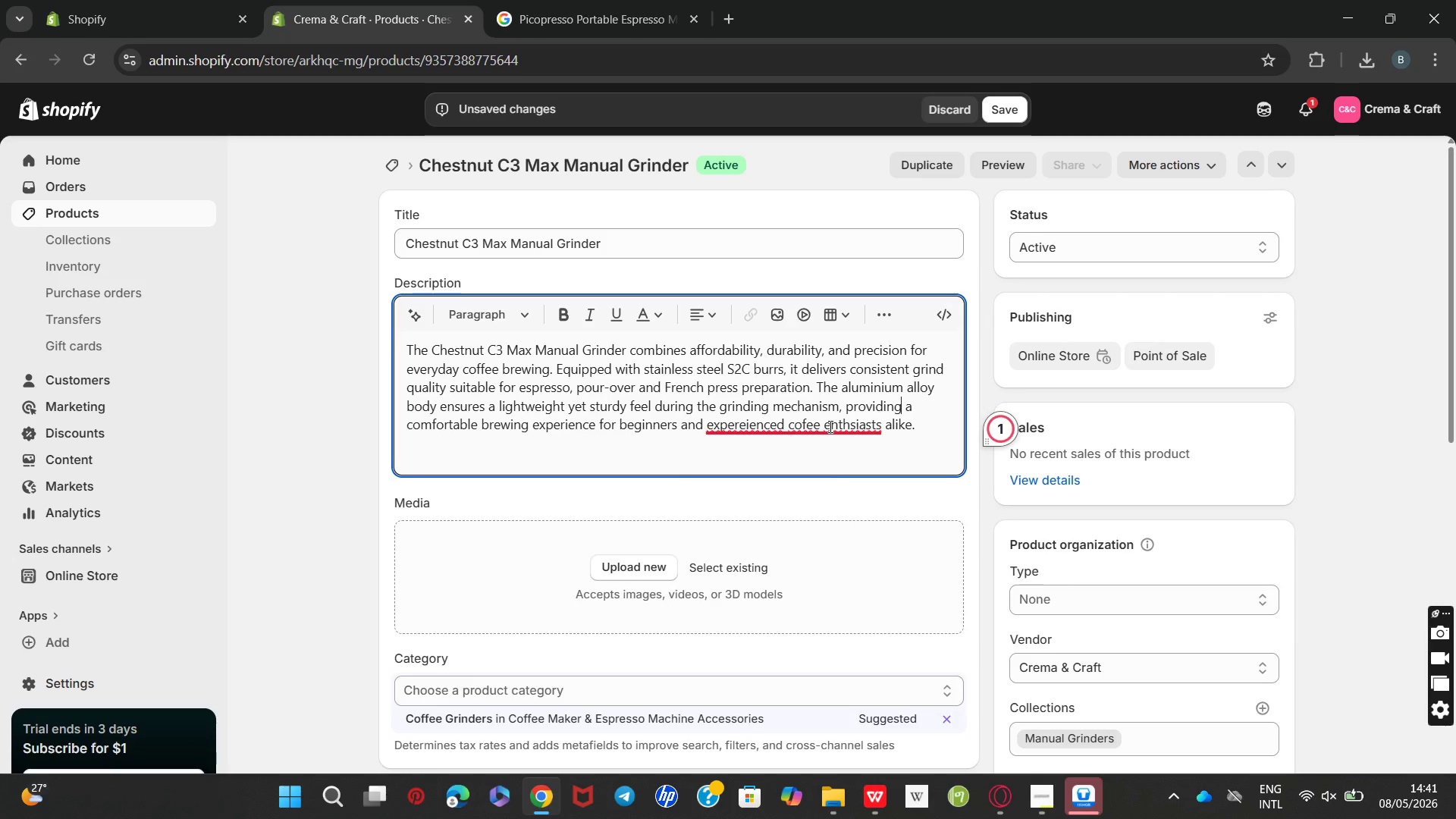 
key(Unknown)
 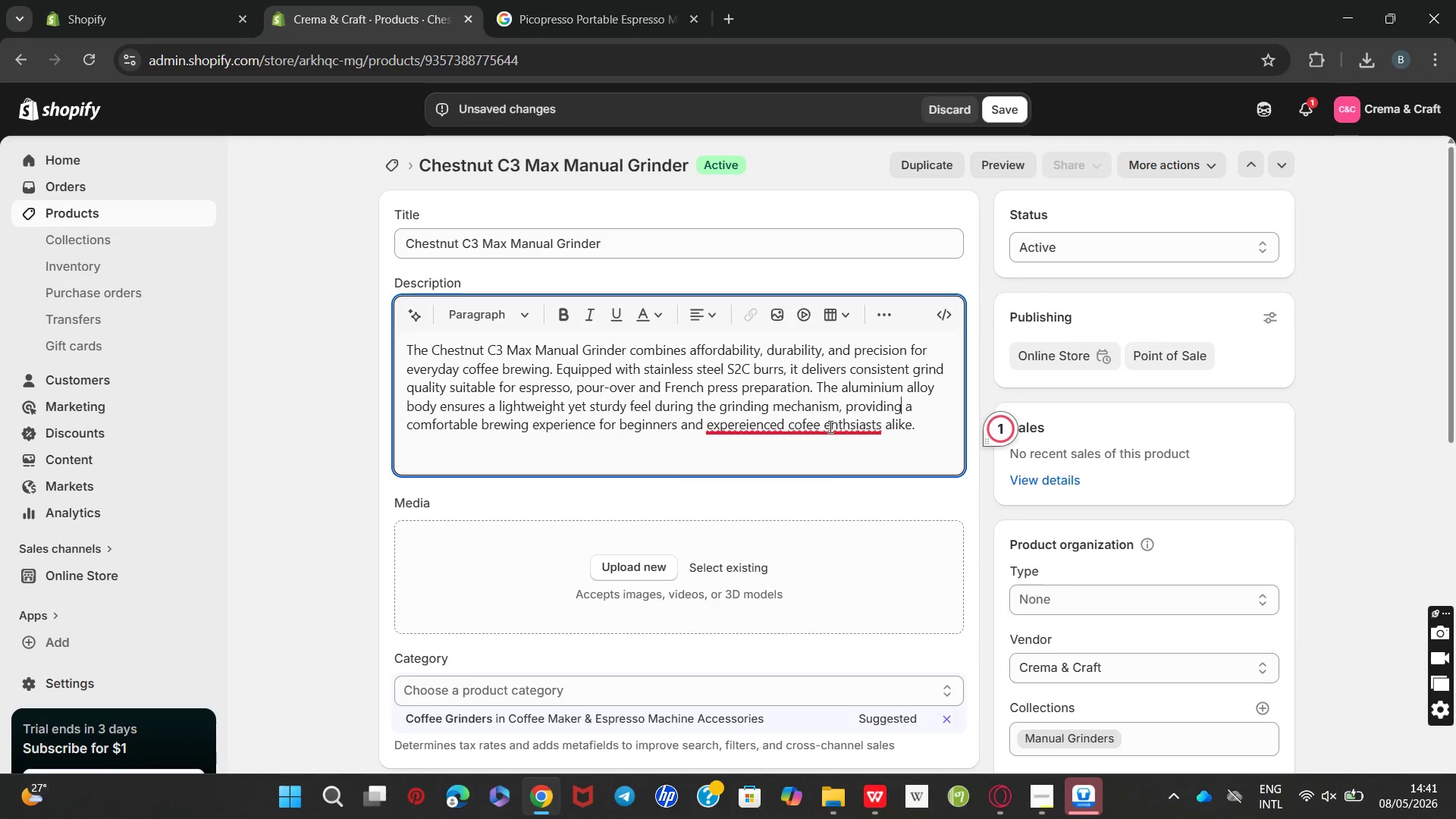 
hold_key(key=Unknown, duration=1.75)
 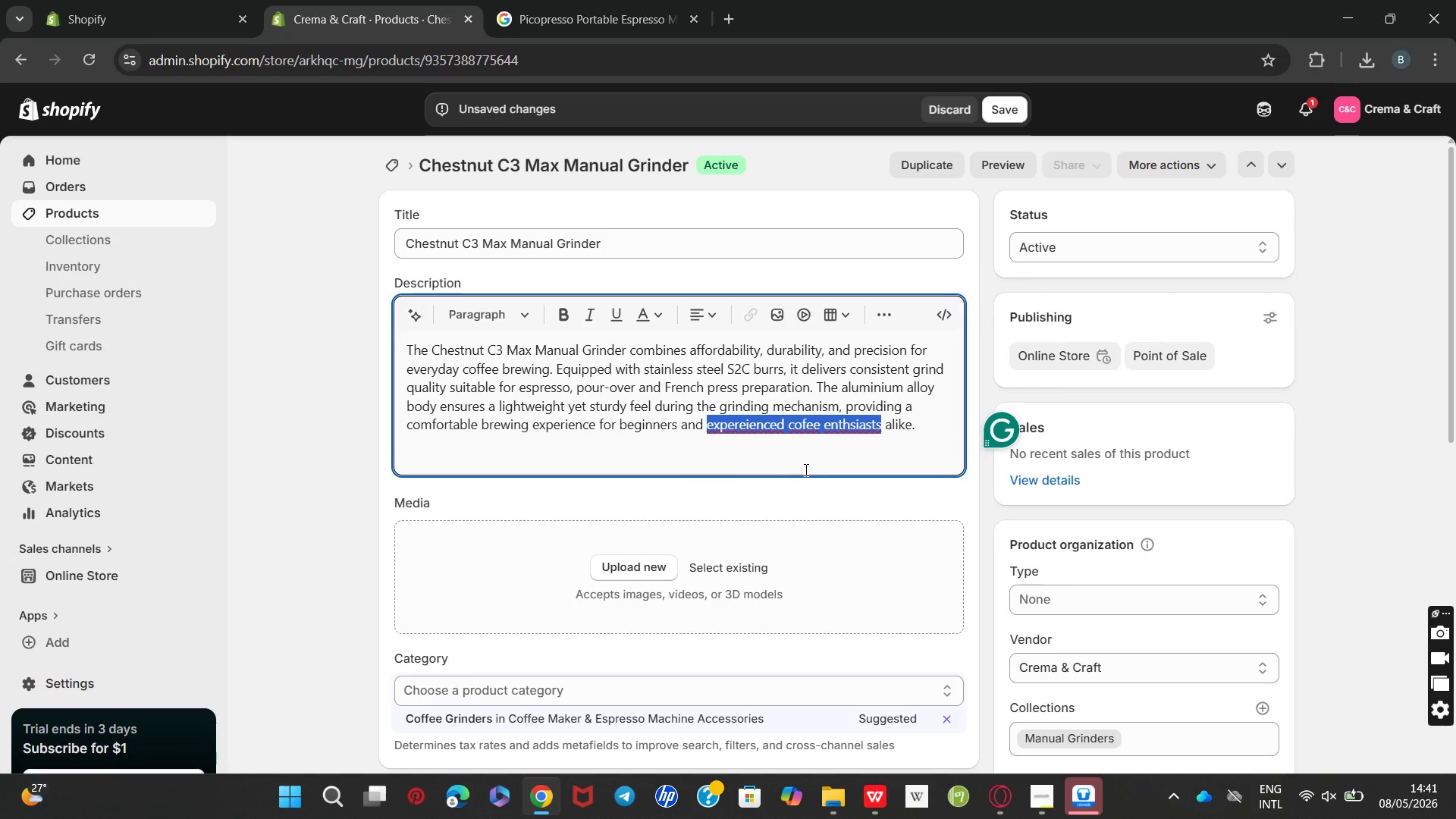 
left_click([805, 469])
 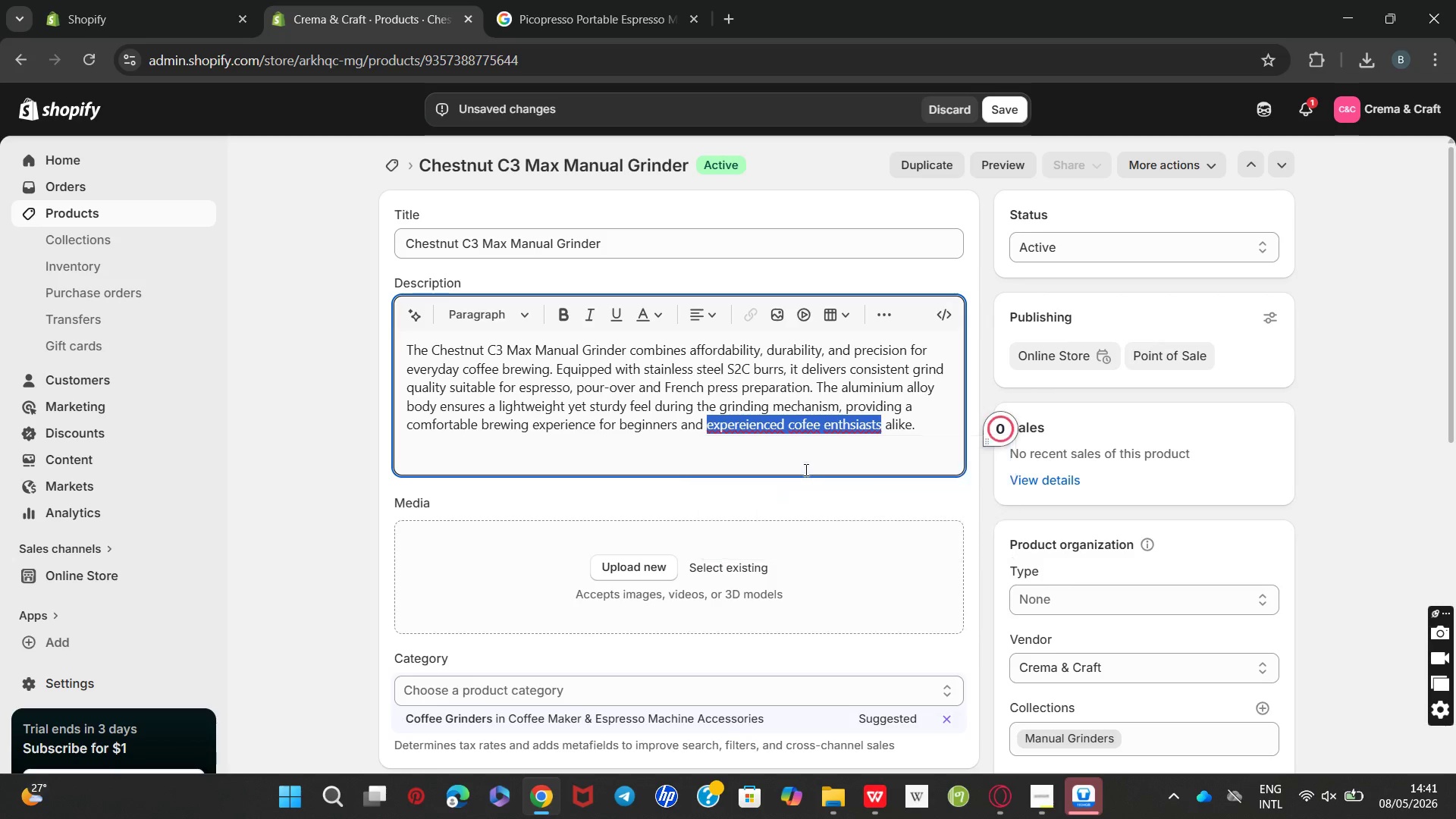 
key(Unknown)
 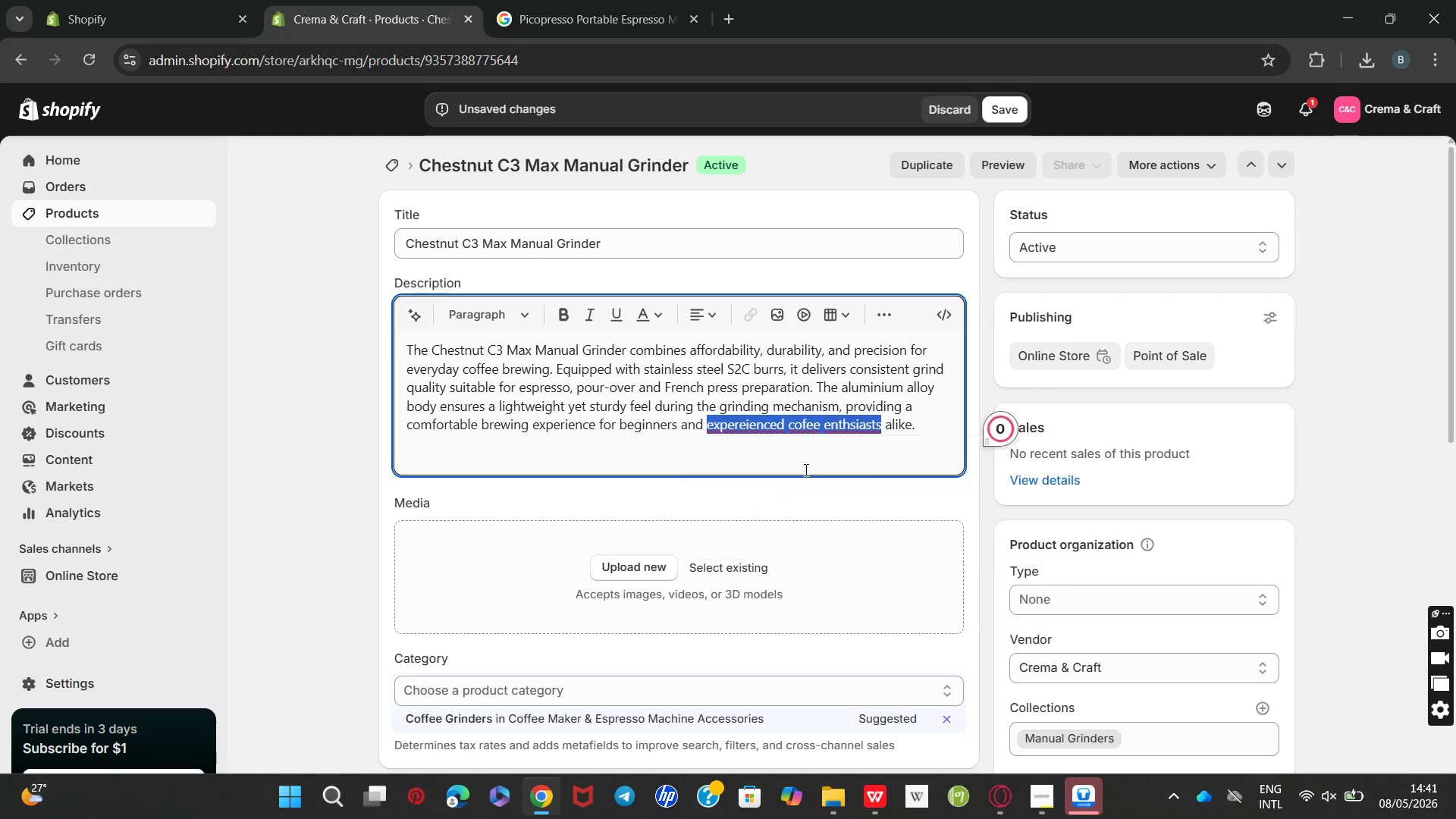 
key(Unknown)
 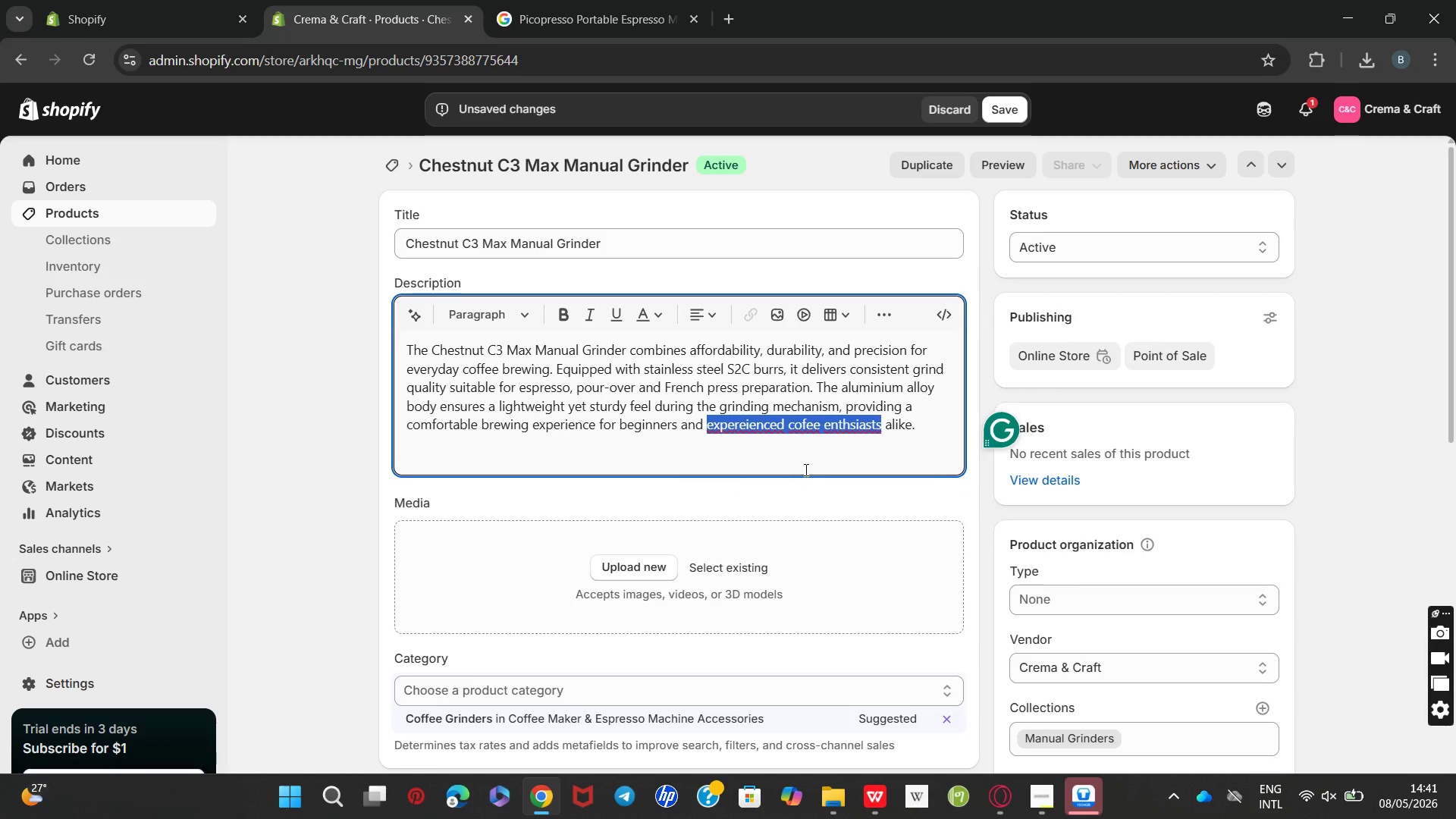 
key(Unknown)
 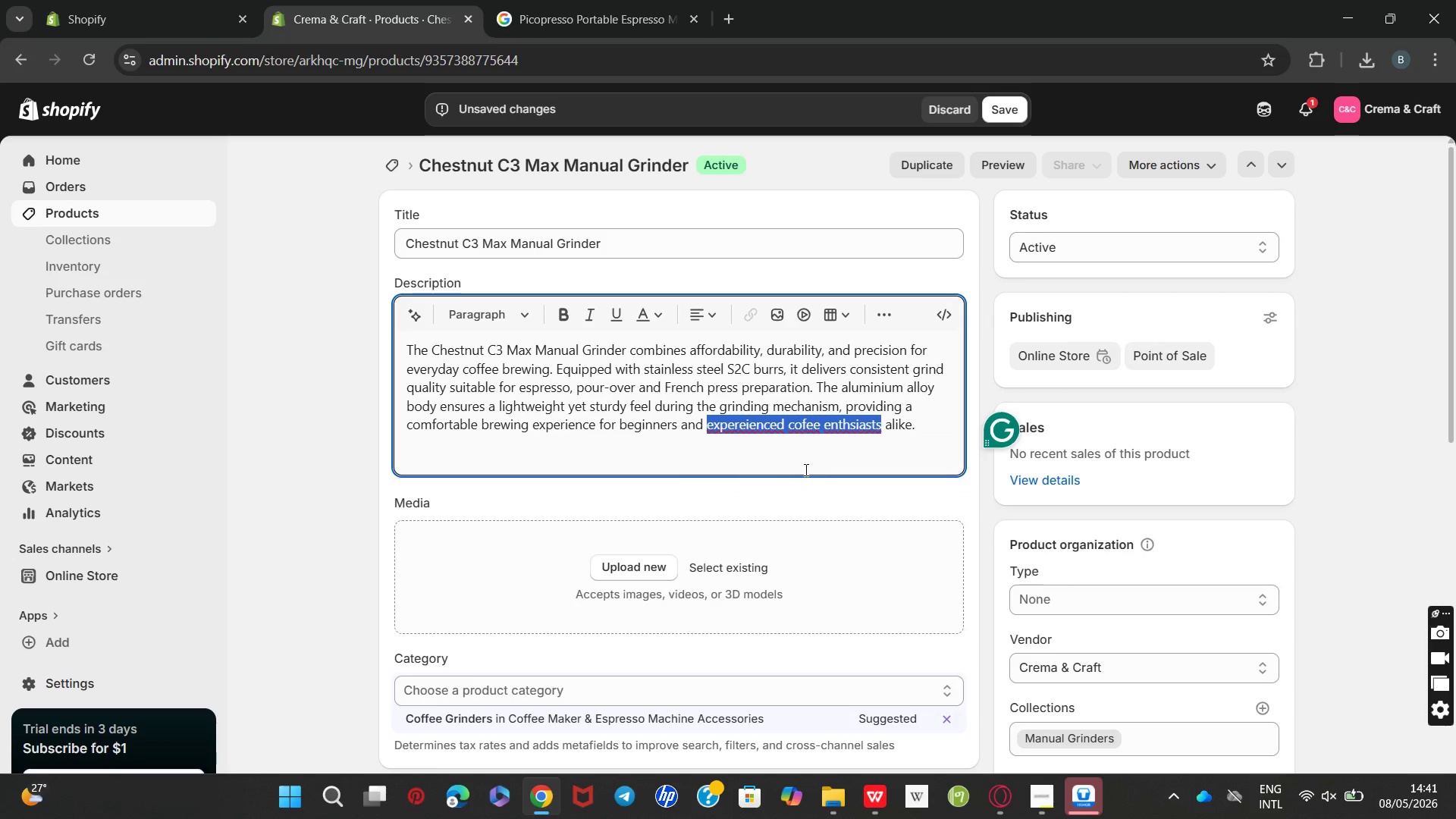 
key(Unknown)
 